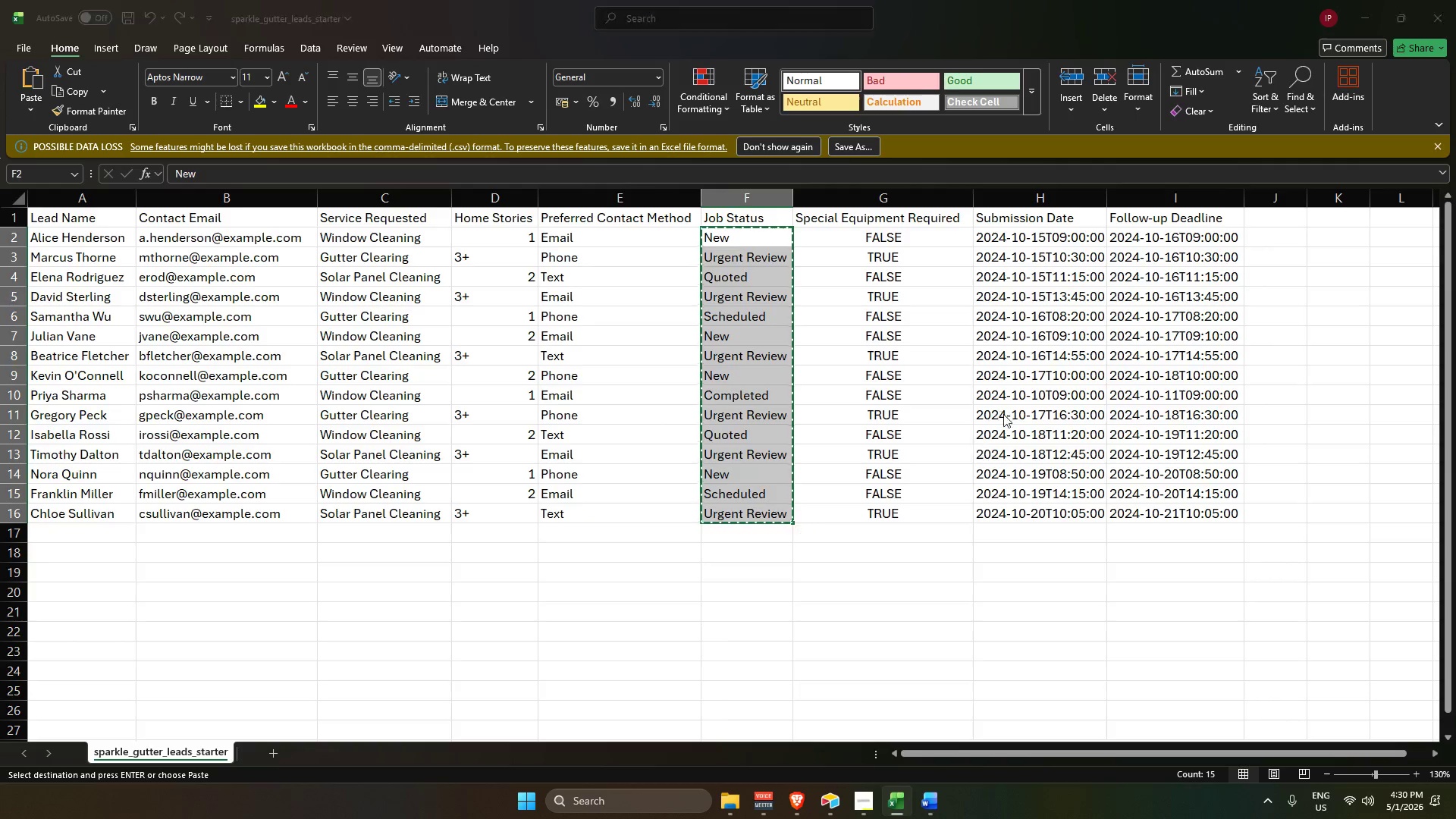 
key(Alt+Tab)
 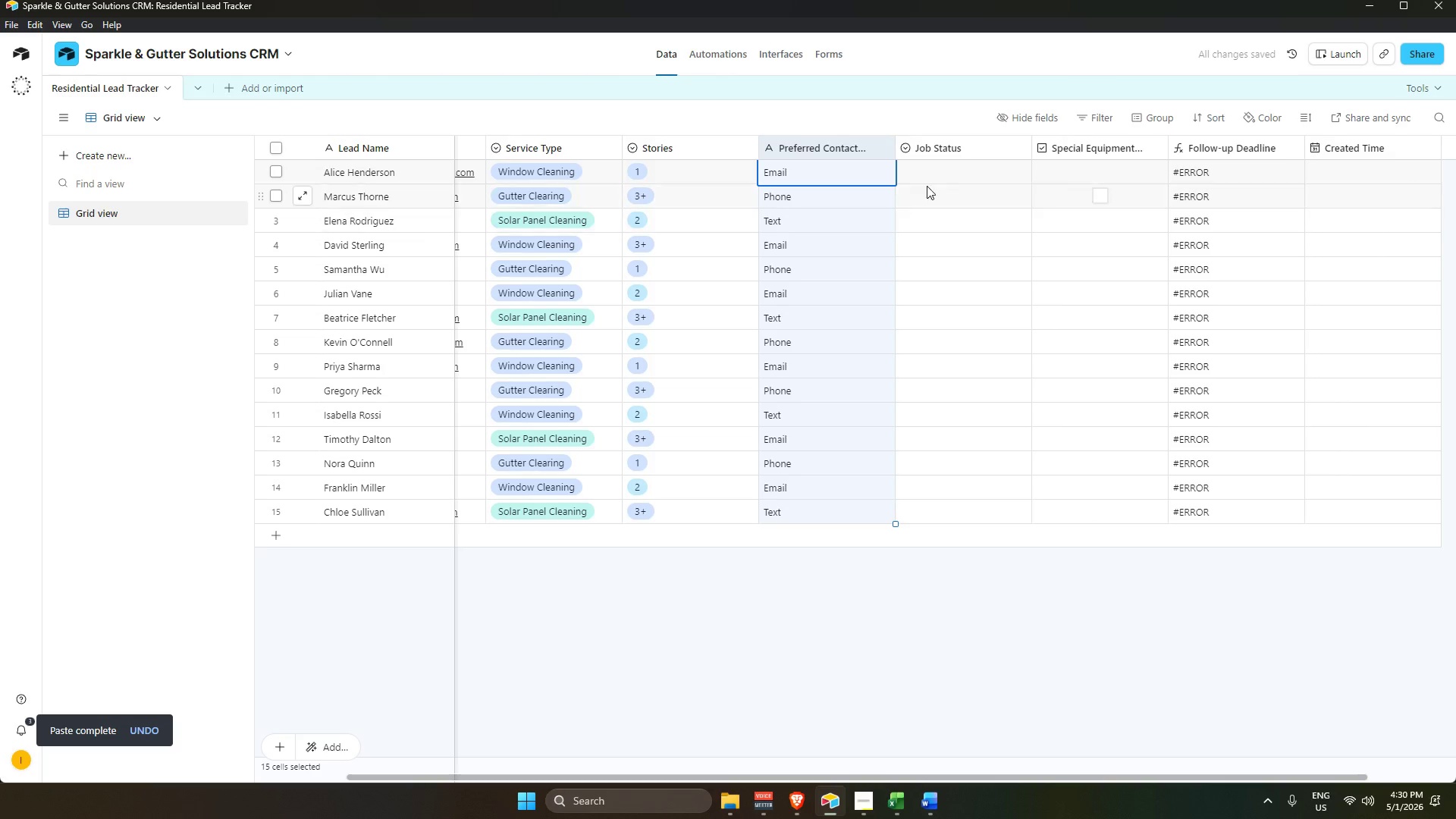 
left_click([943, 165])
 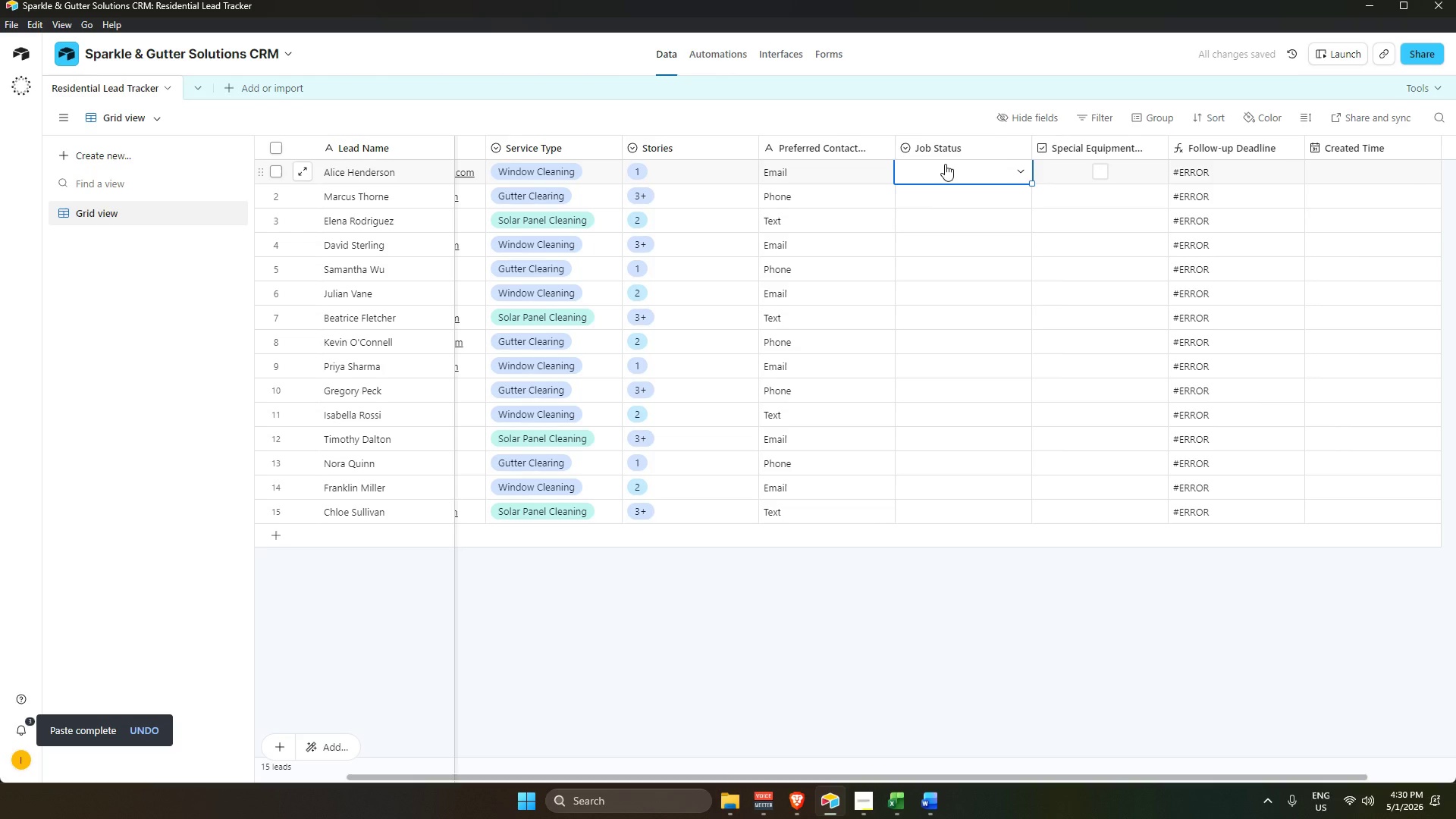 
key(Control+ControlLeft)
 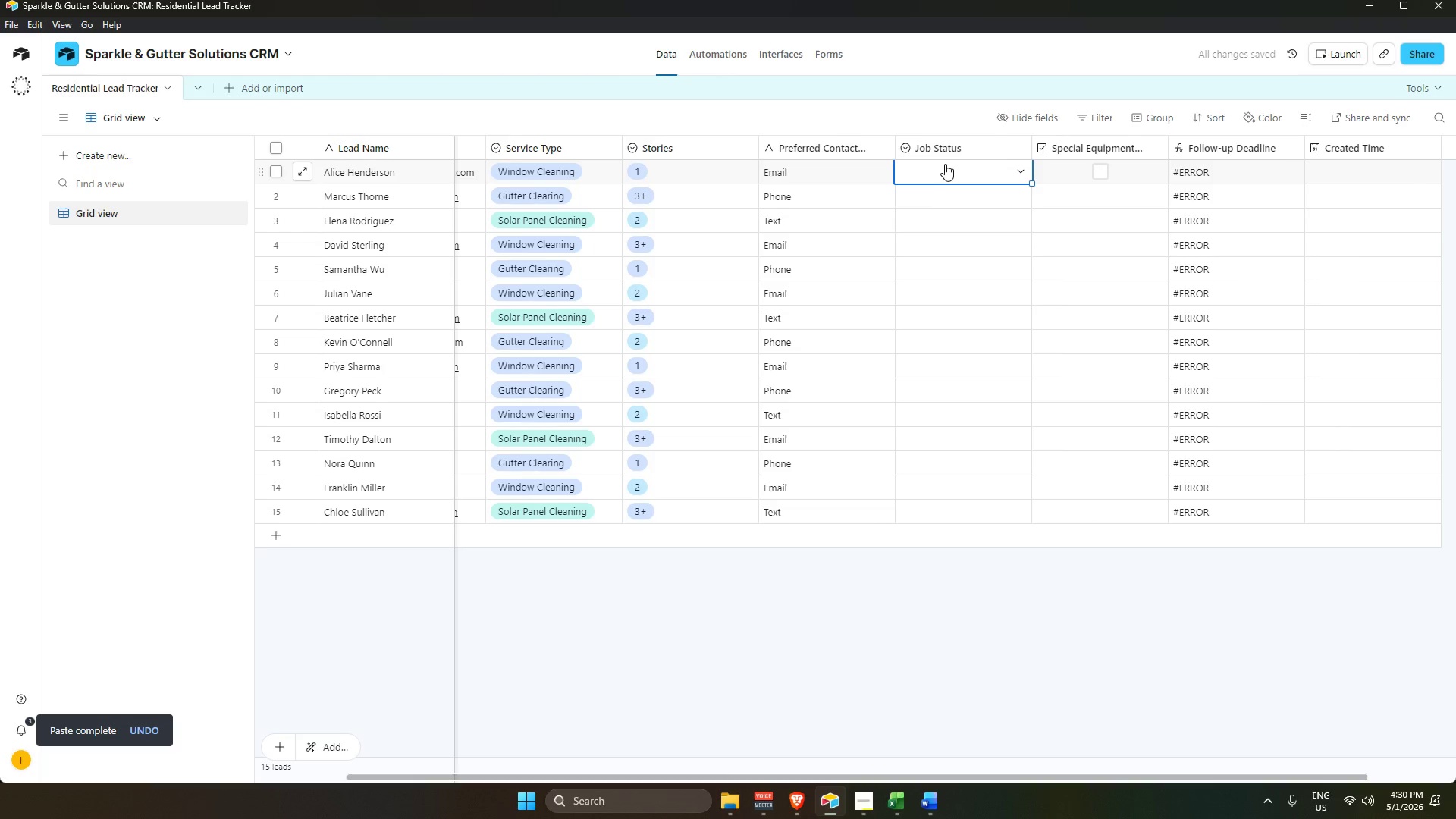 
key(Control+V)
 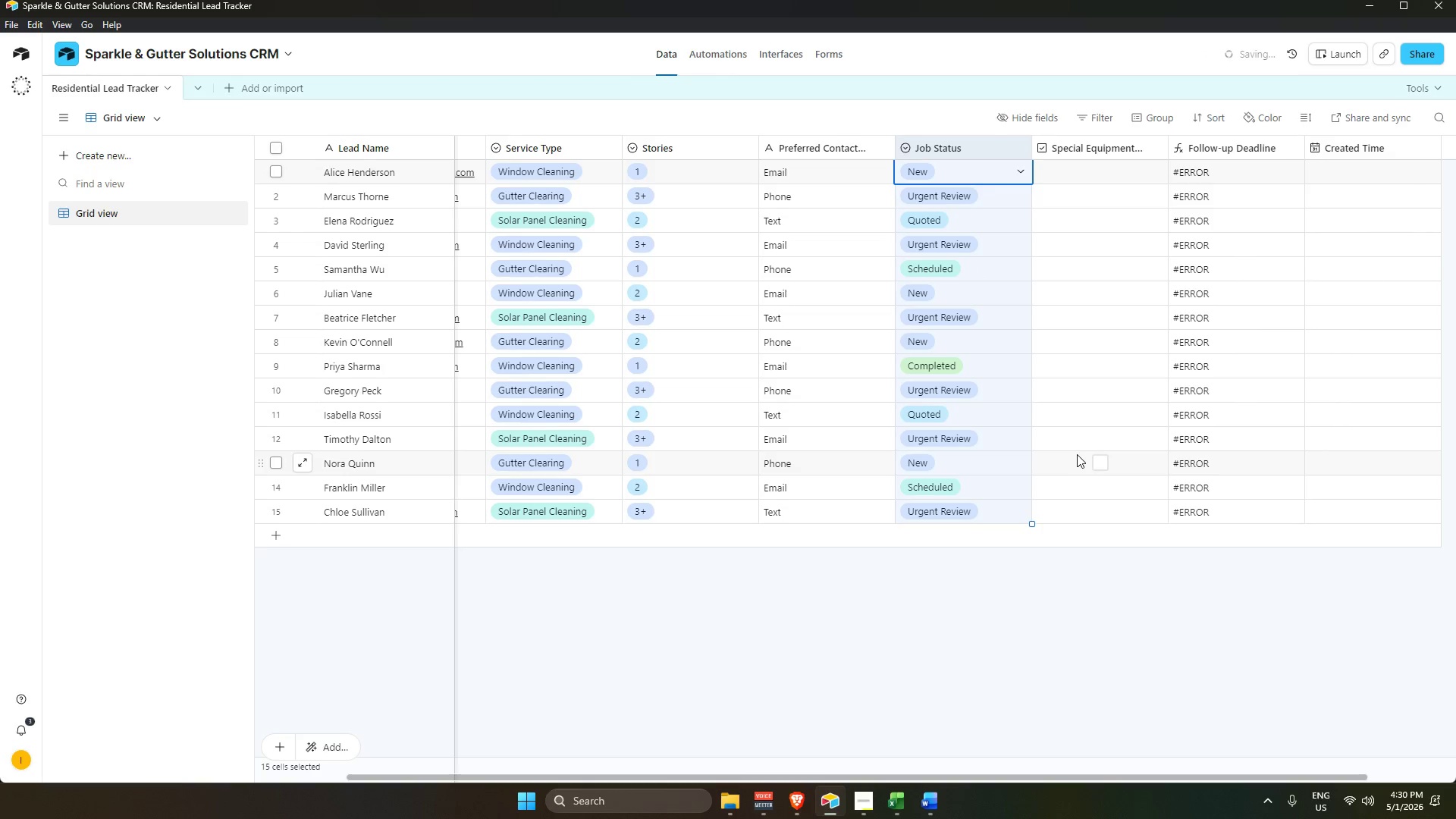 
key(Alt+AltLeft)
 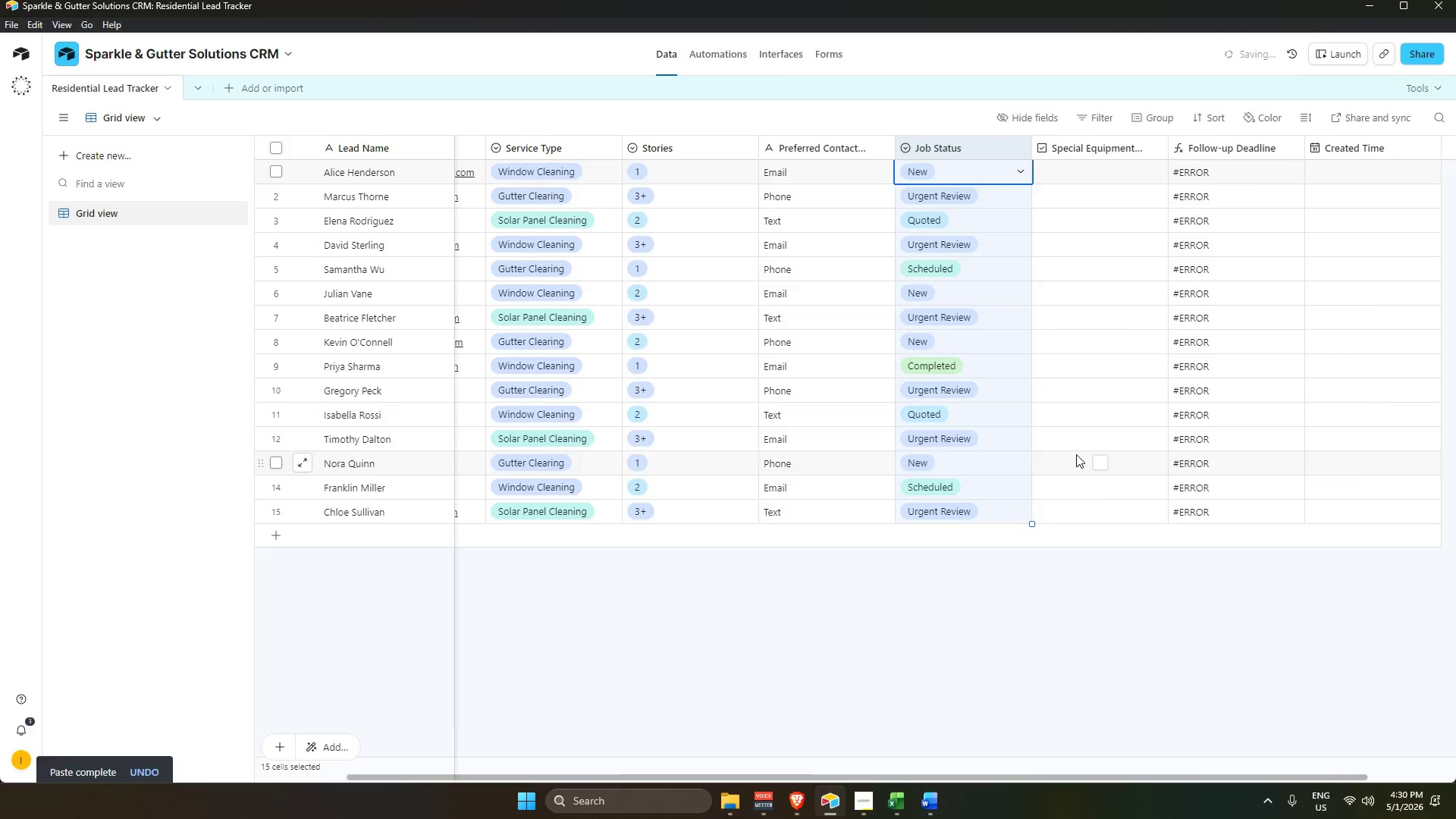 
key(Alt+Tab)
 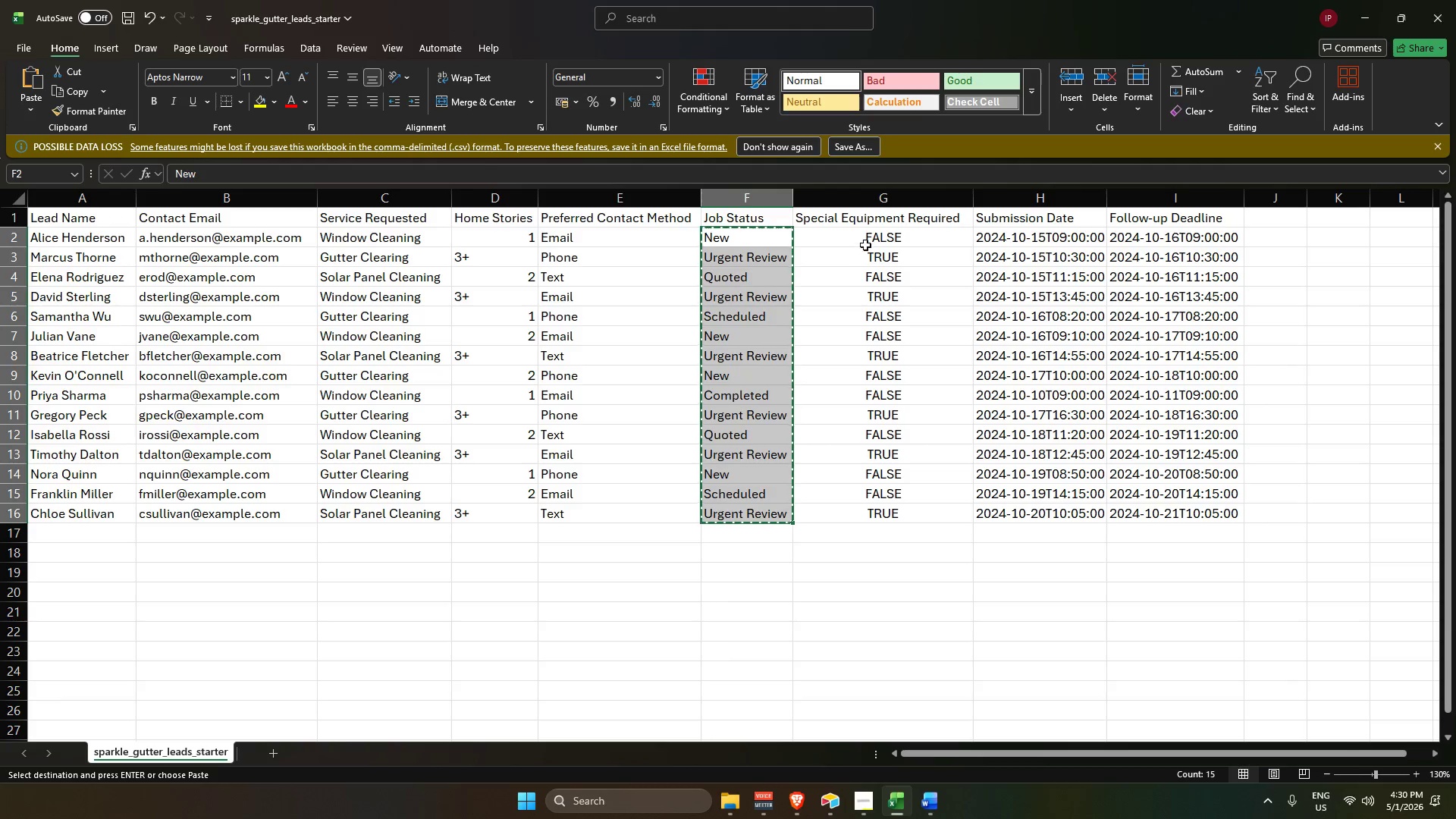 
left_click_drag(start_coordinate=[874, 234], to_coordinate=[881, 511])
 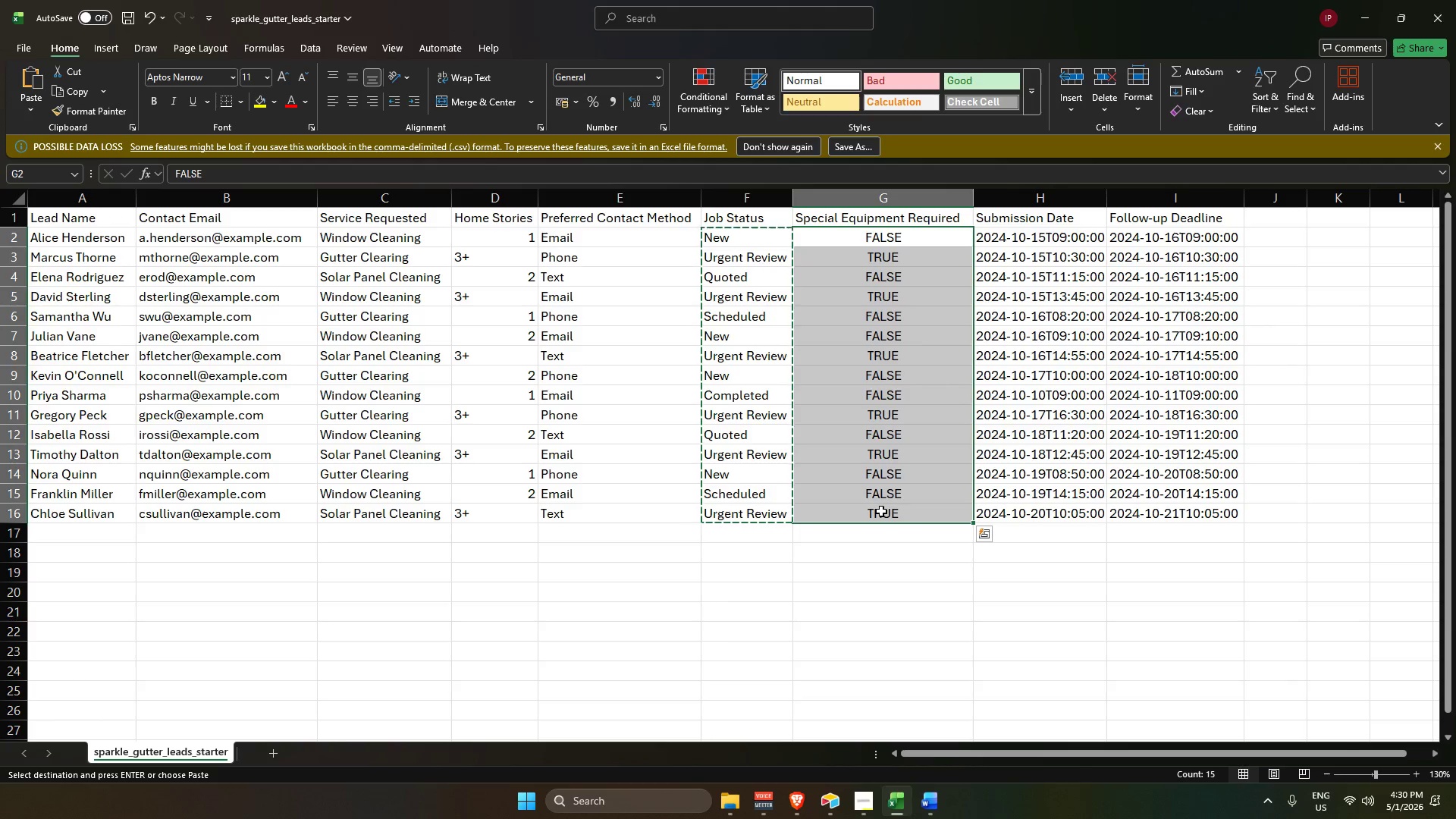 
key(Control+V)
 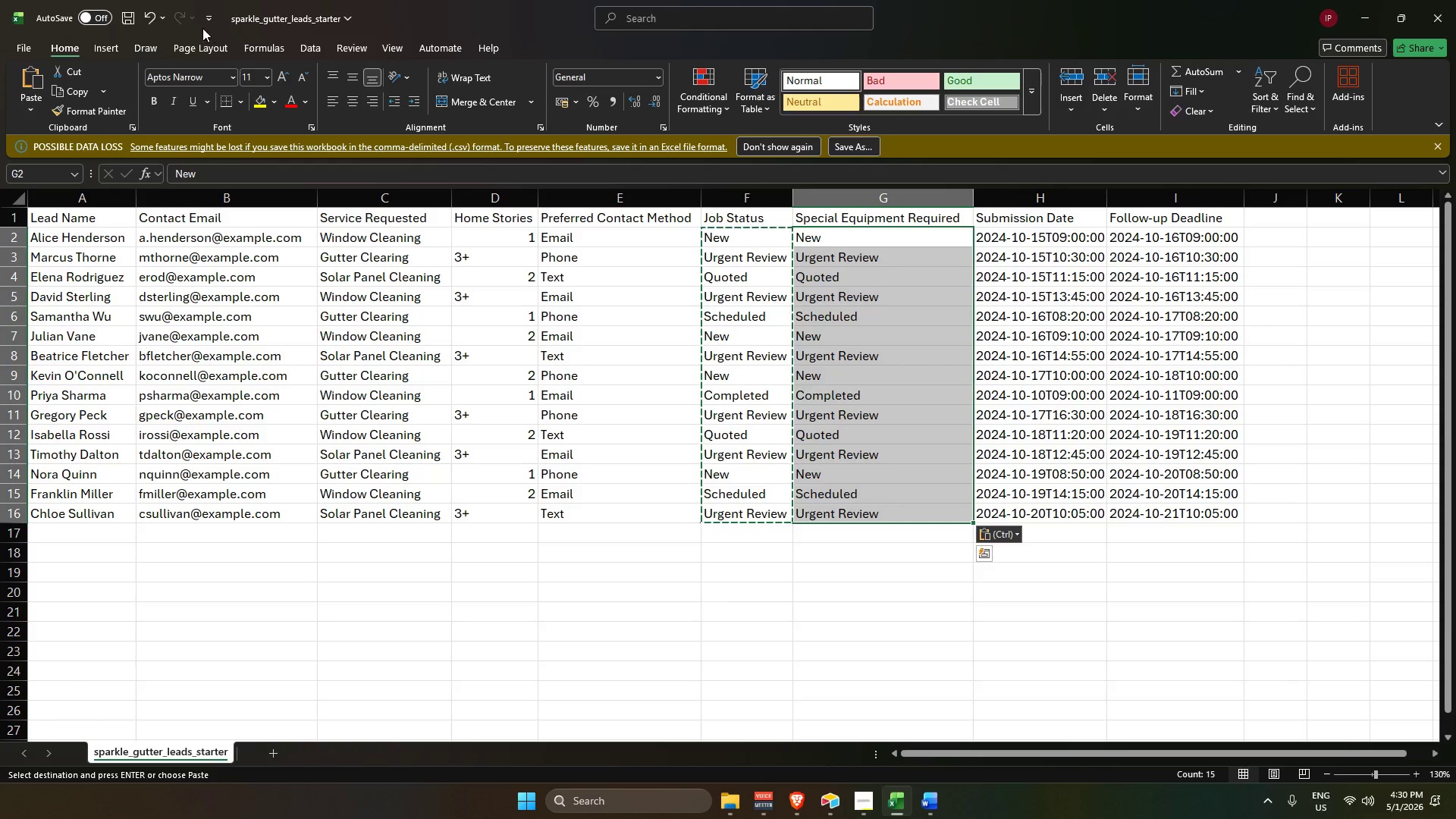 
left_click([152, 15])
 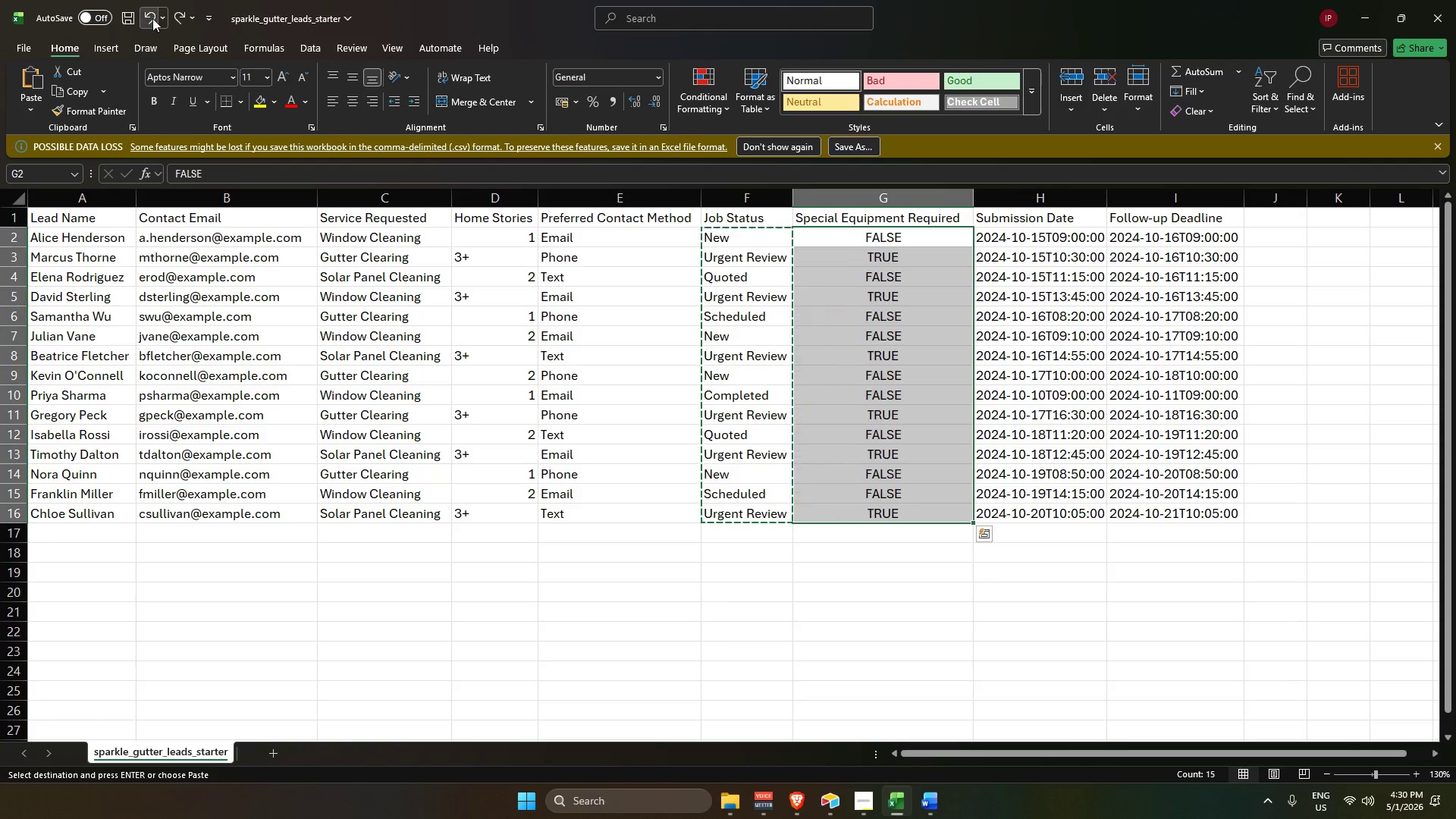 
key(Control+C)
 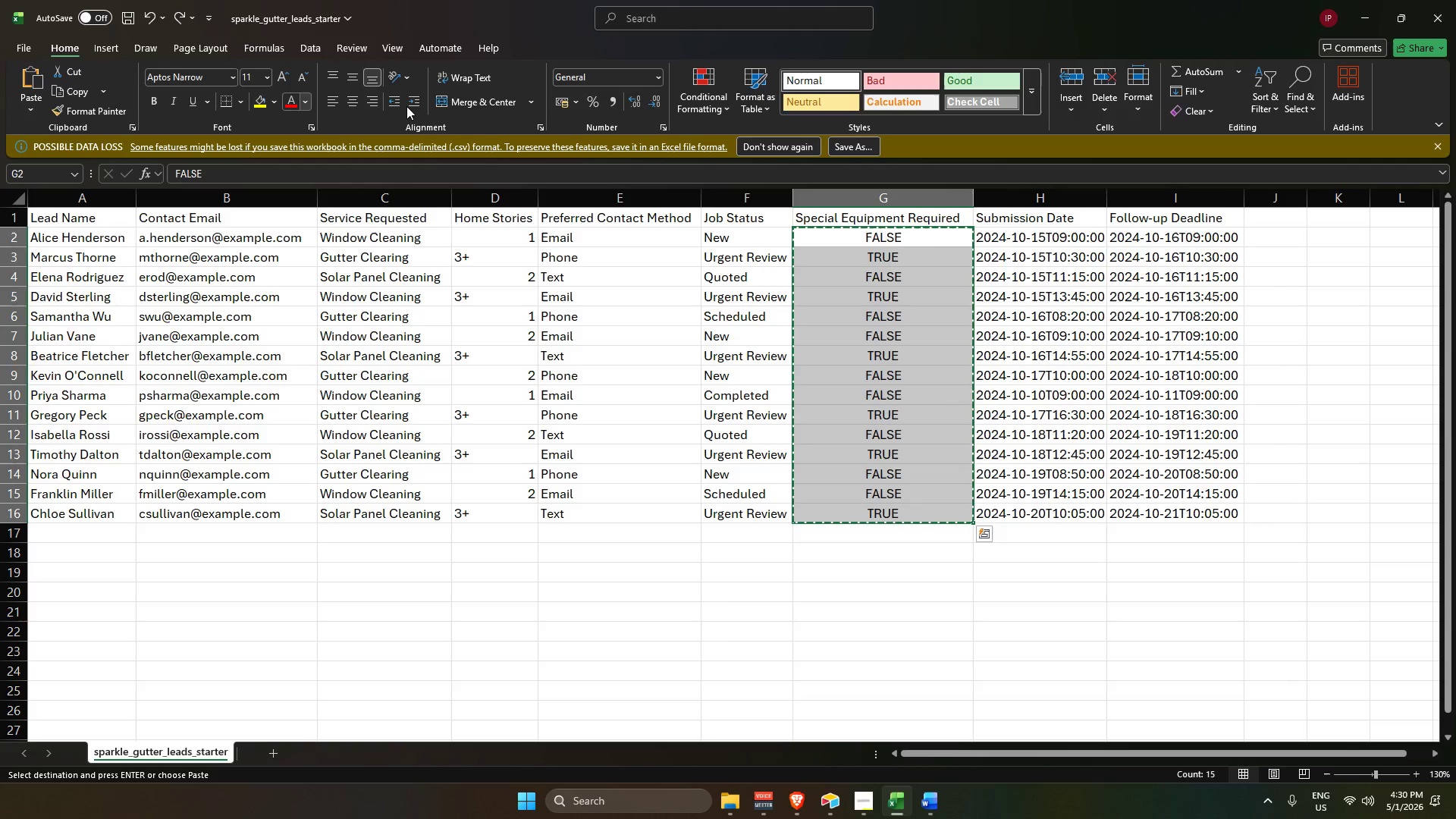 
key(Alt+AltLeft)
 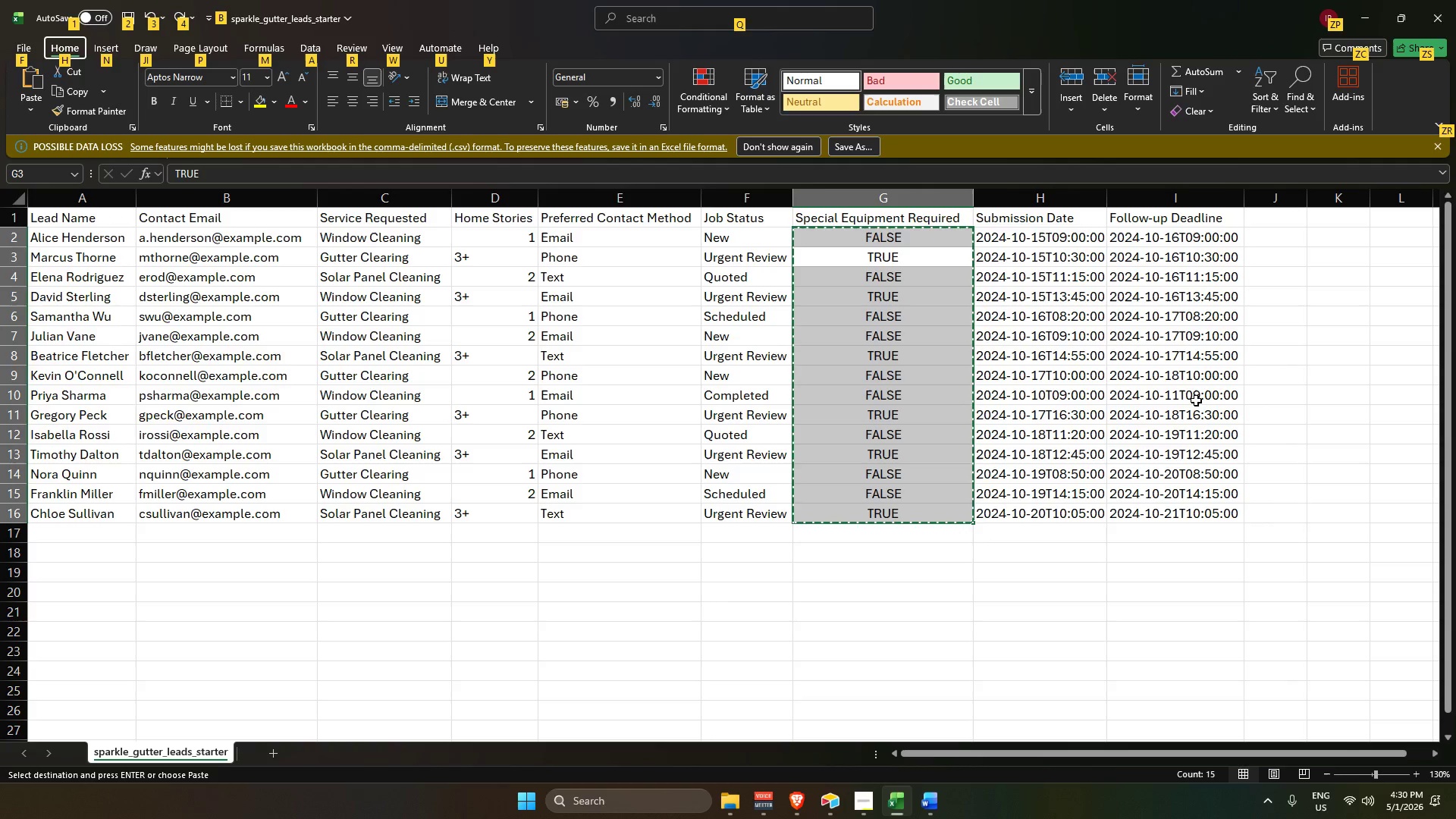 
key(Tab)
 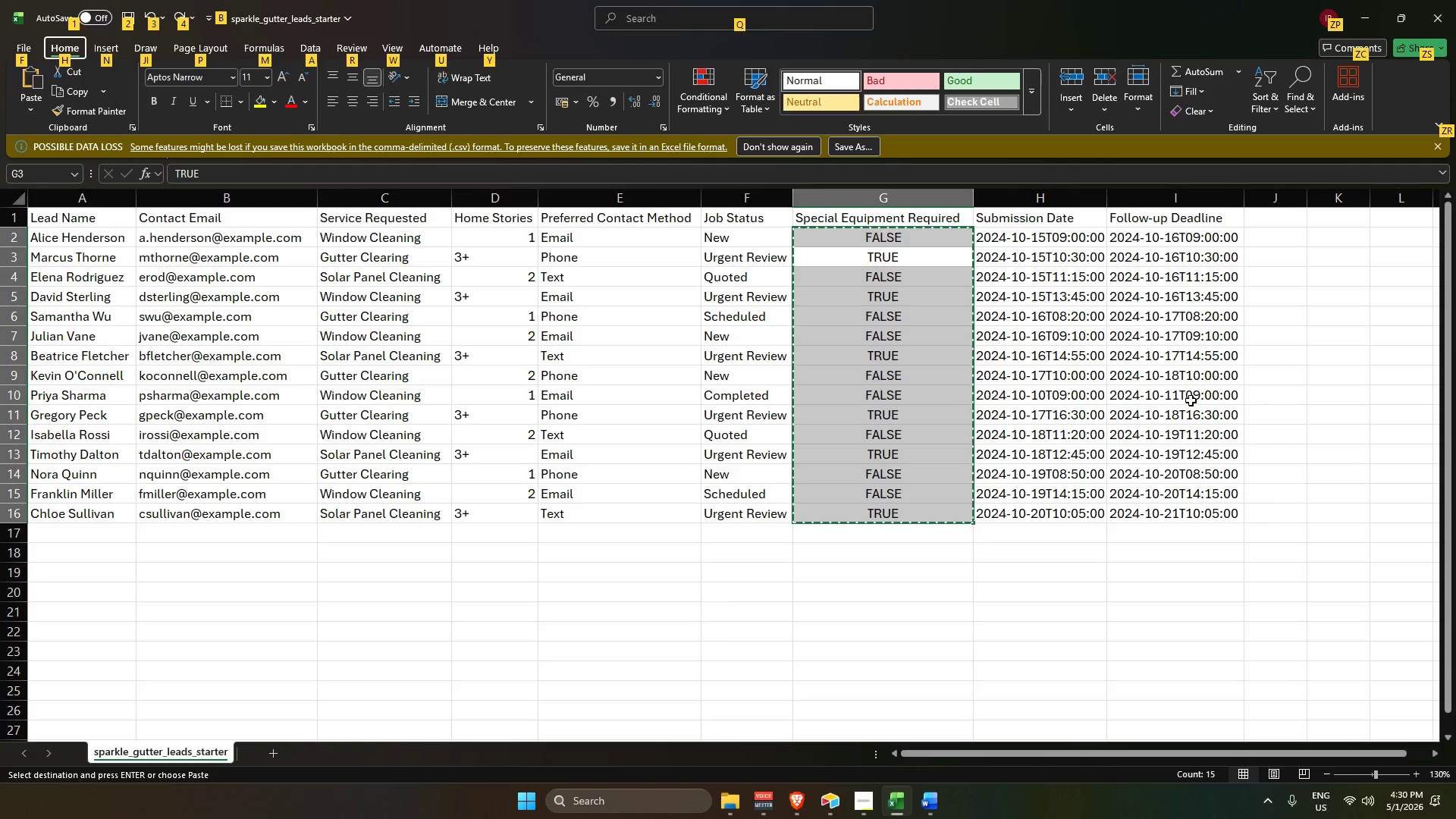 
key(Alt+AltLeft)
 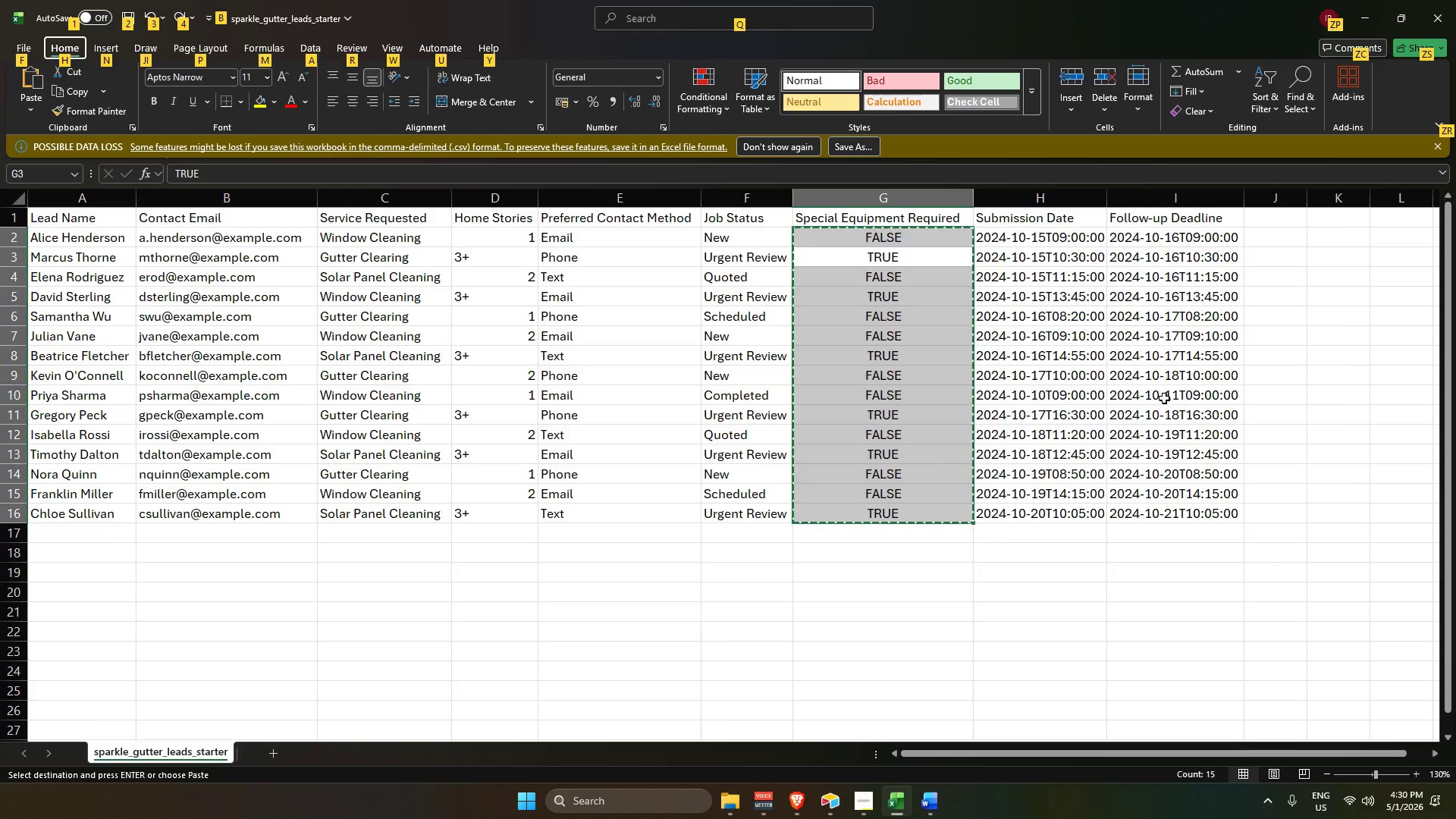 
key(Alt+Tab)
 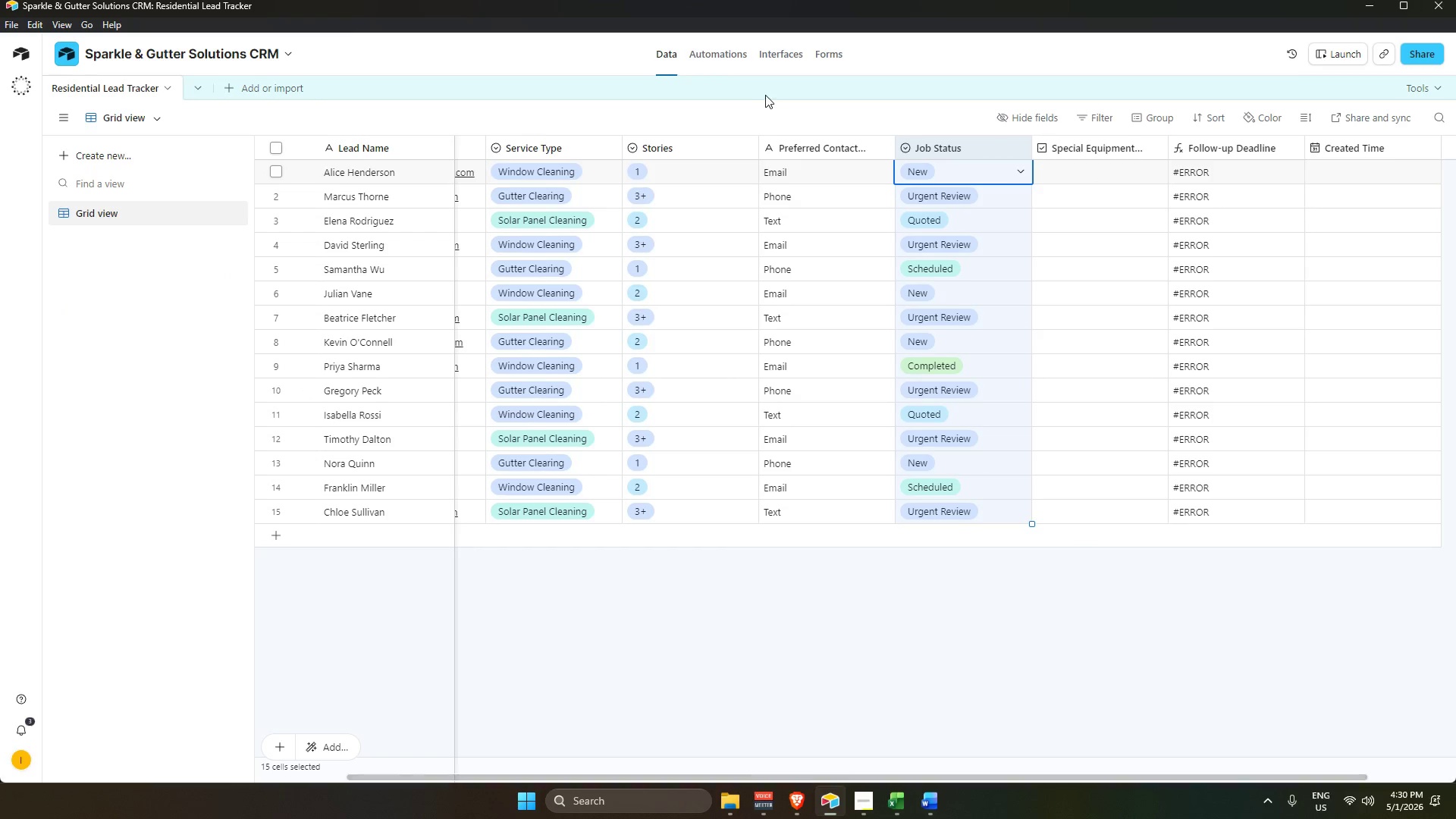 
left_click([720, 55])
 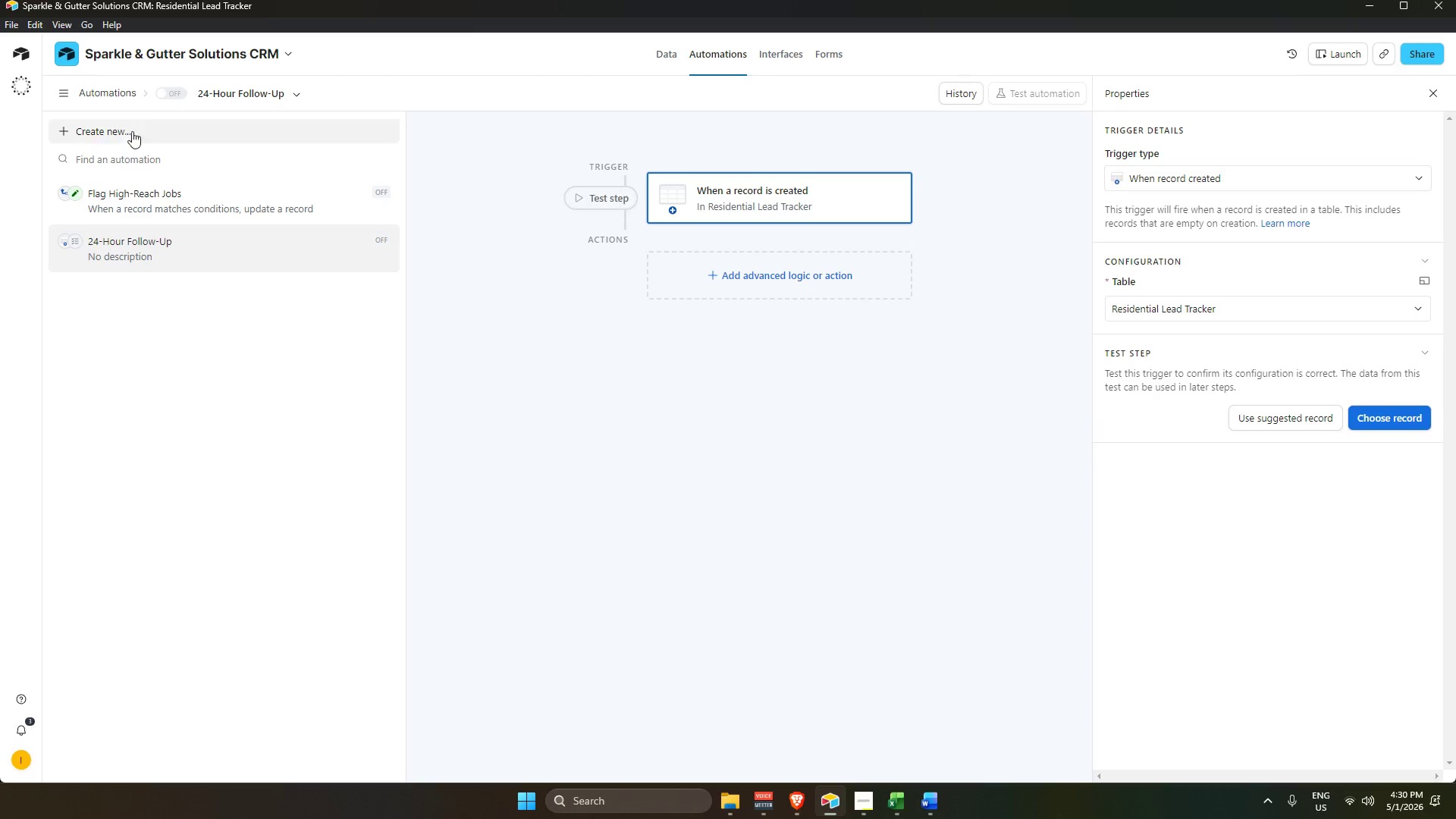 
left_click([174, 89])
 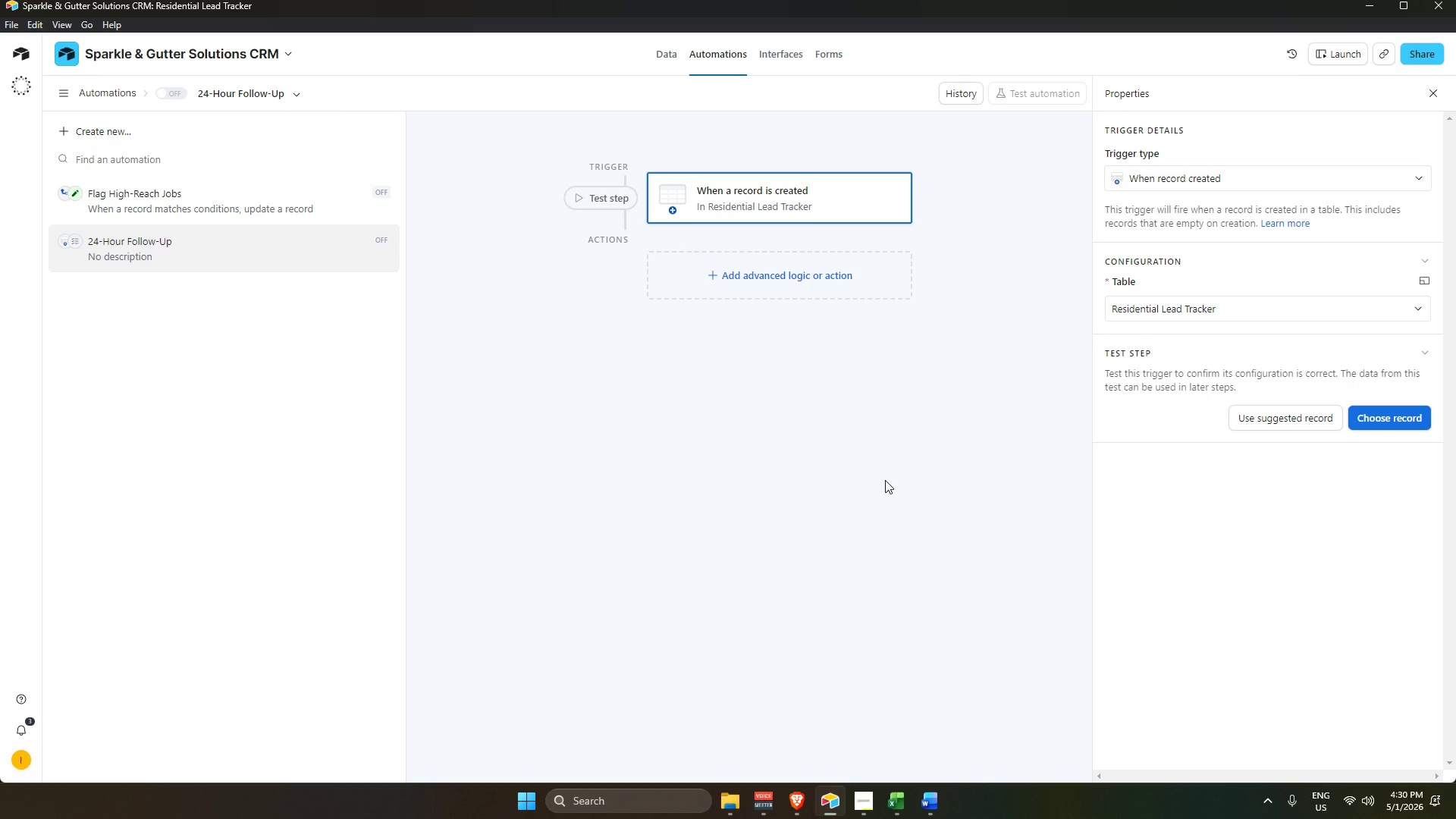 
left_click([885, 479])
 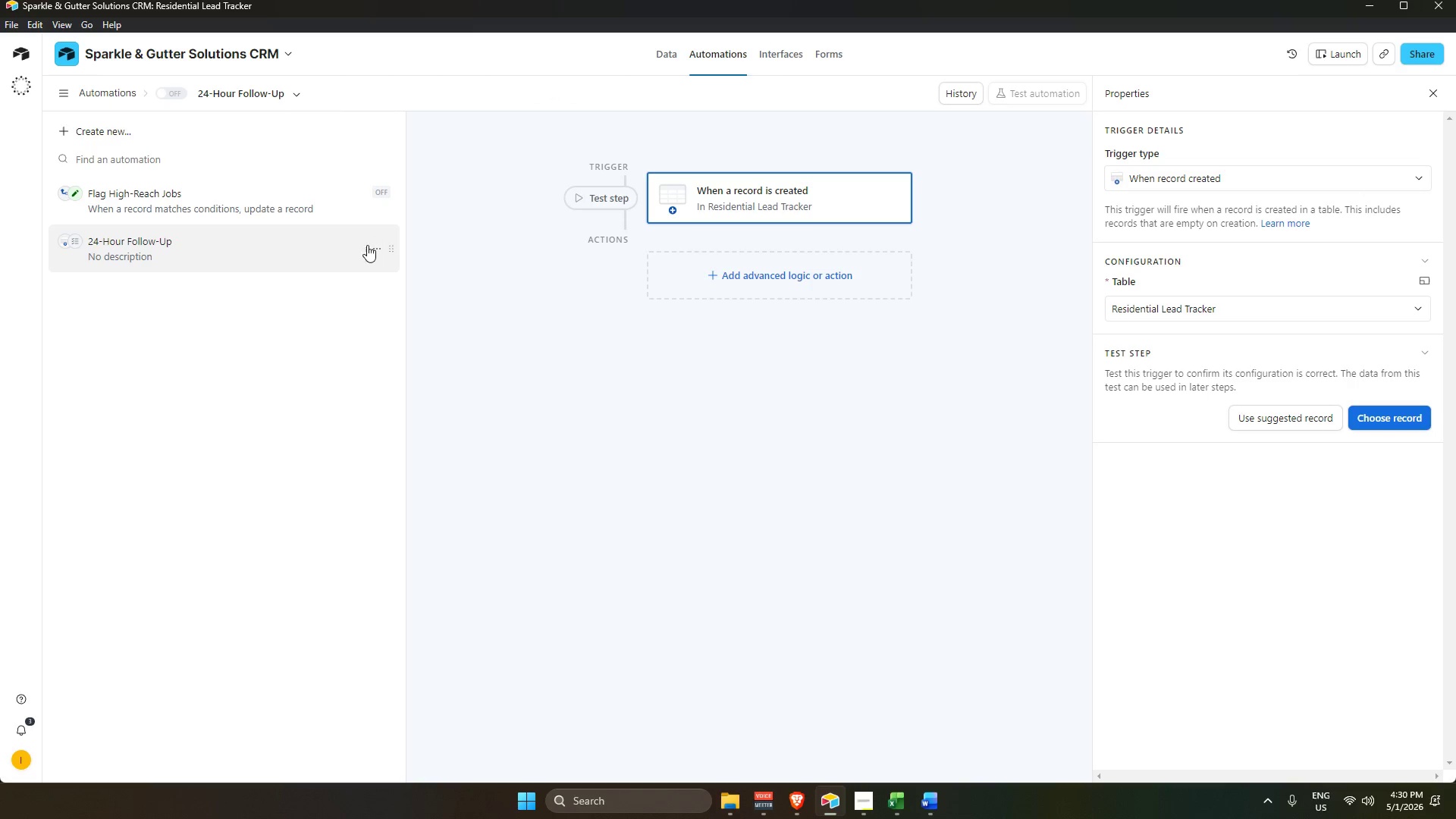 
left_click([378, 248])
 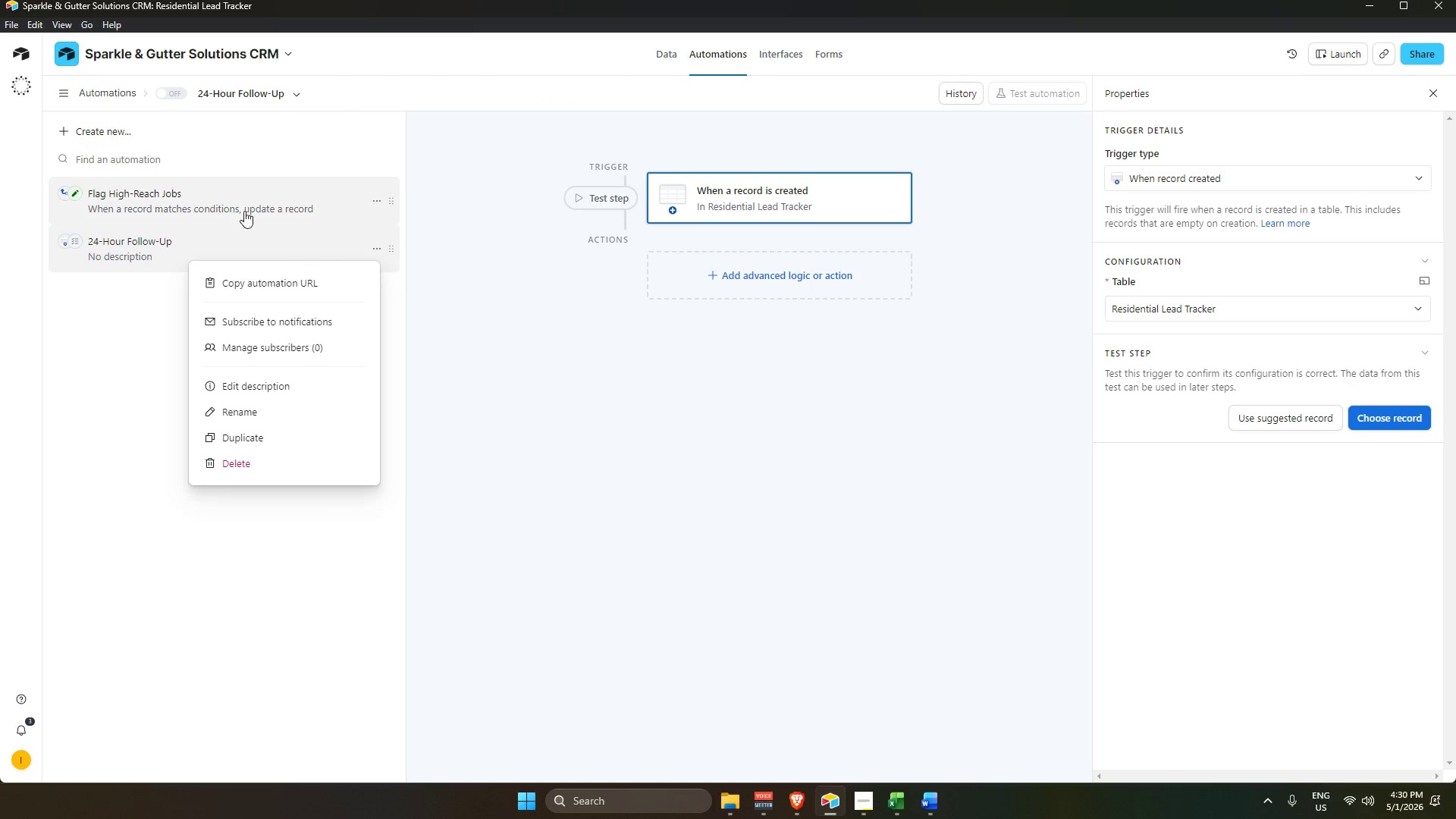 
left_click([256, 195])
 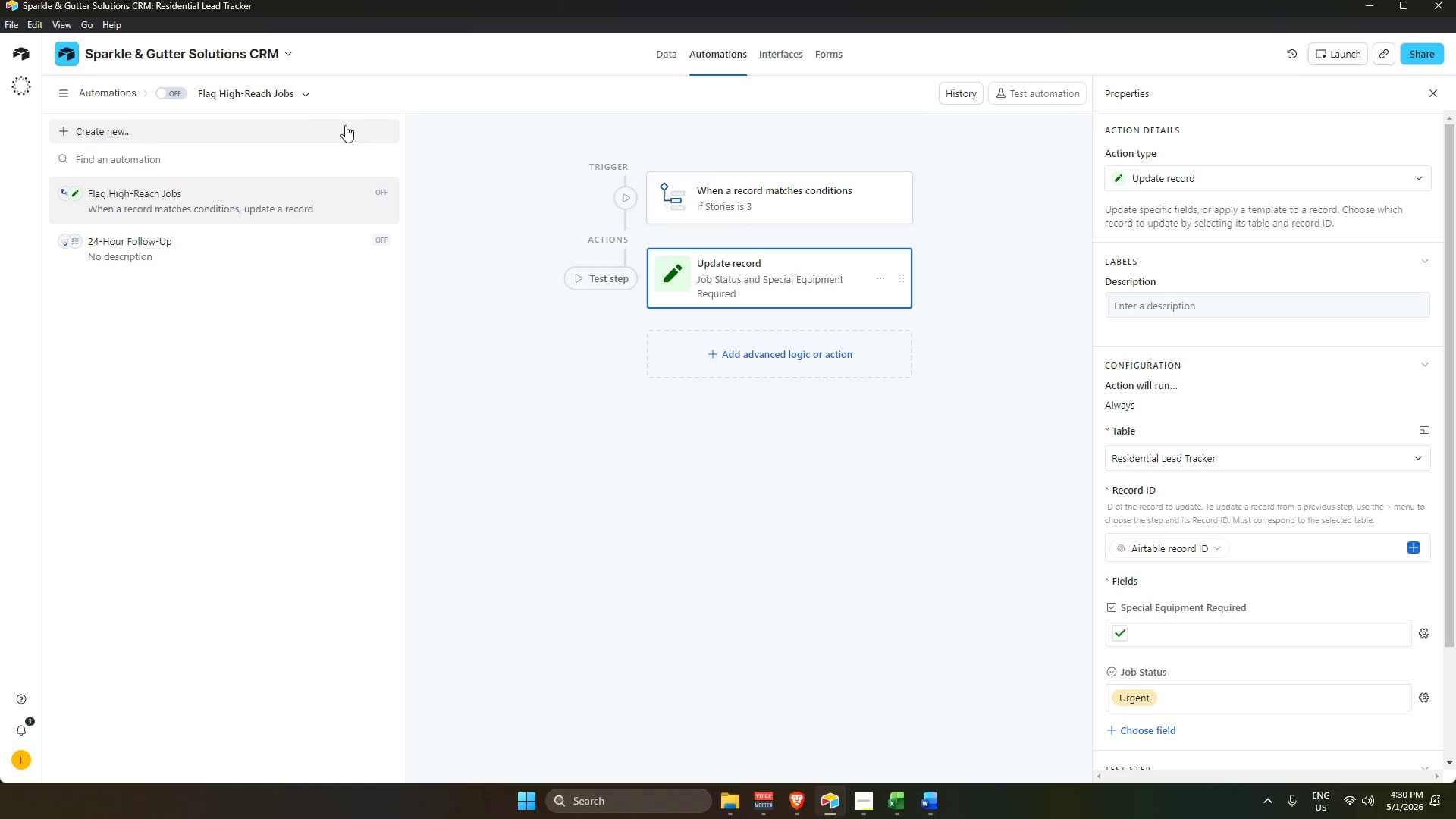 
left_click([173, 97])
 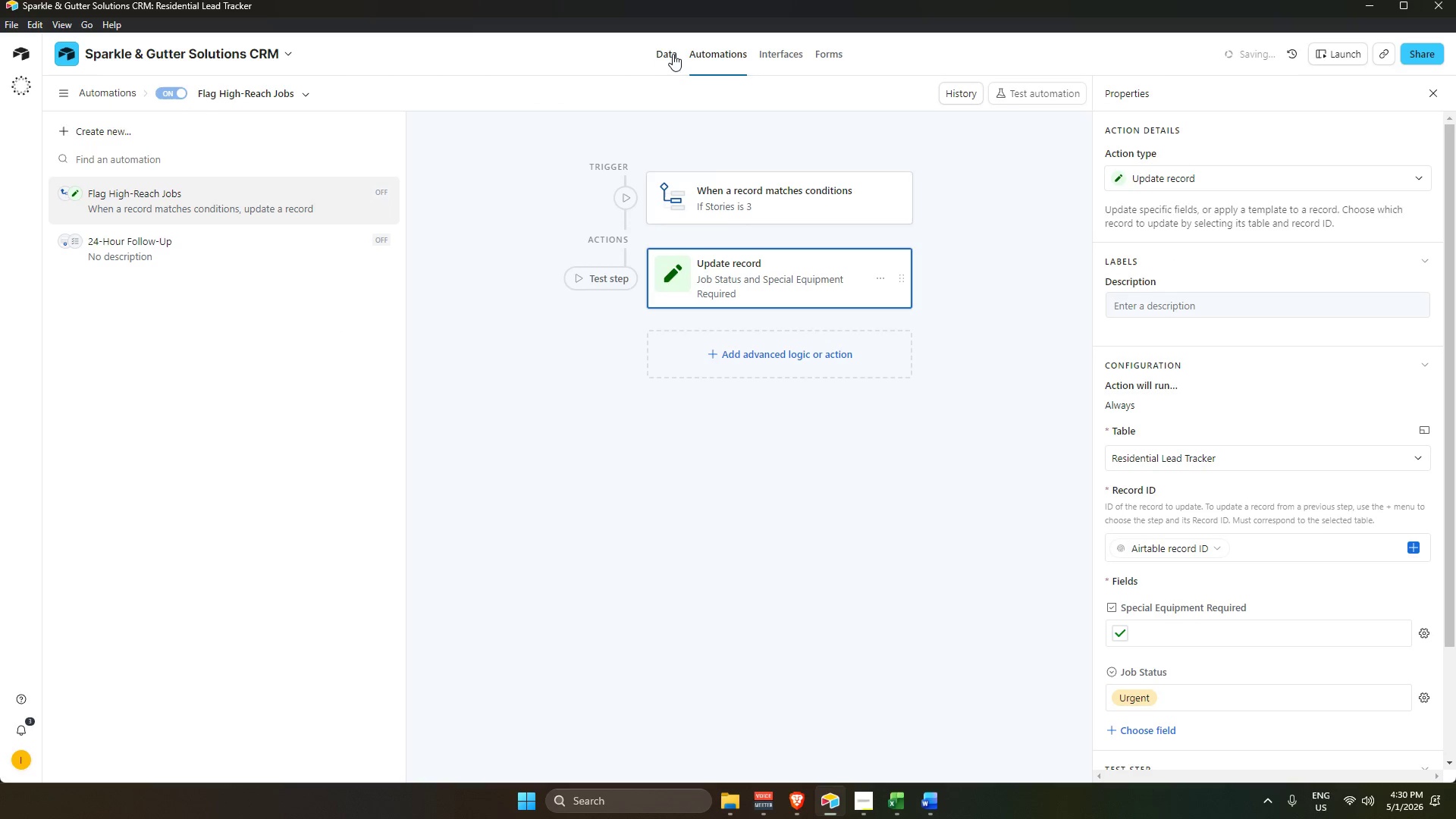 
left_click([670, 53])
 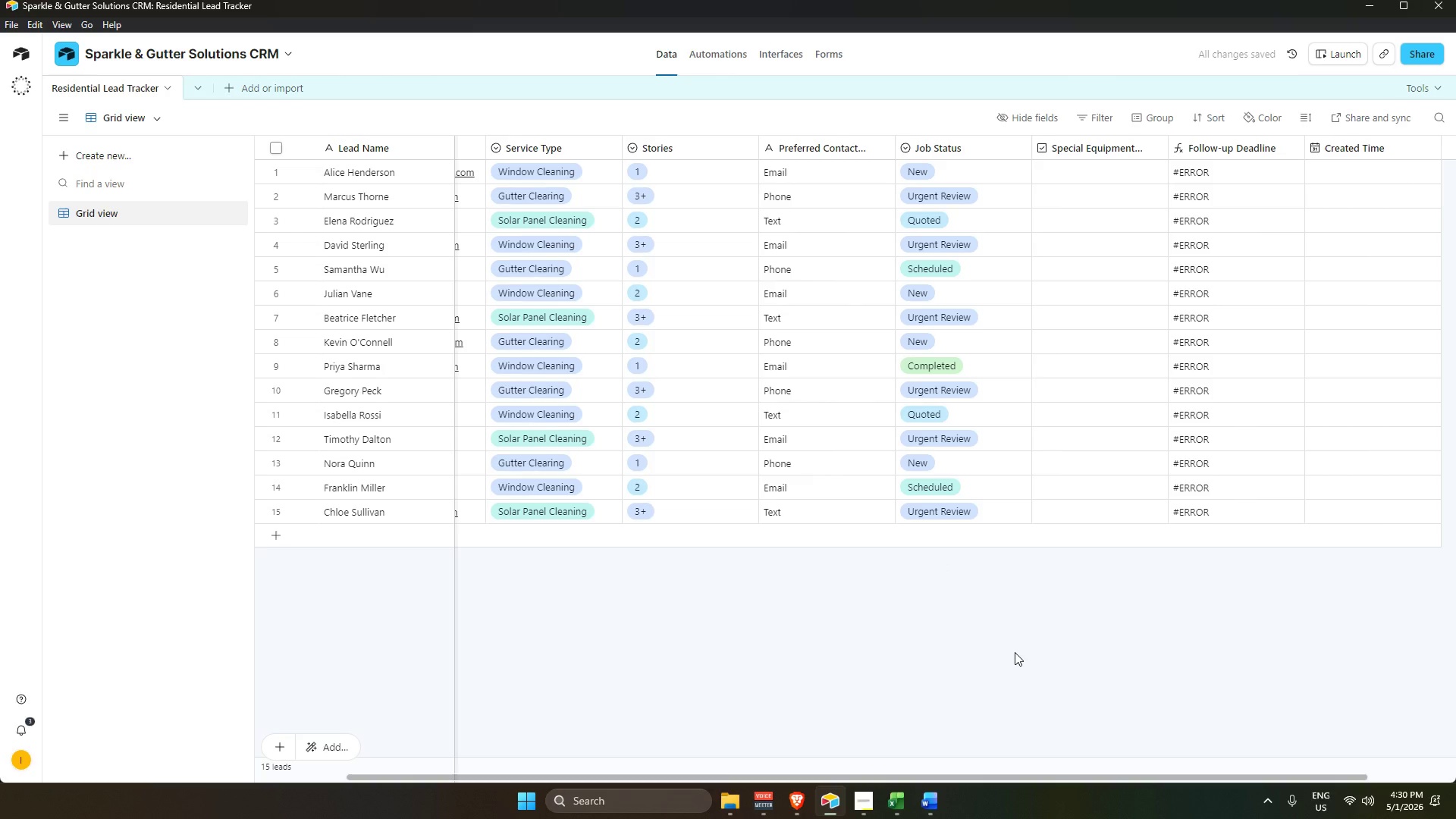 
left_click([1015, 652])
 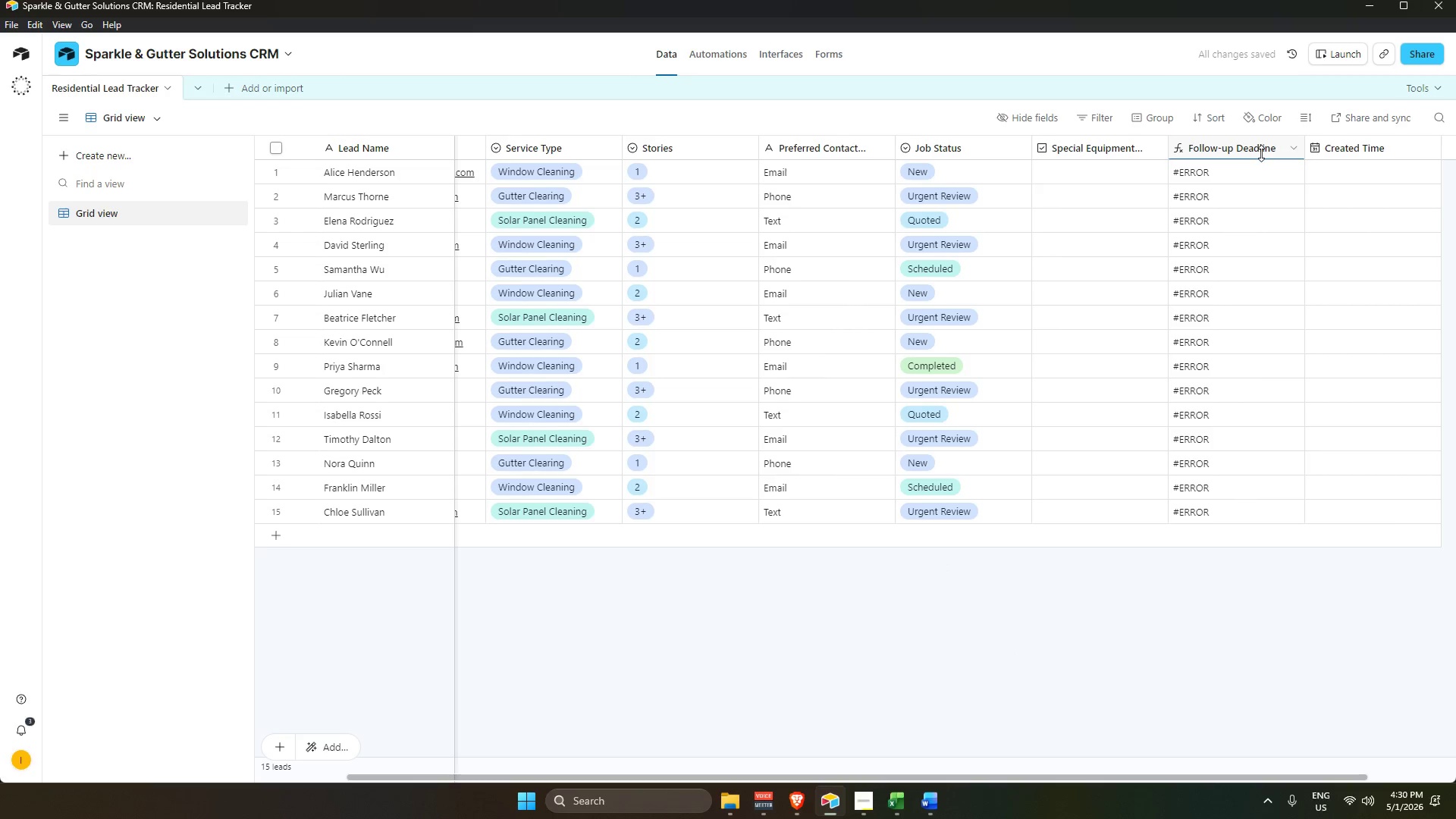 
double_click([1255, 146])
 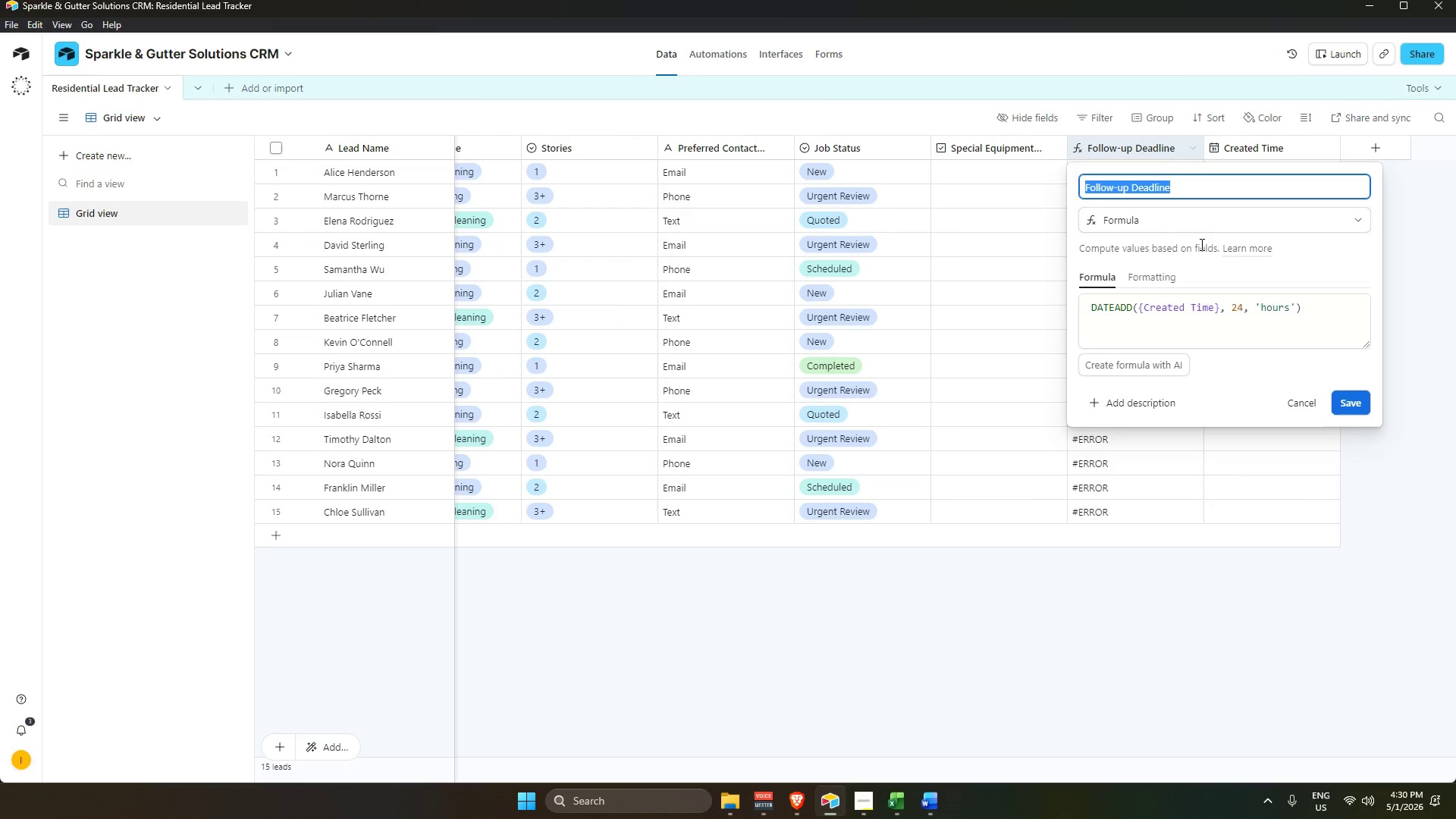 
left_click([1111, 611])
 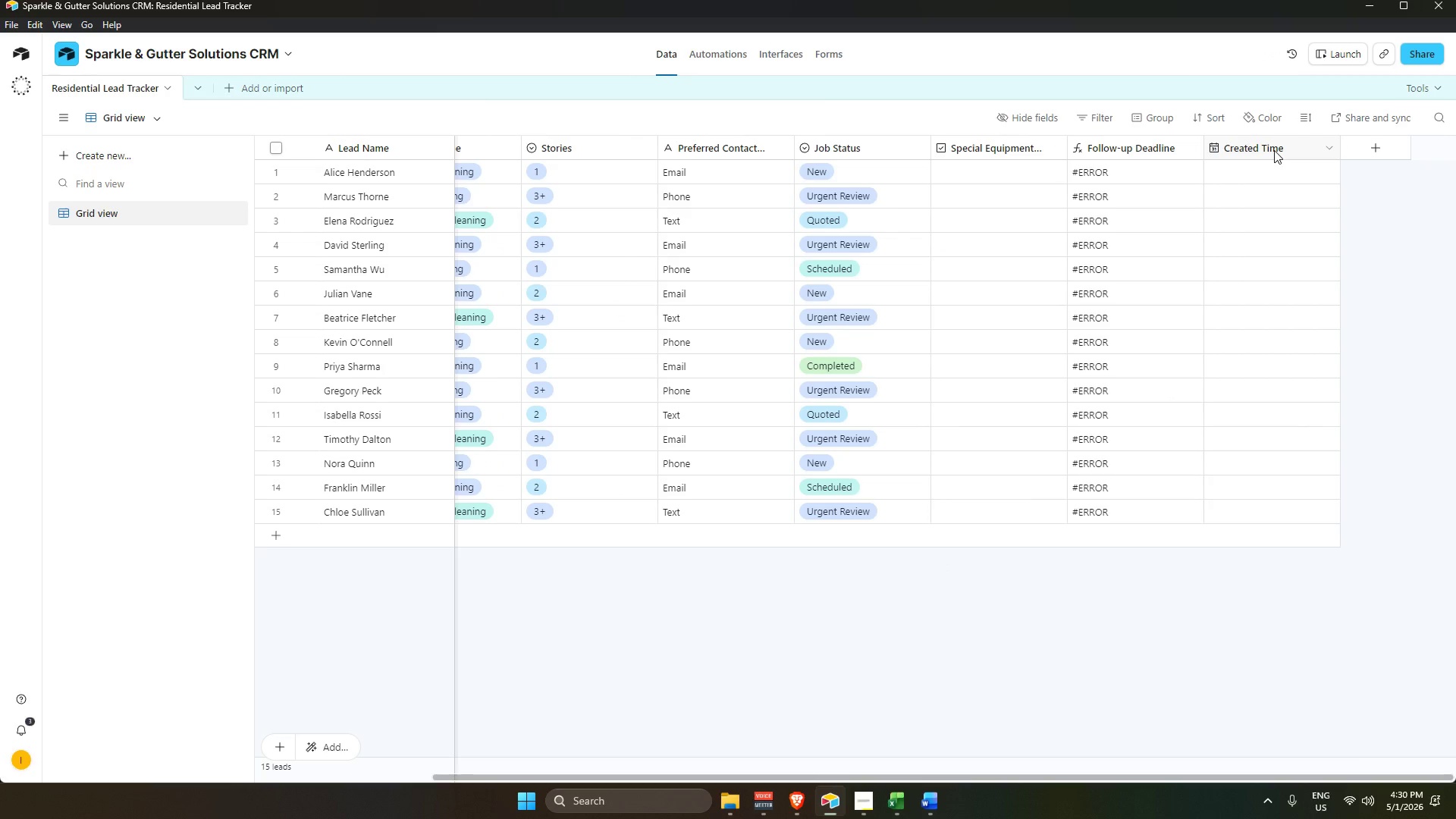 
scroll: coordinate [1166, 310], scroll_direction: up, amount: 3.0
 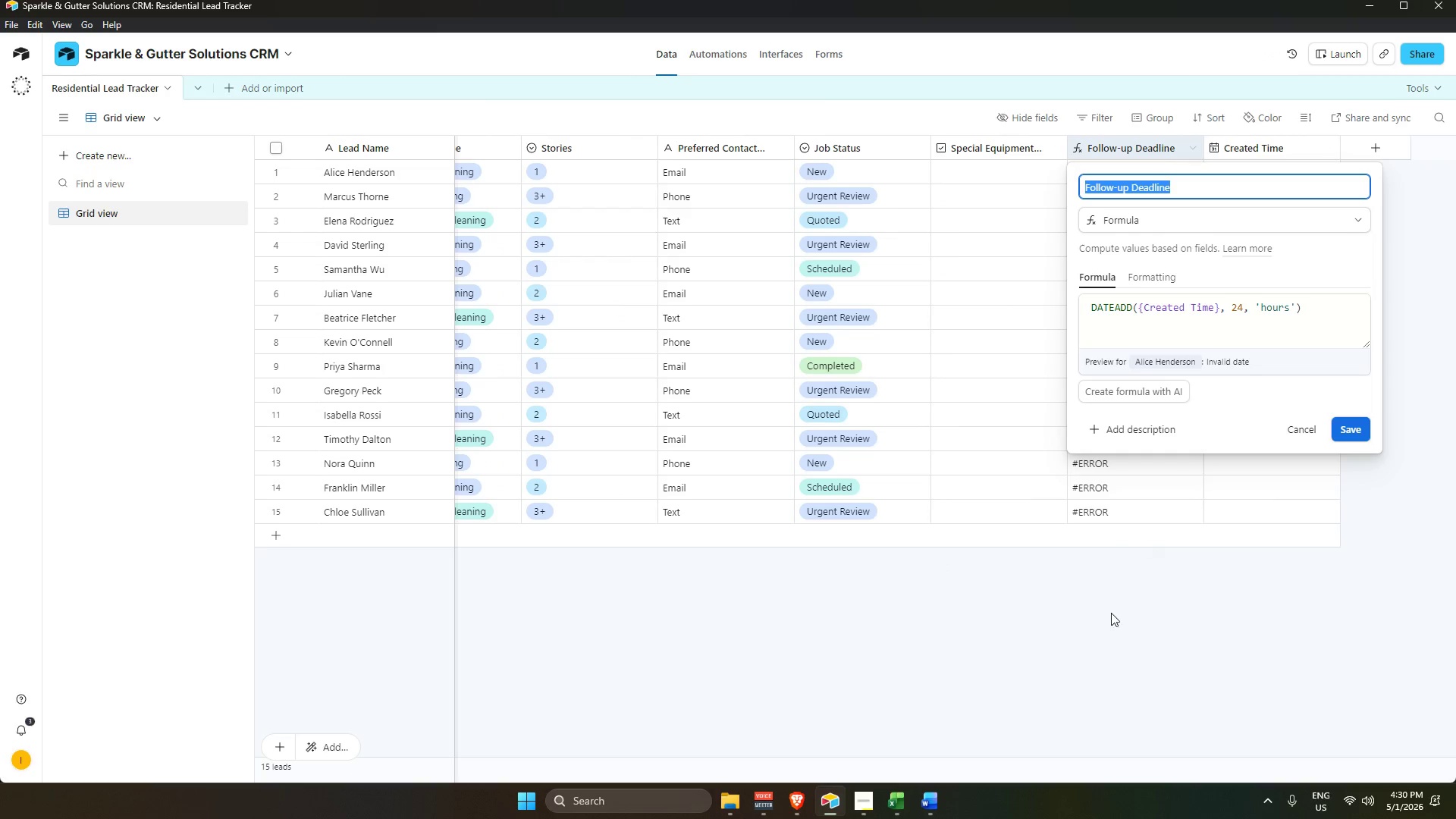 
wait(8.03)
 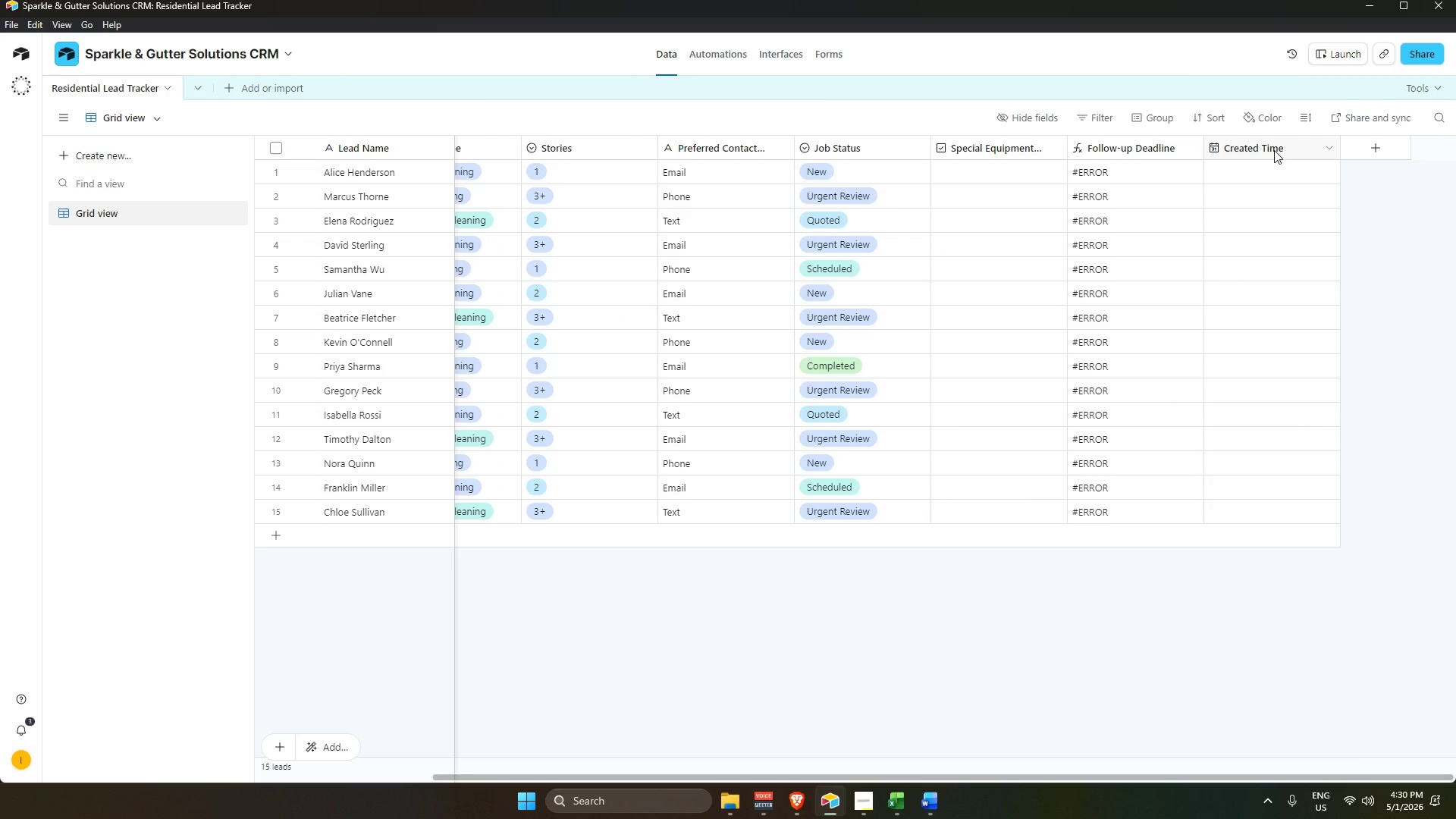 
mouse_move([997, 152])
 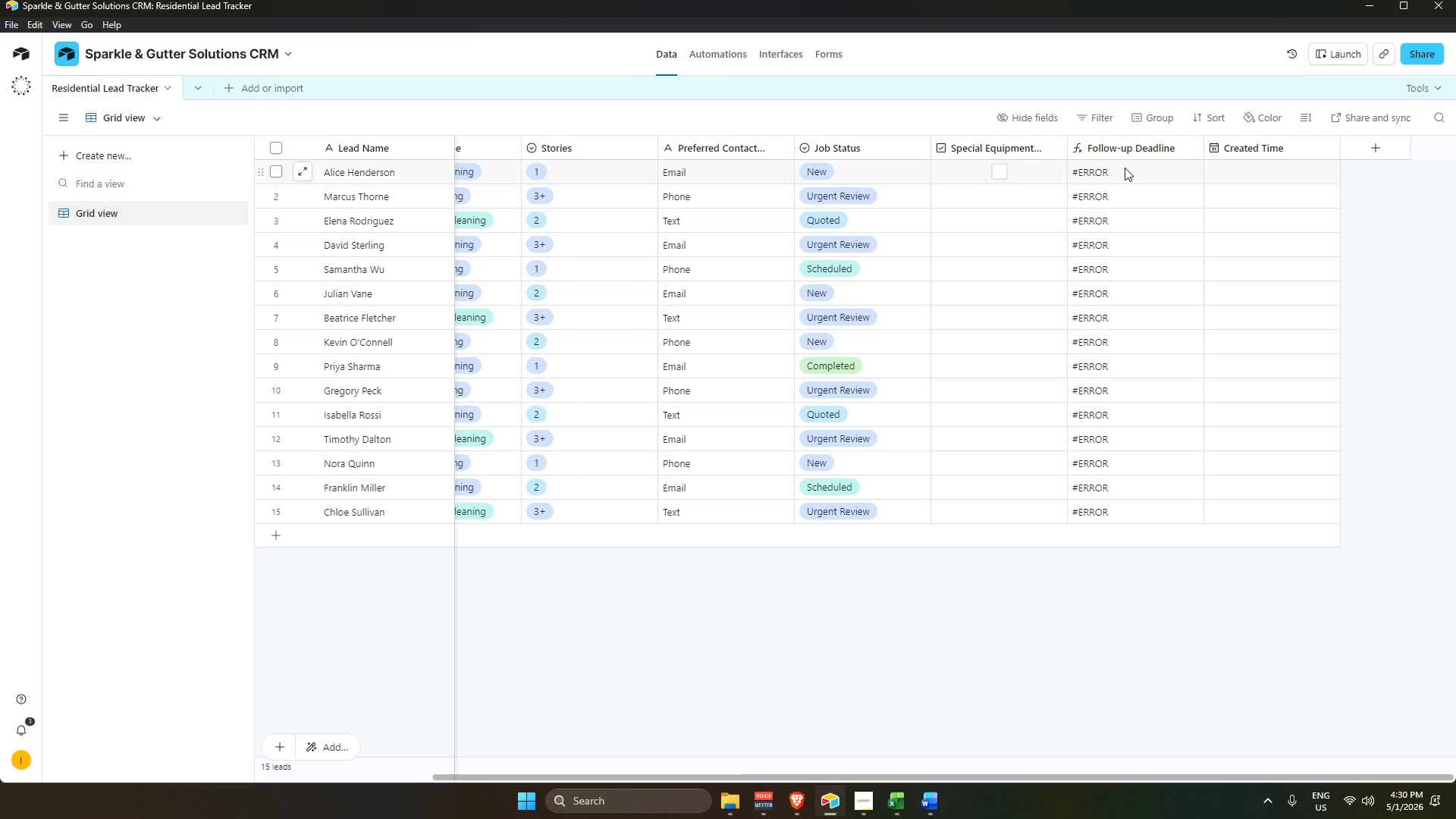 
left_click([1125, 168])
 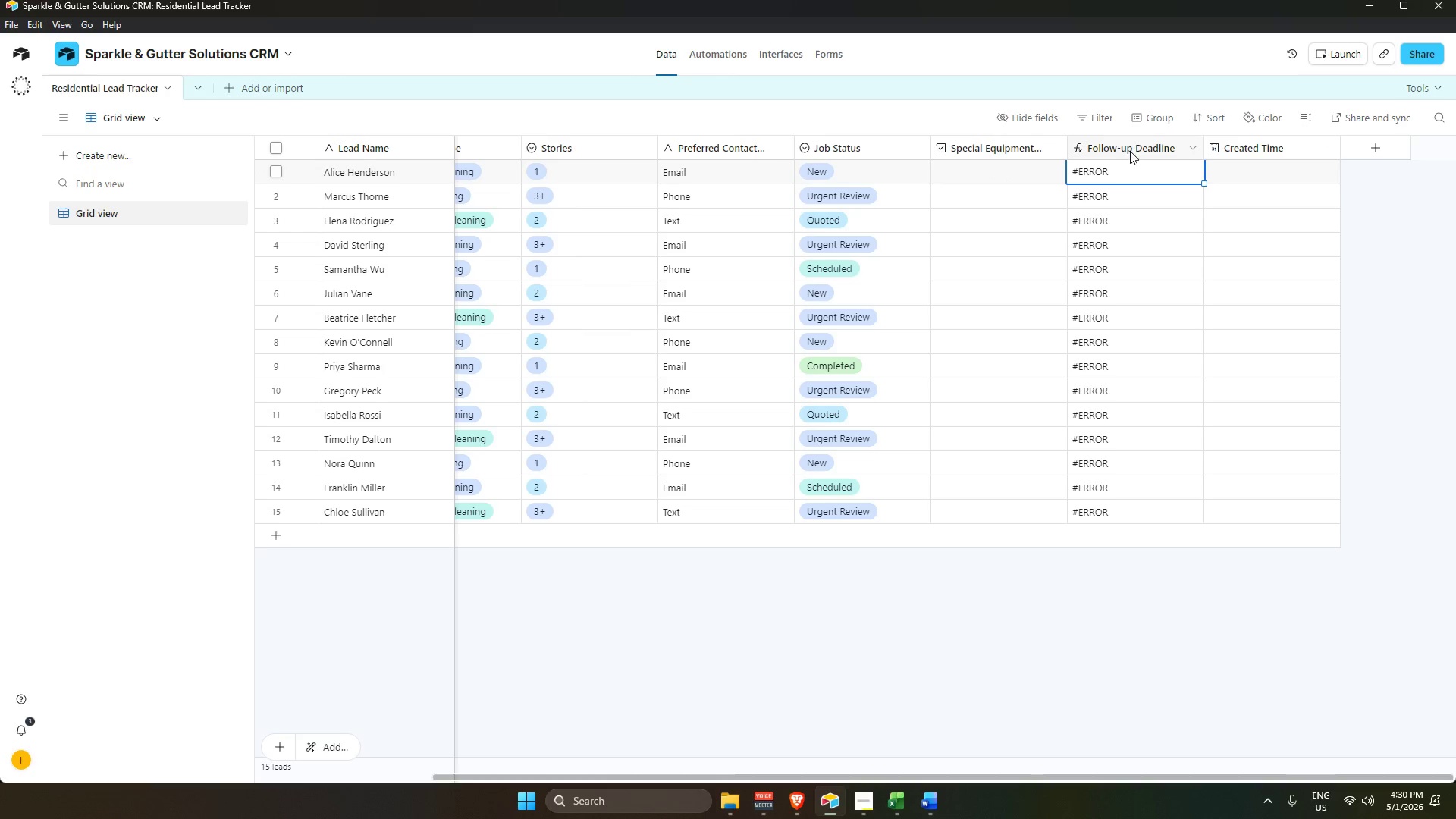 
left_click([1131, 147])
 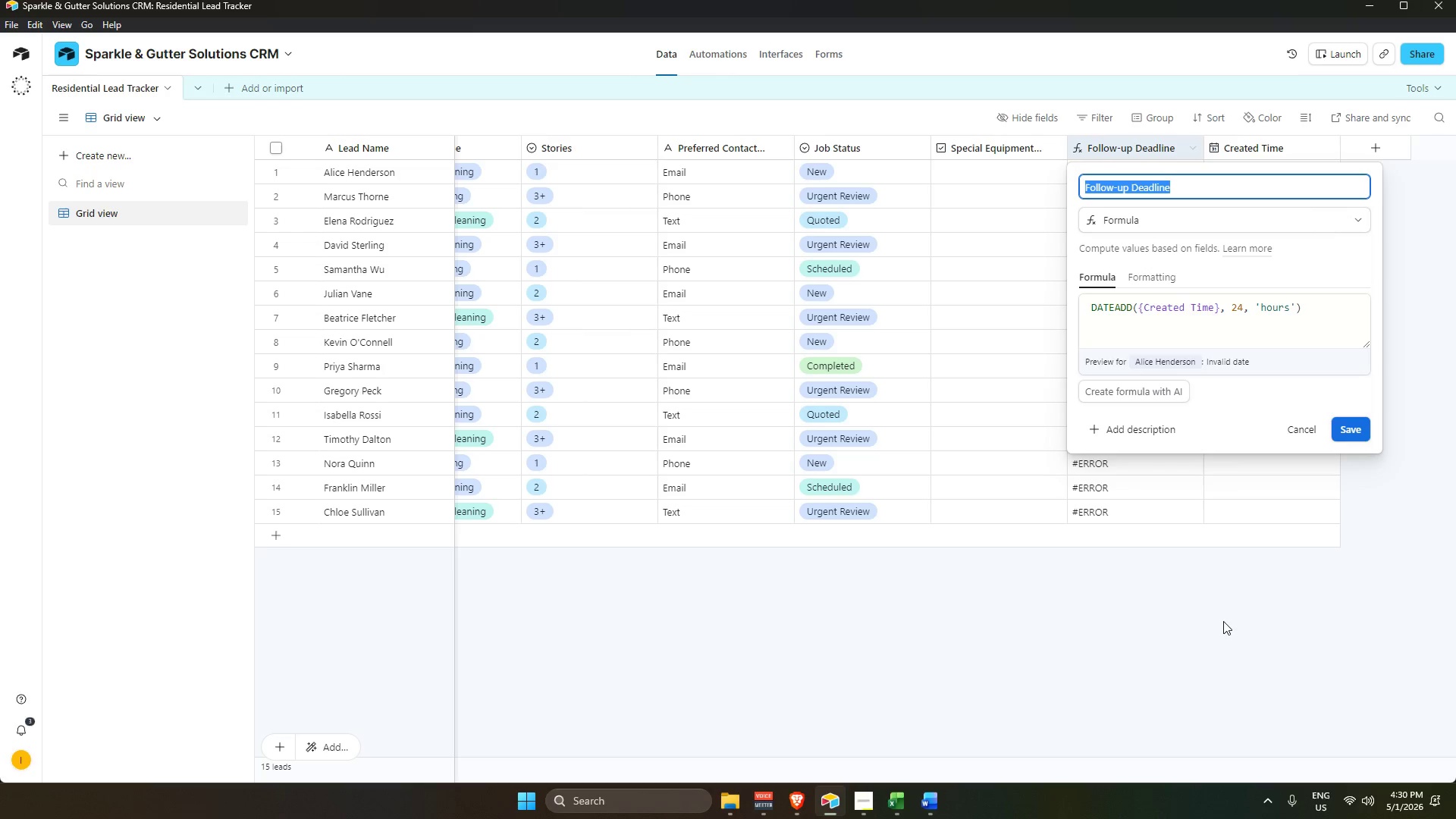 
left_click_drag(start_coordinate=[1215, 617], to_coordinate=[1210, 619])
 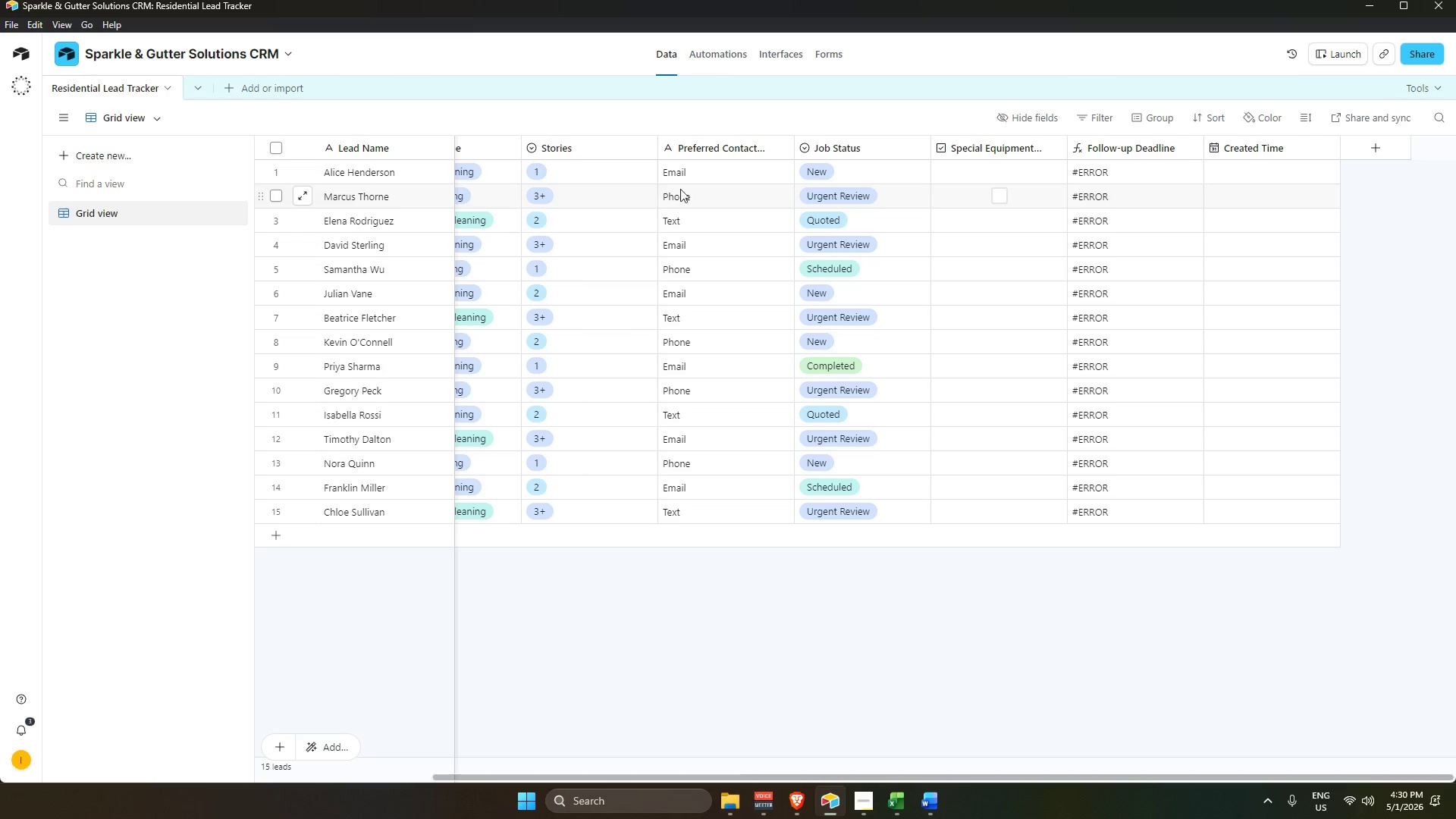 
scroll: coordinate [932, 203], scroll_direction: up, amount: 3.0
 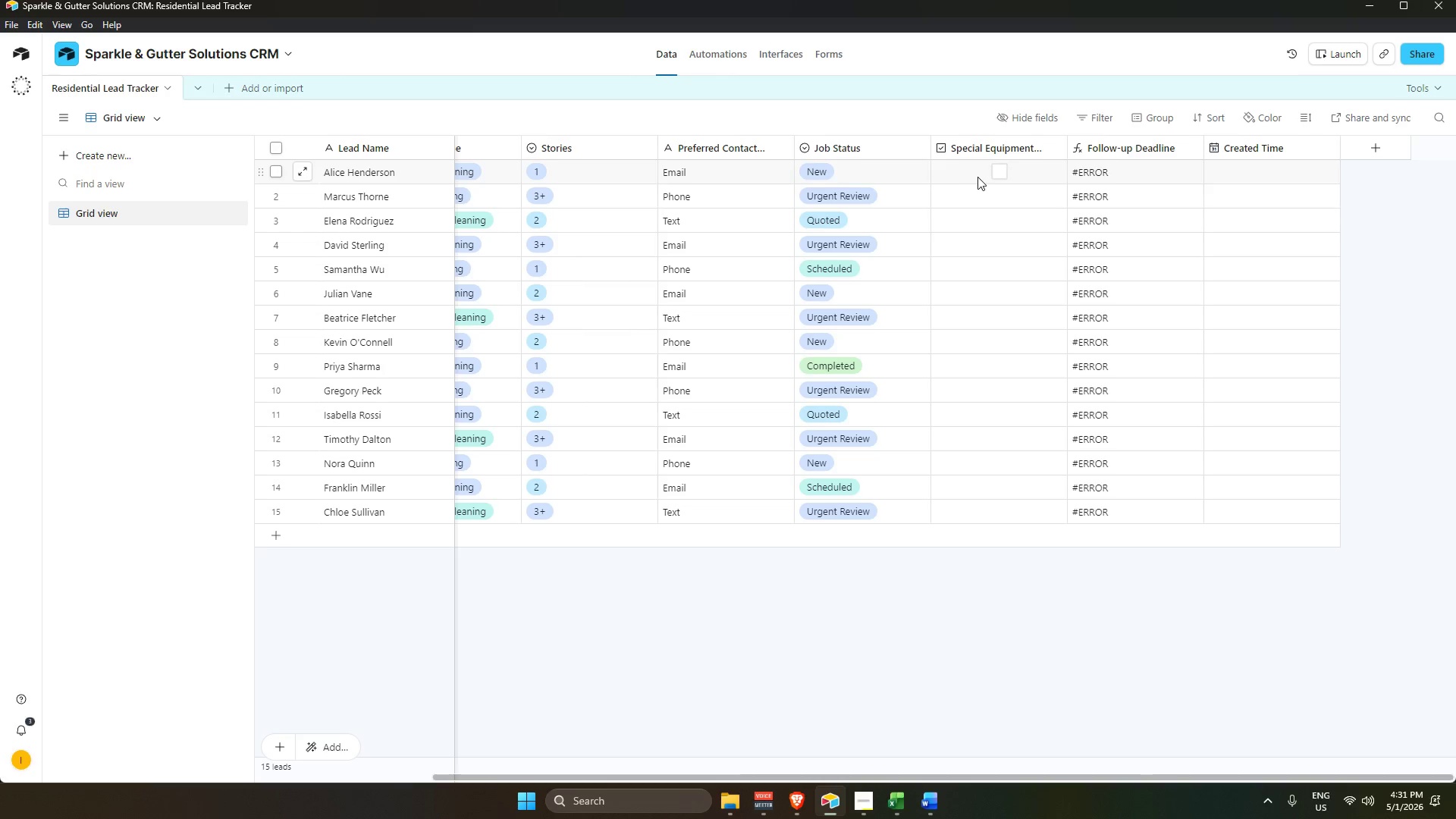 
left_click([982, 173])
 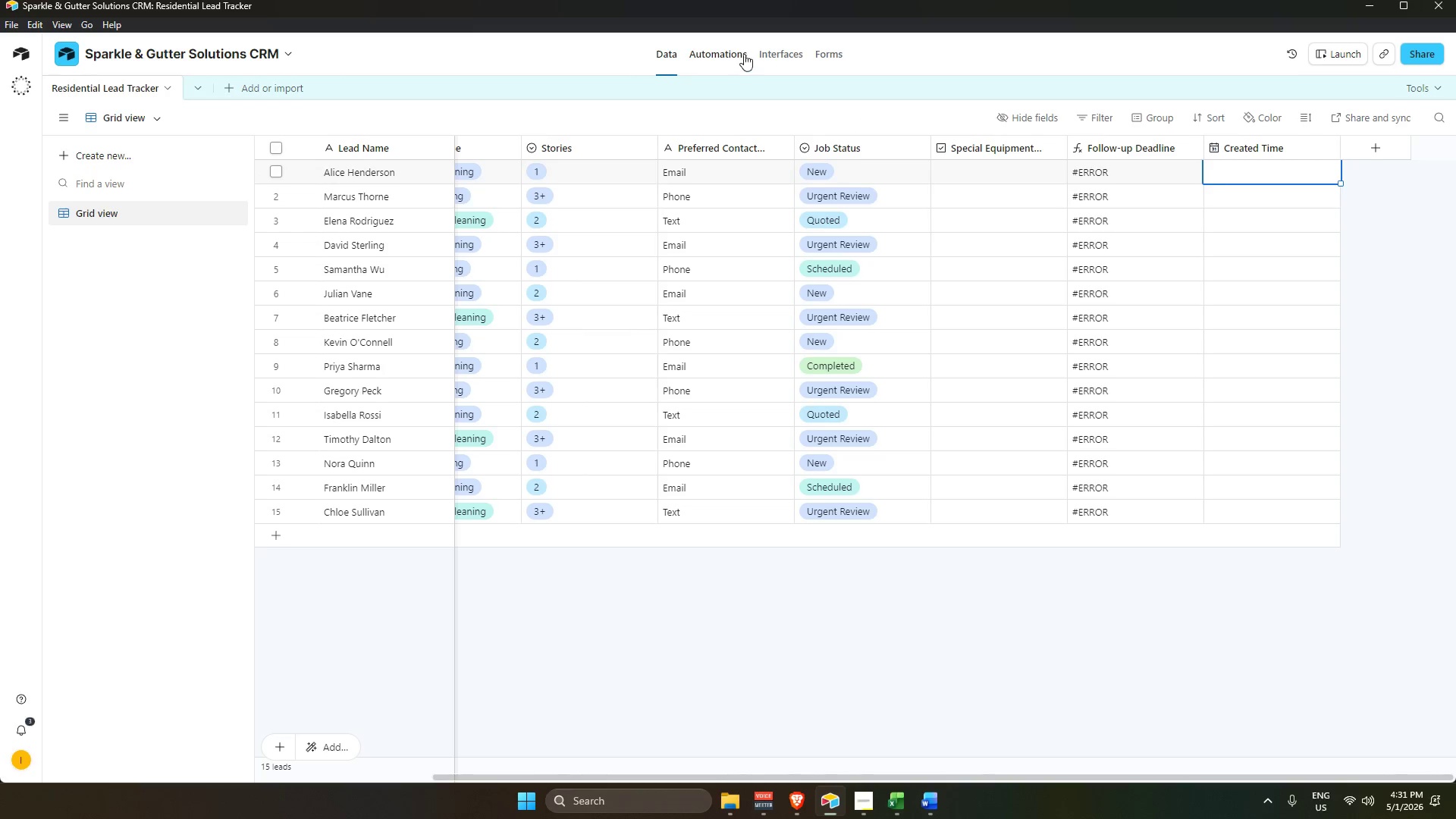 
key(Alt+AltLeft)
 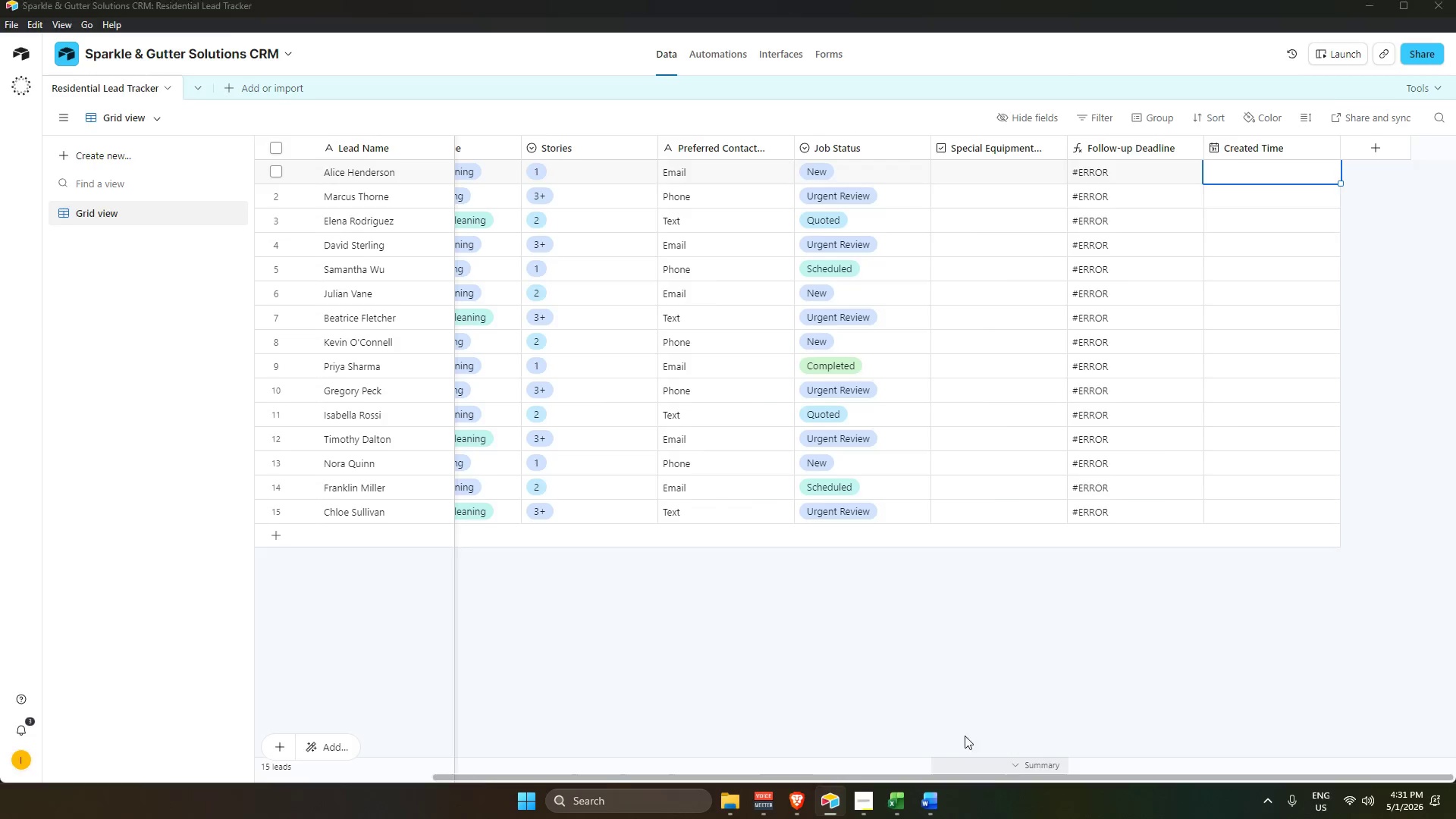 
key(Alt+Tab)
 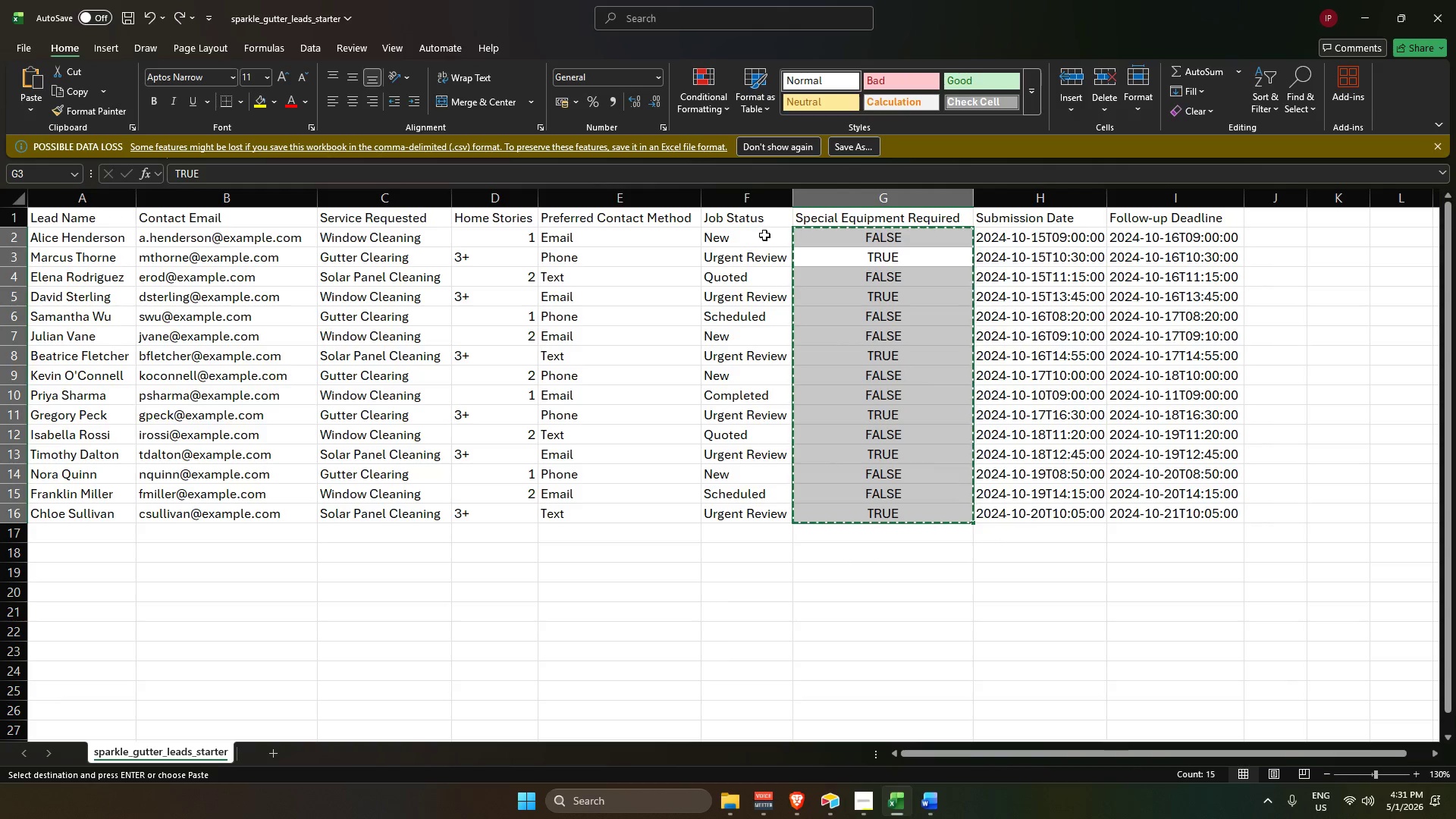 
key(Alt+AltLeft)
 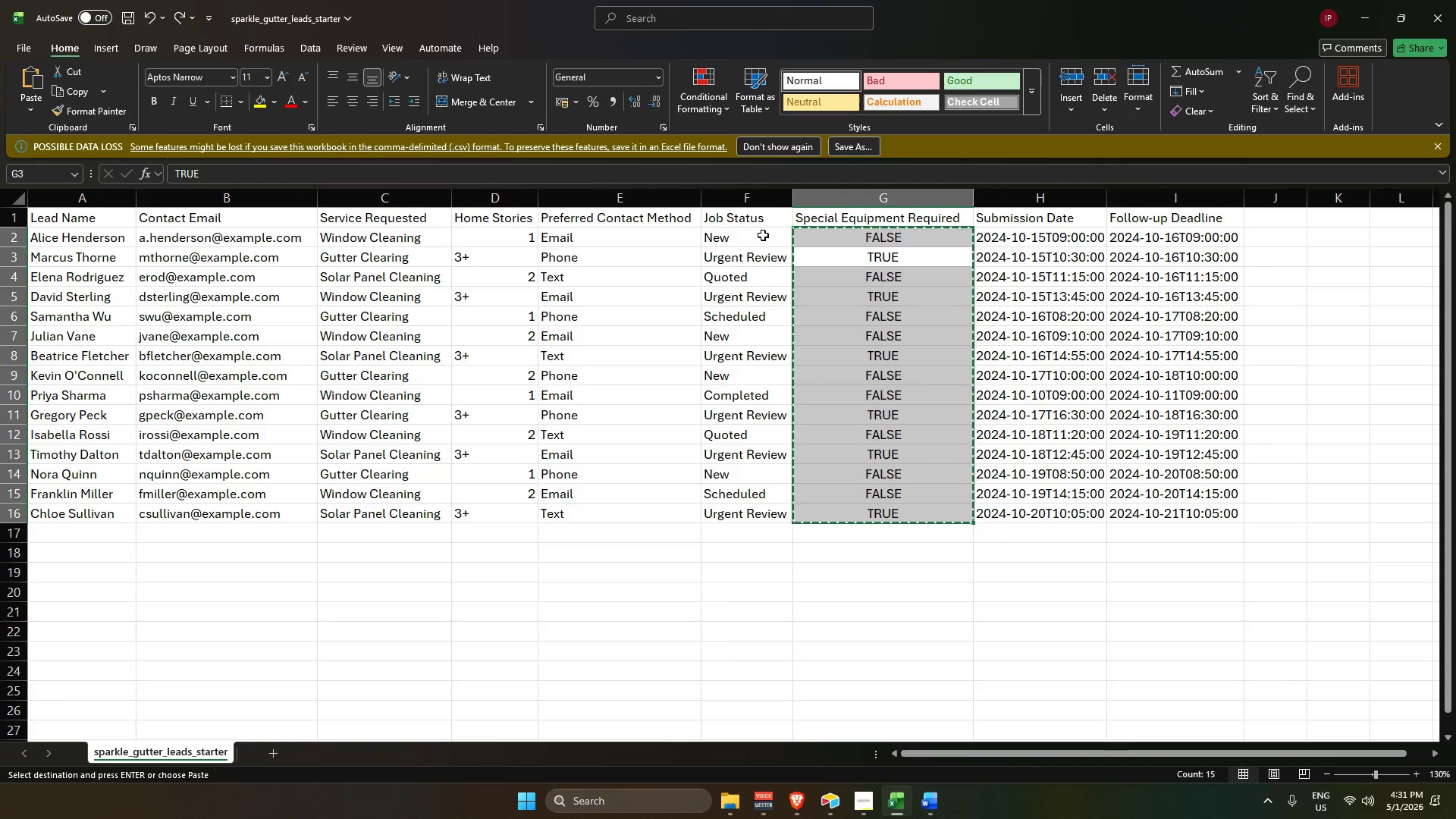 
key(Alt+Tab)
 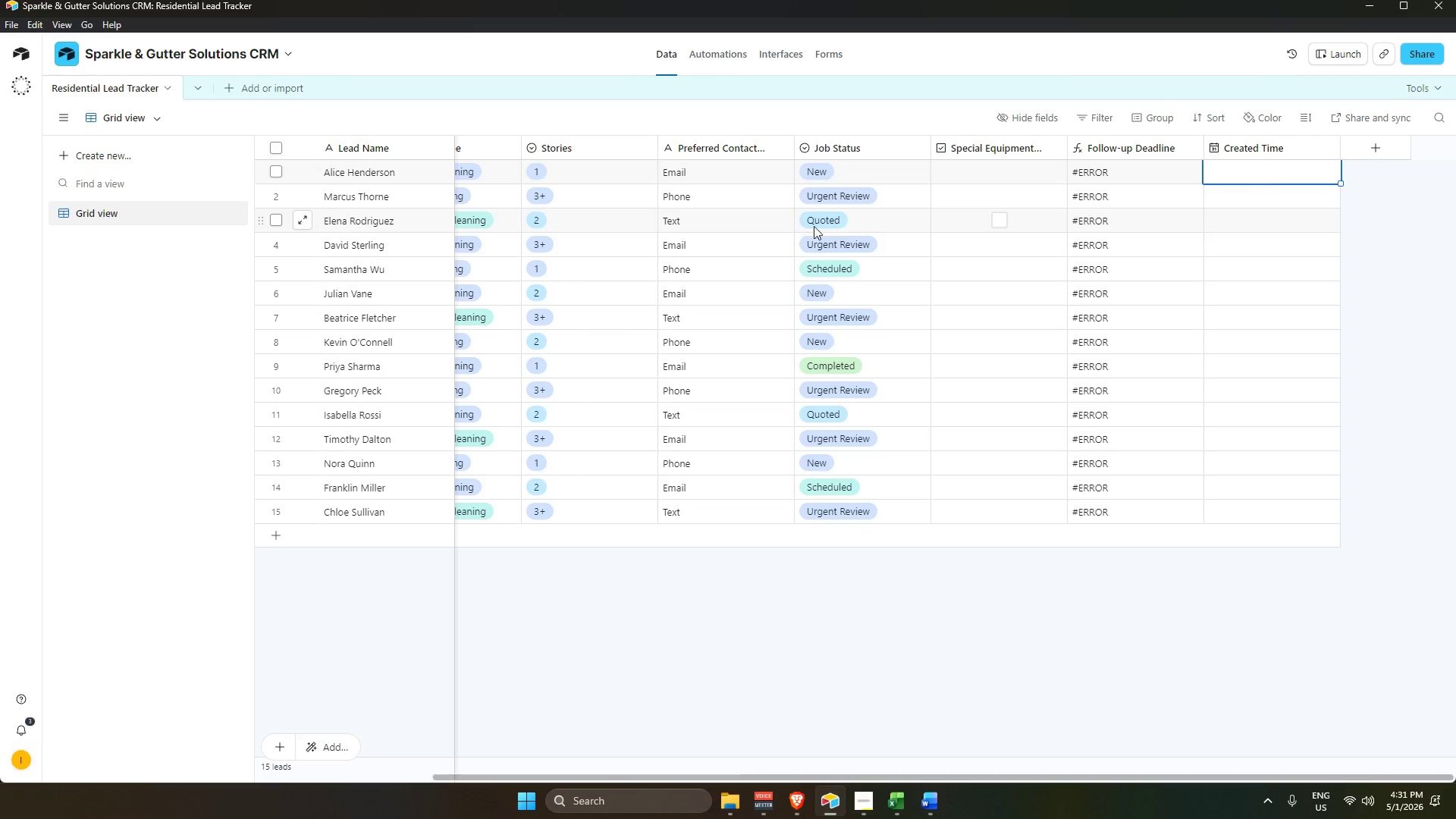 
key(Alt+AltLeft)
 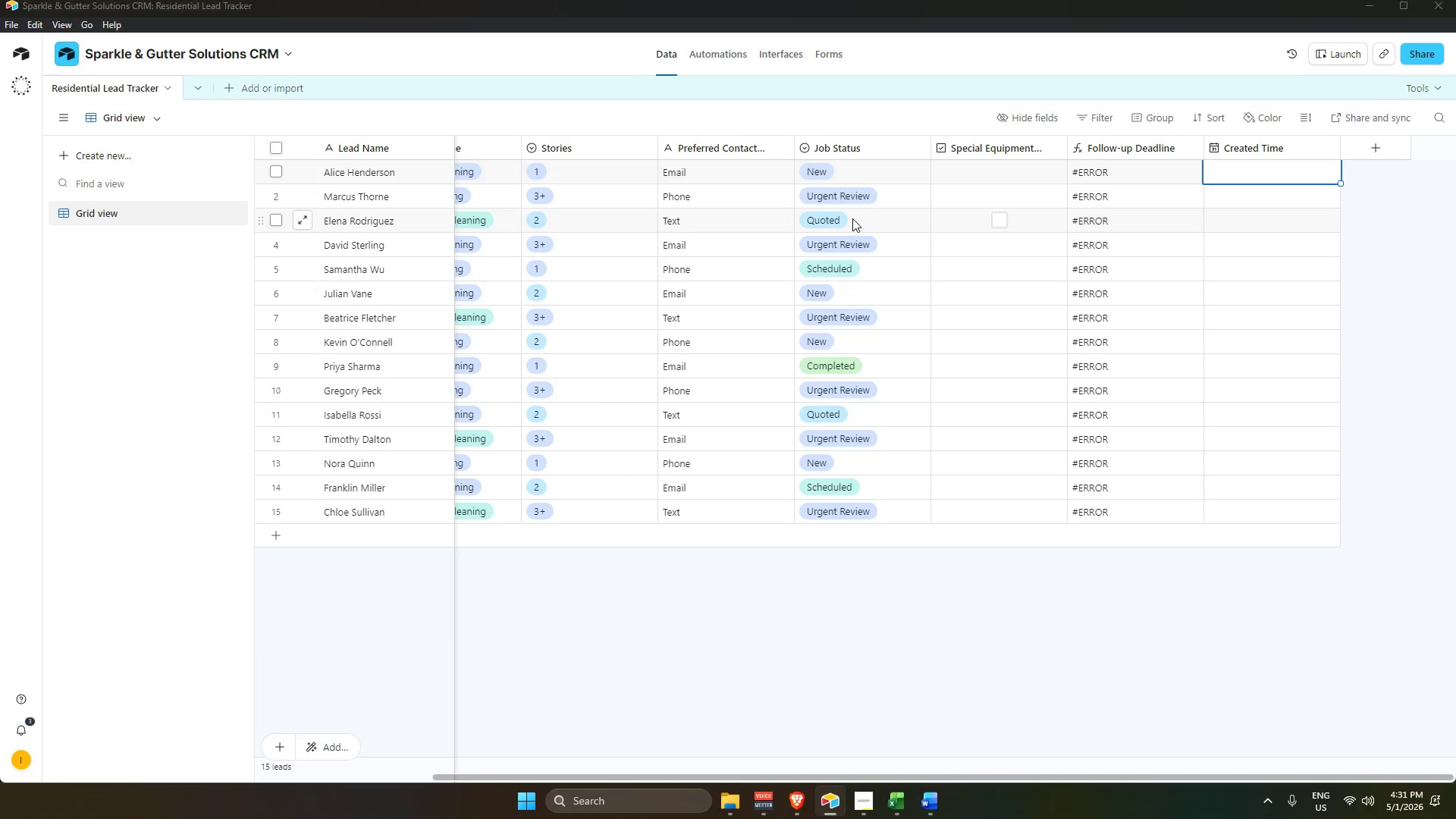 
key(Alt+Tab)
 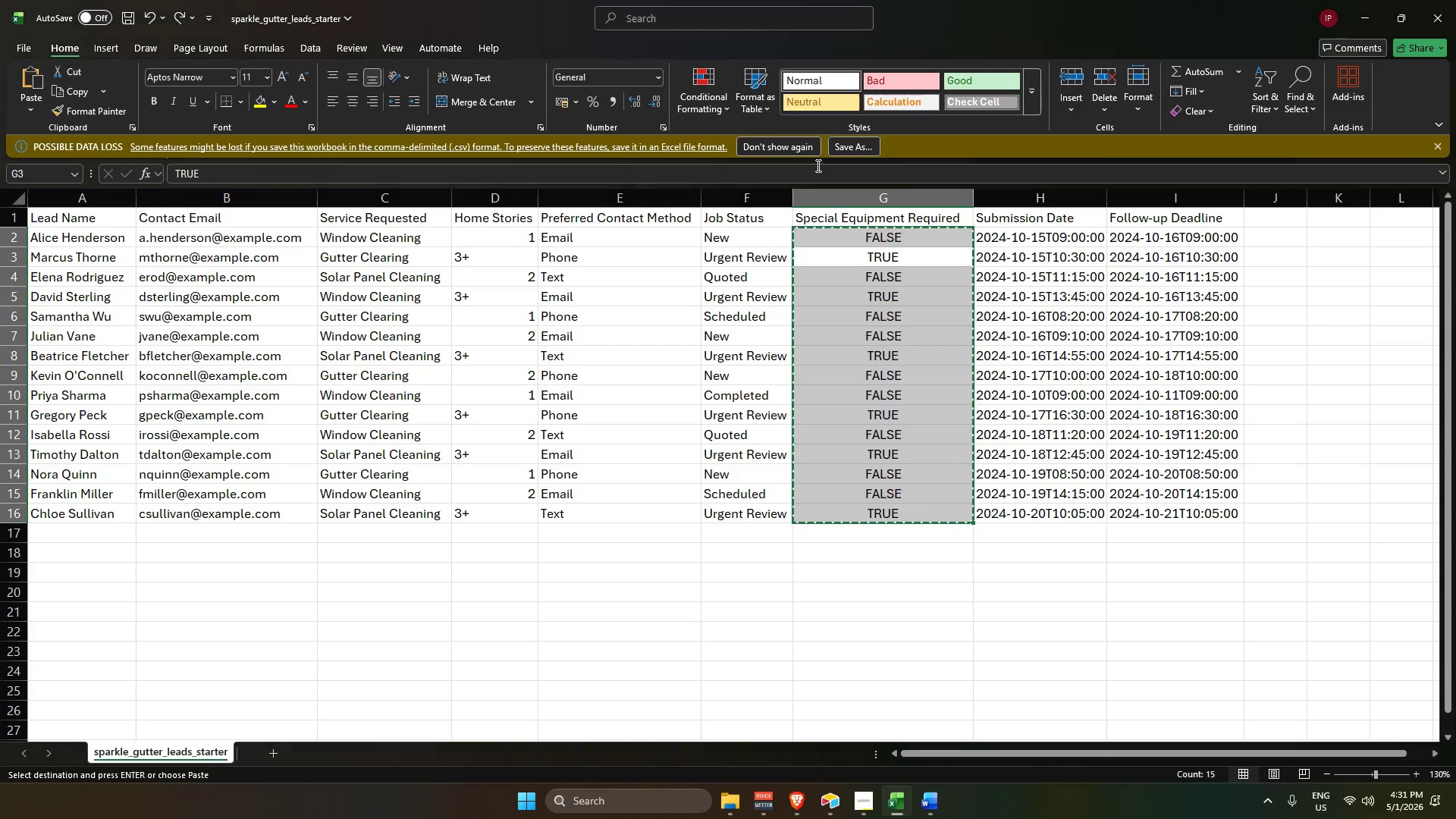 
key(Alt+Tab)
 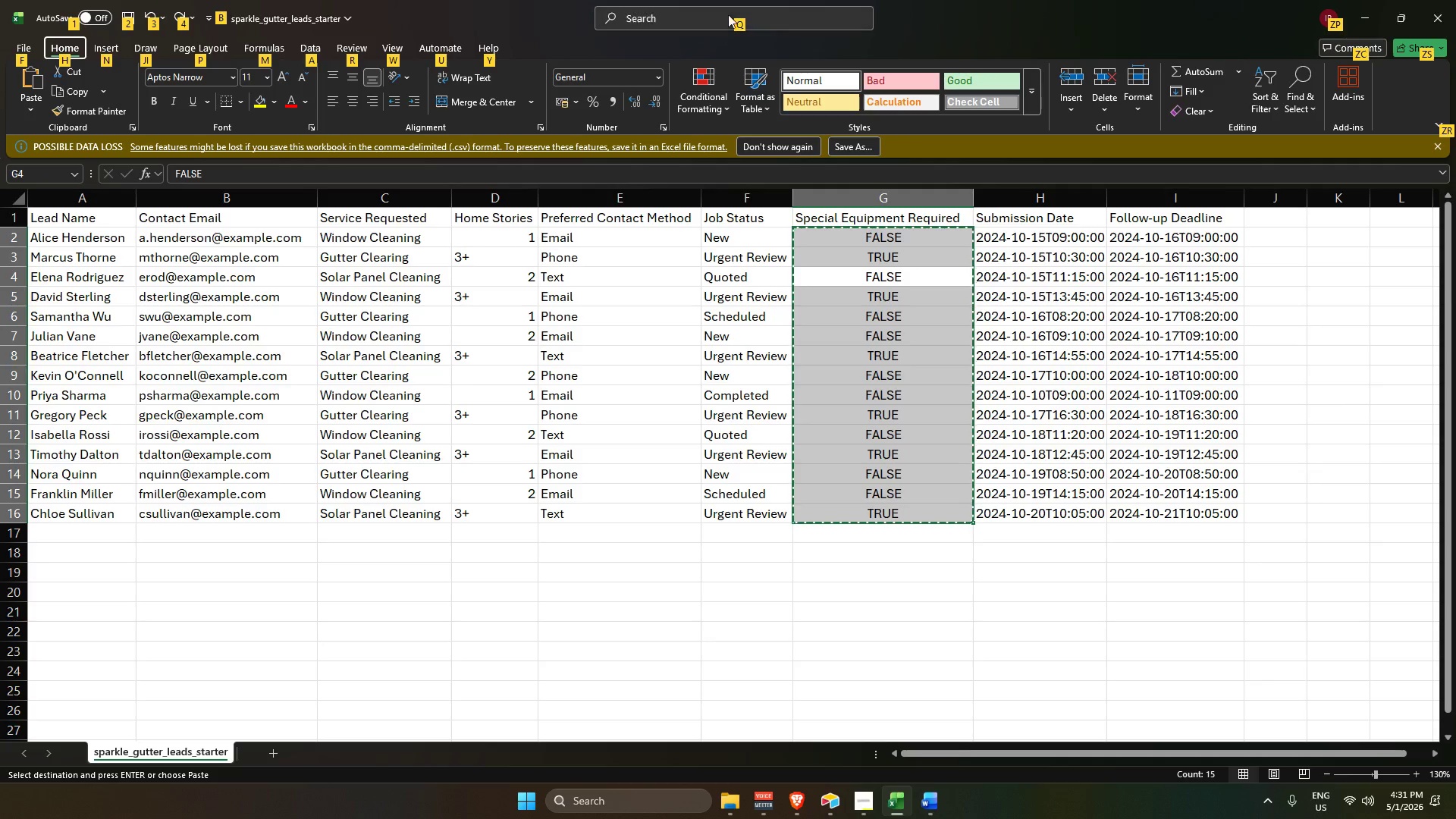 
key(Alt+AltLeft)
 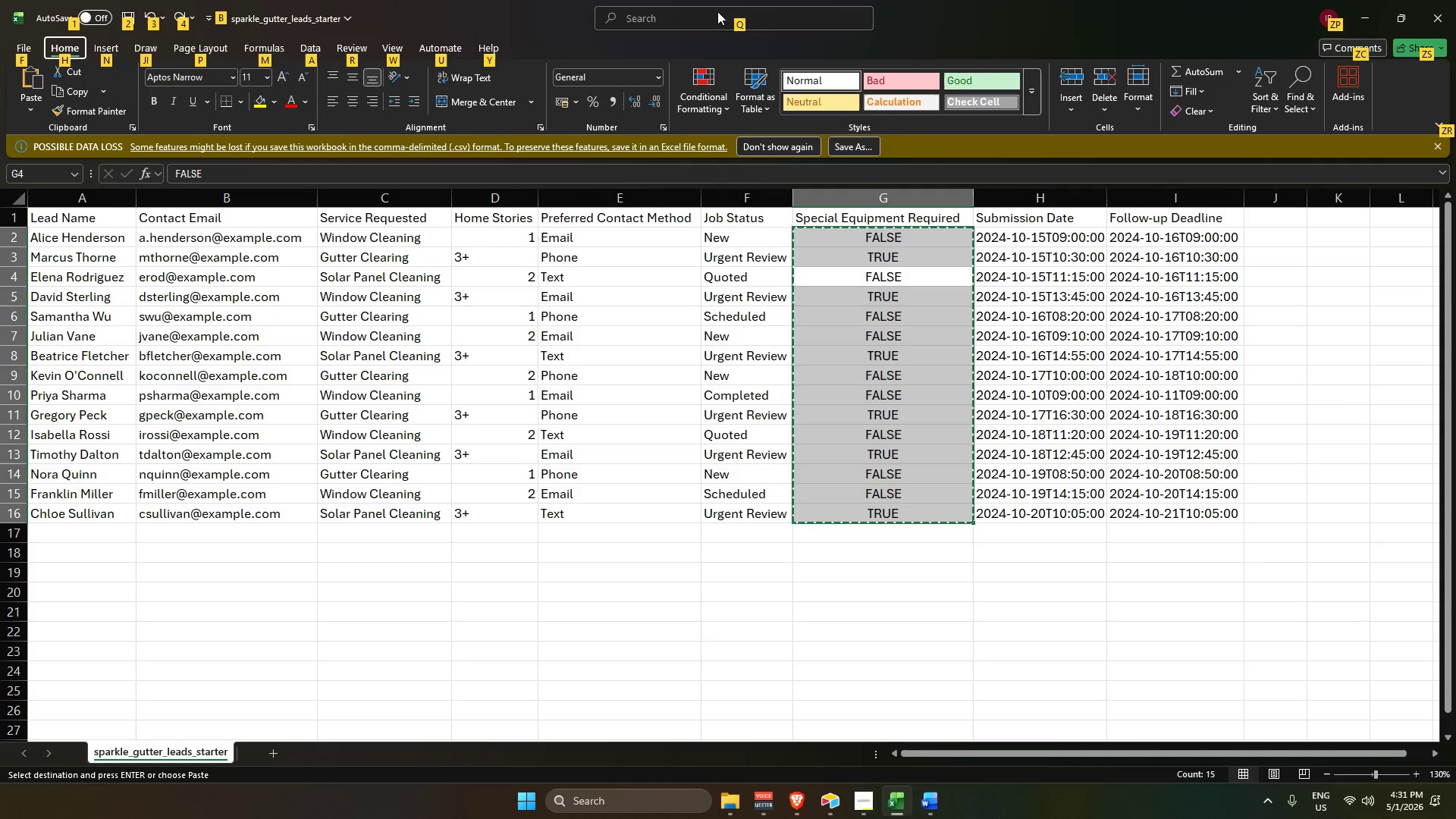 
key(Alt+AltLeft)
 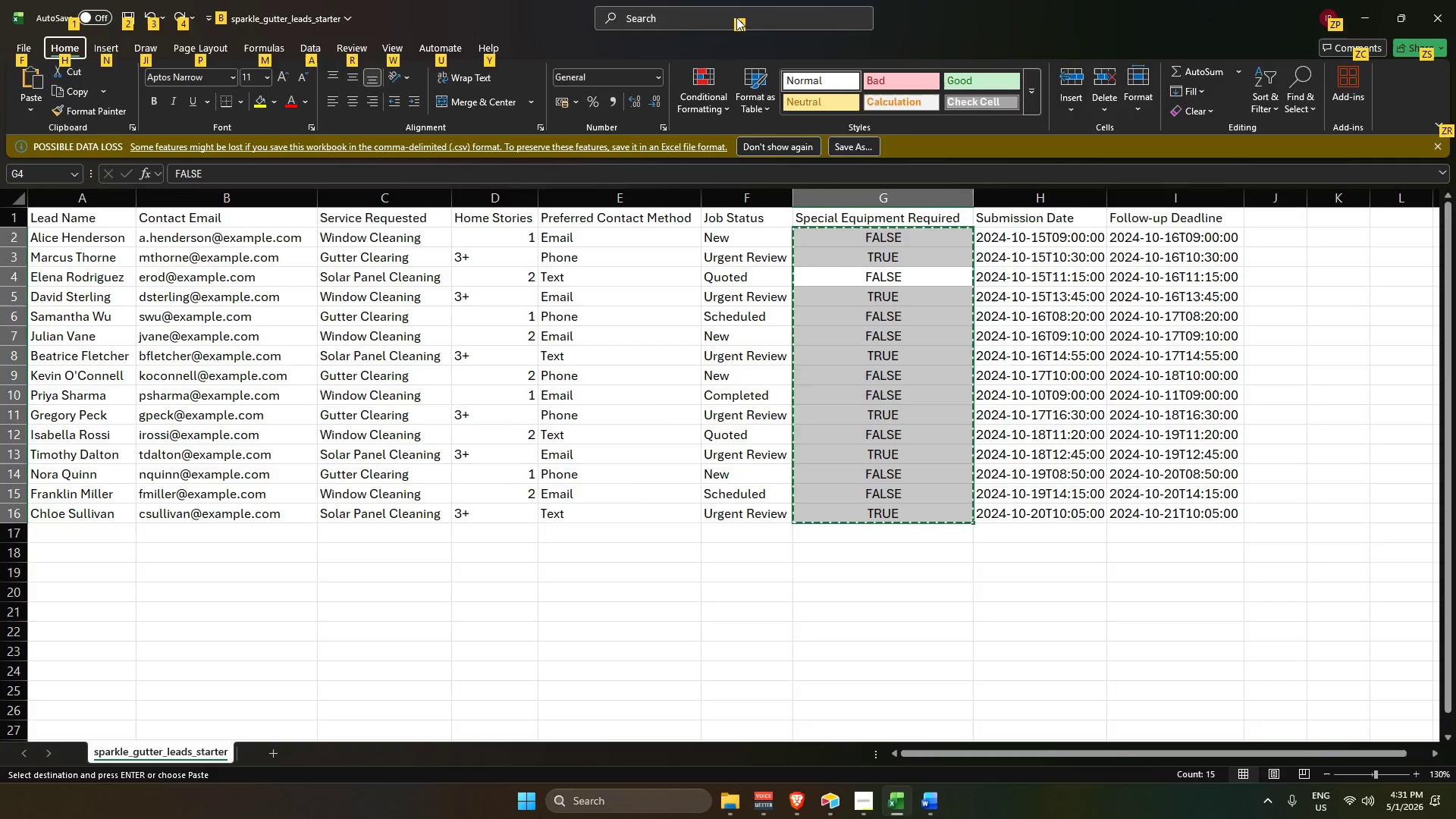 
key(Alt+Tab)
 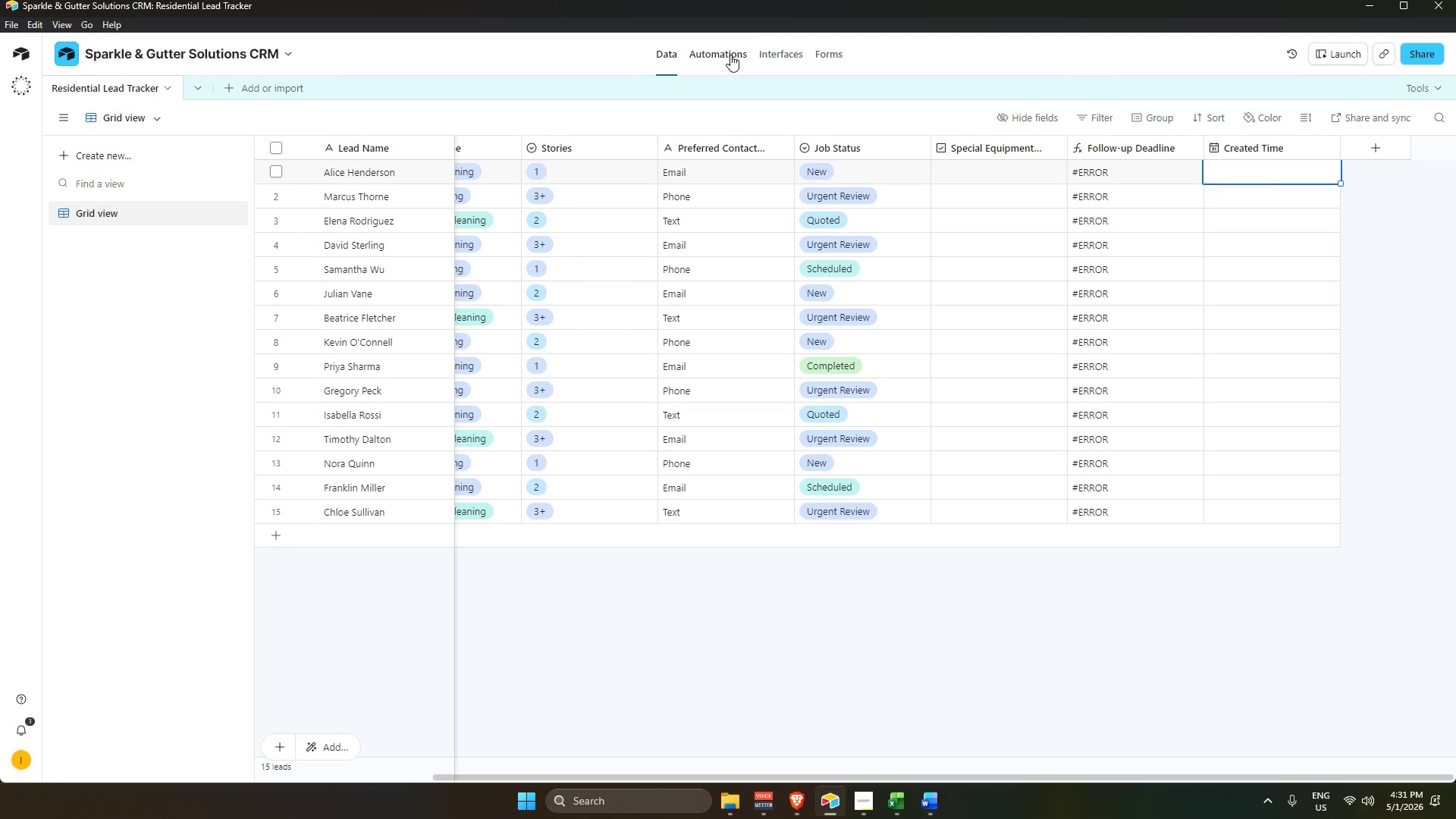 
left_click([725, 55])
 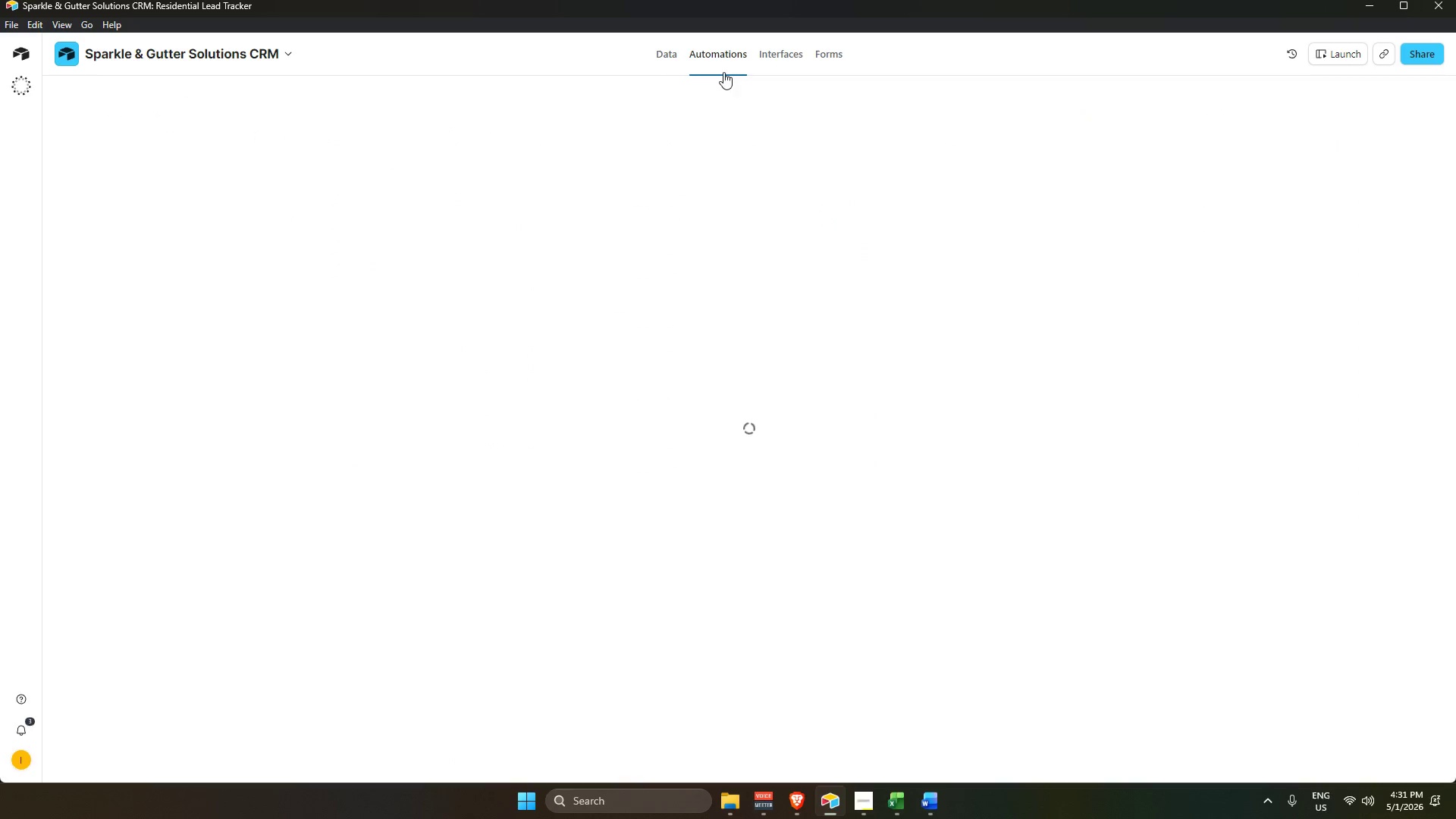 
mouse_move([603, 228])
 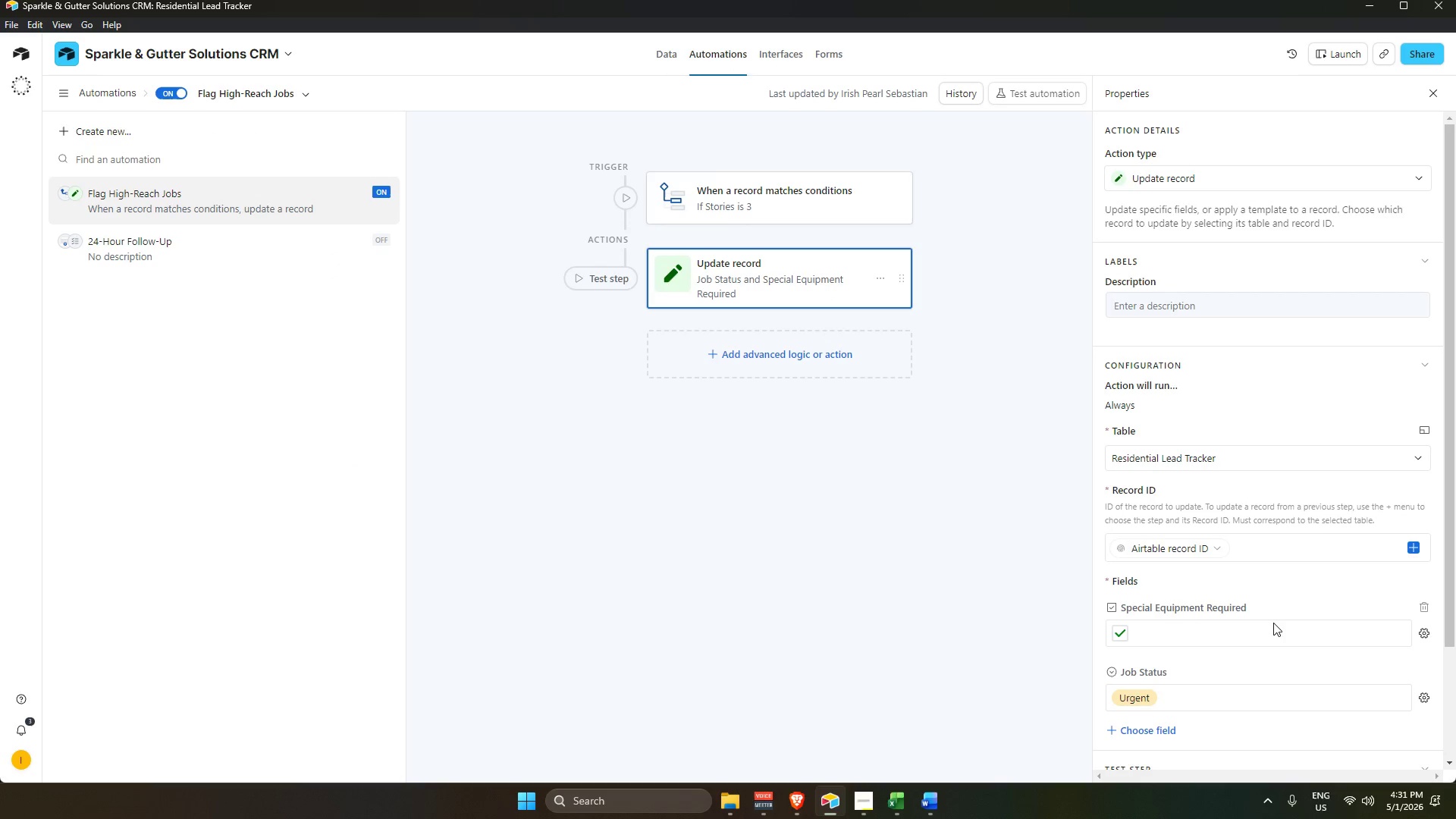 
left_click([1263, 589])
 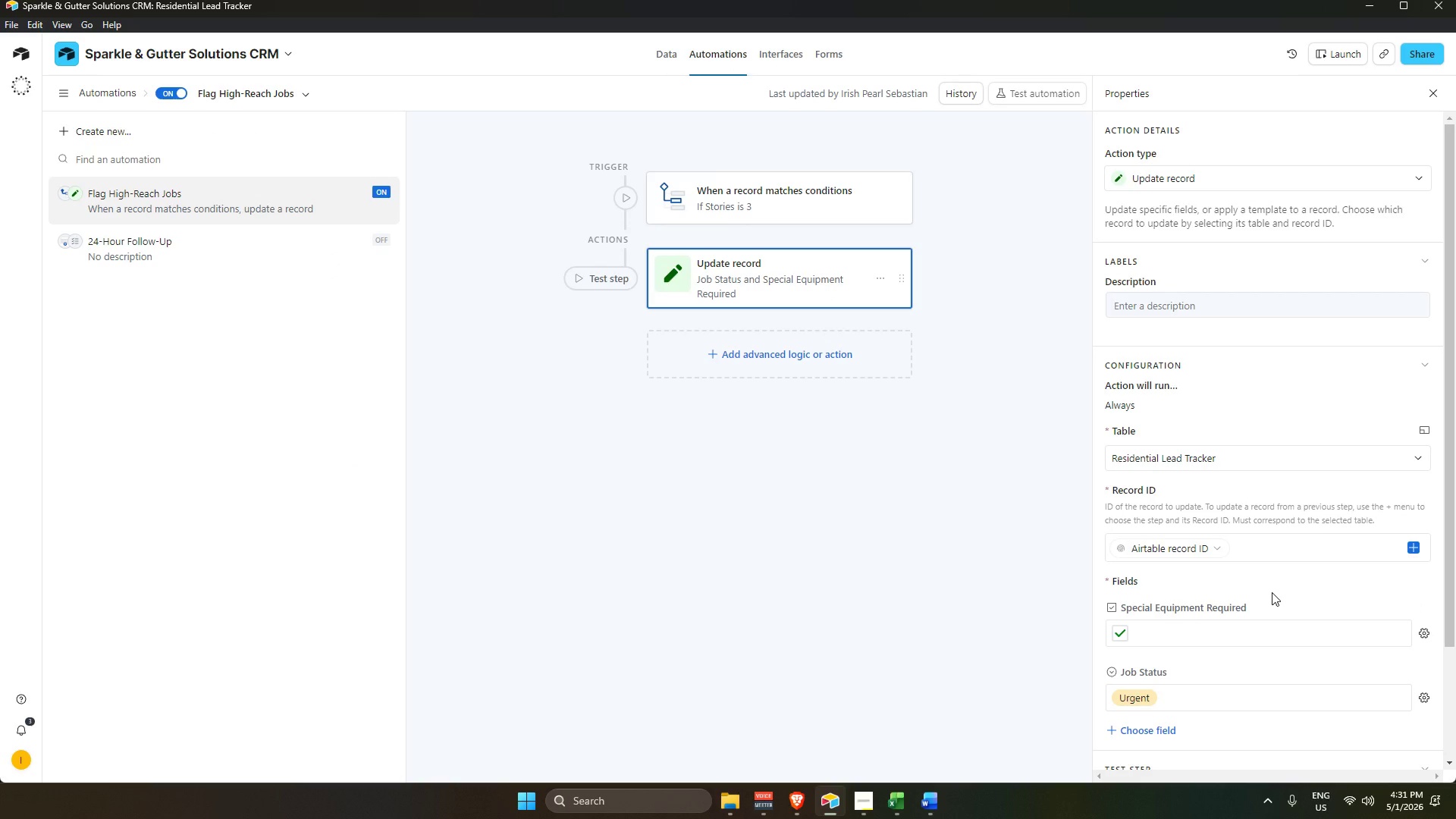 
scroll: coordinate [1272, 592], scroll_direction: down, amount: 2.0
 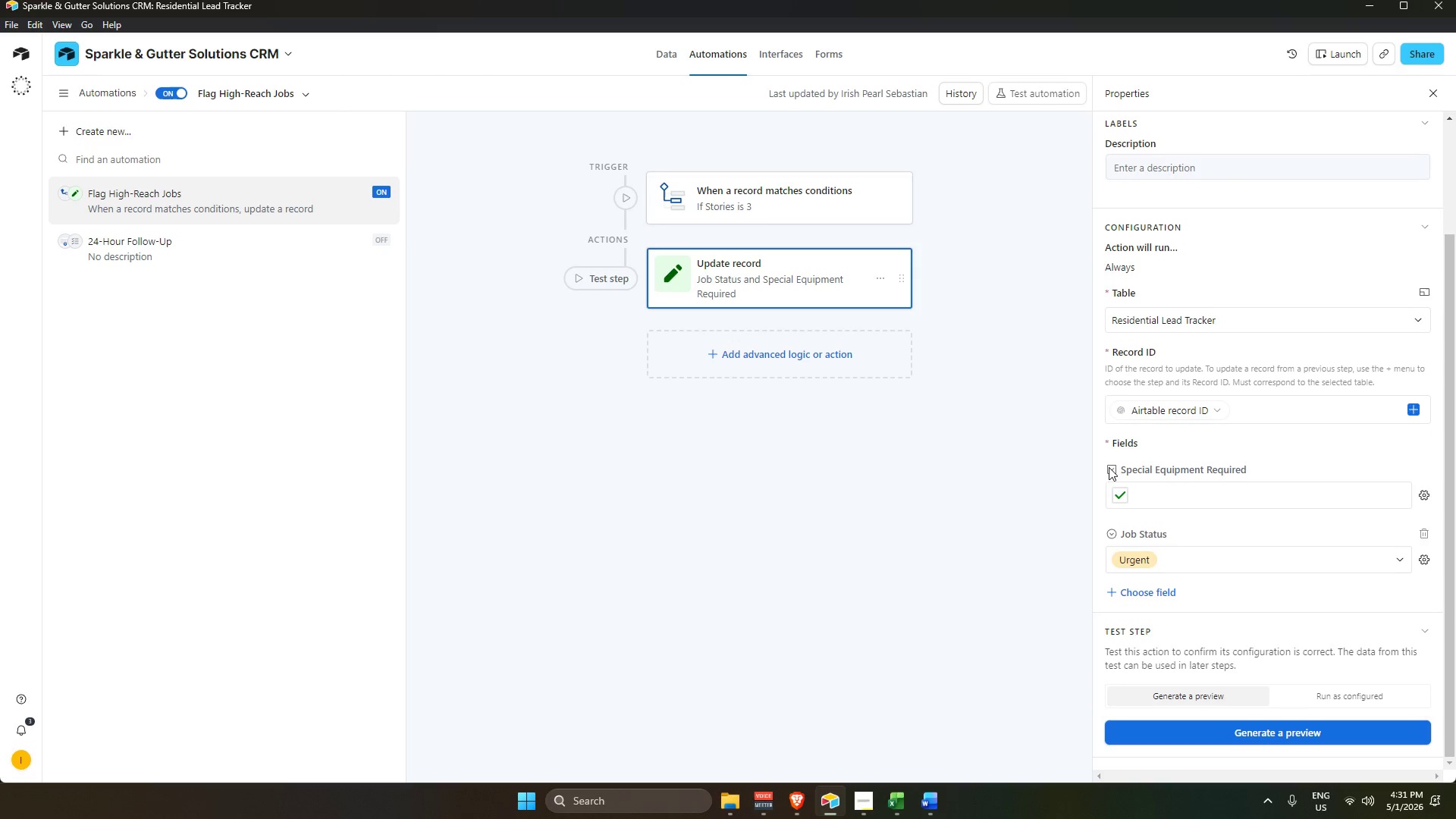 
left_click([669, 49])
 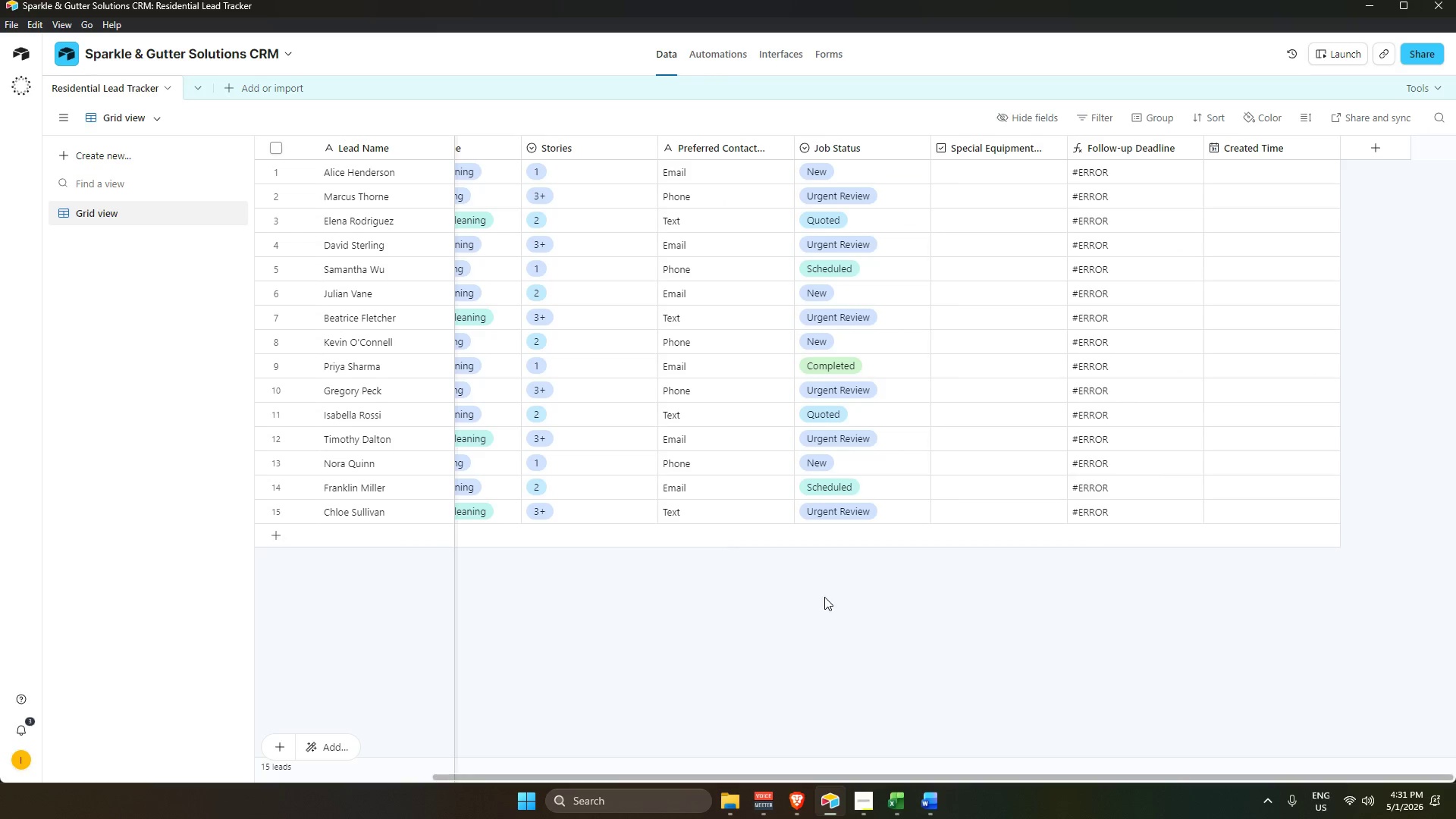 
left_click([823, 595])
 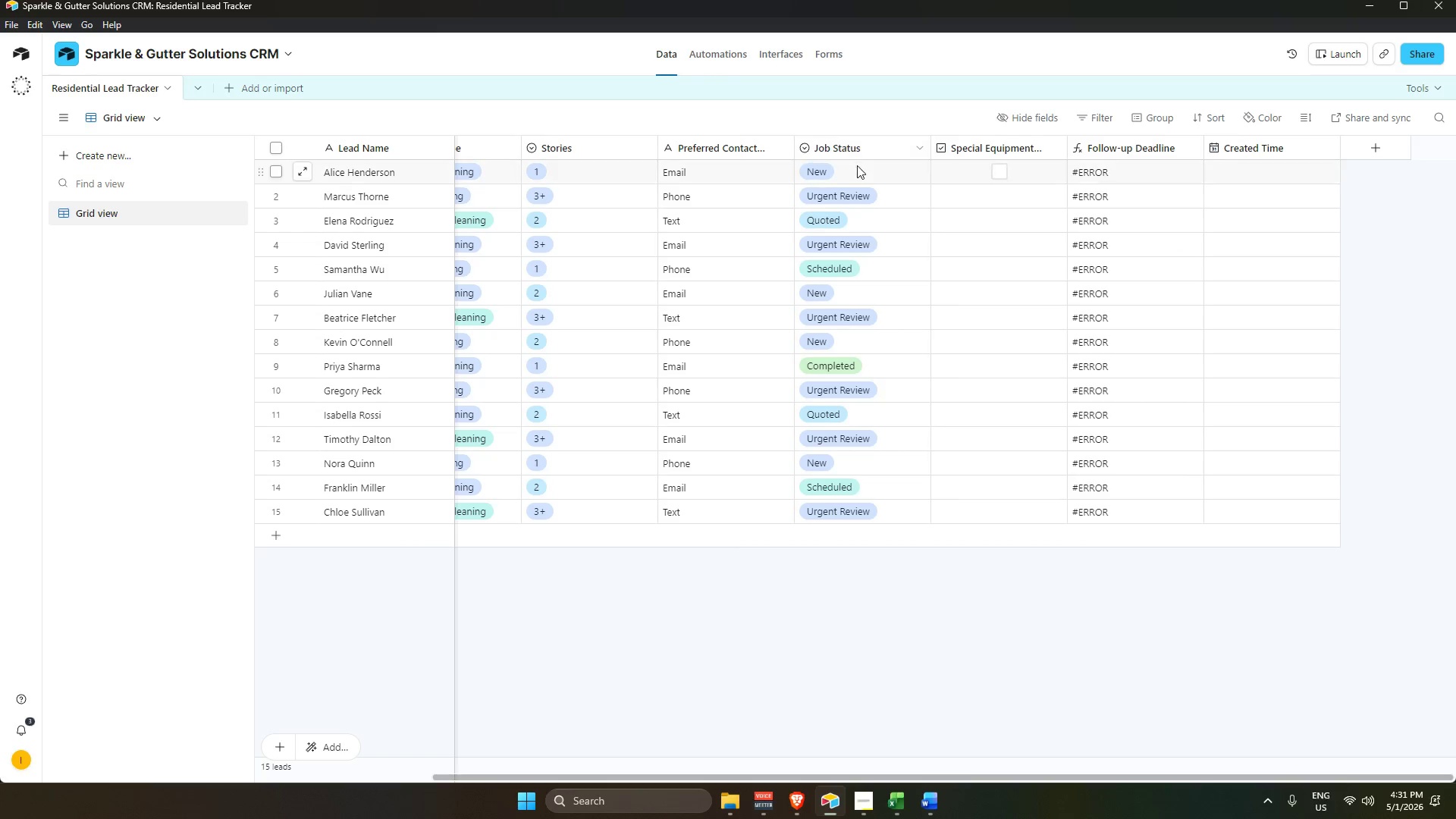 
left_click([858, 165])
 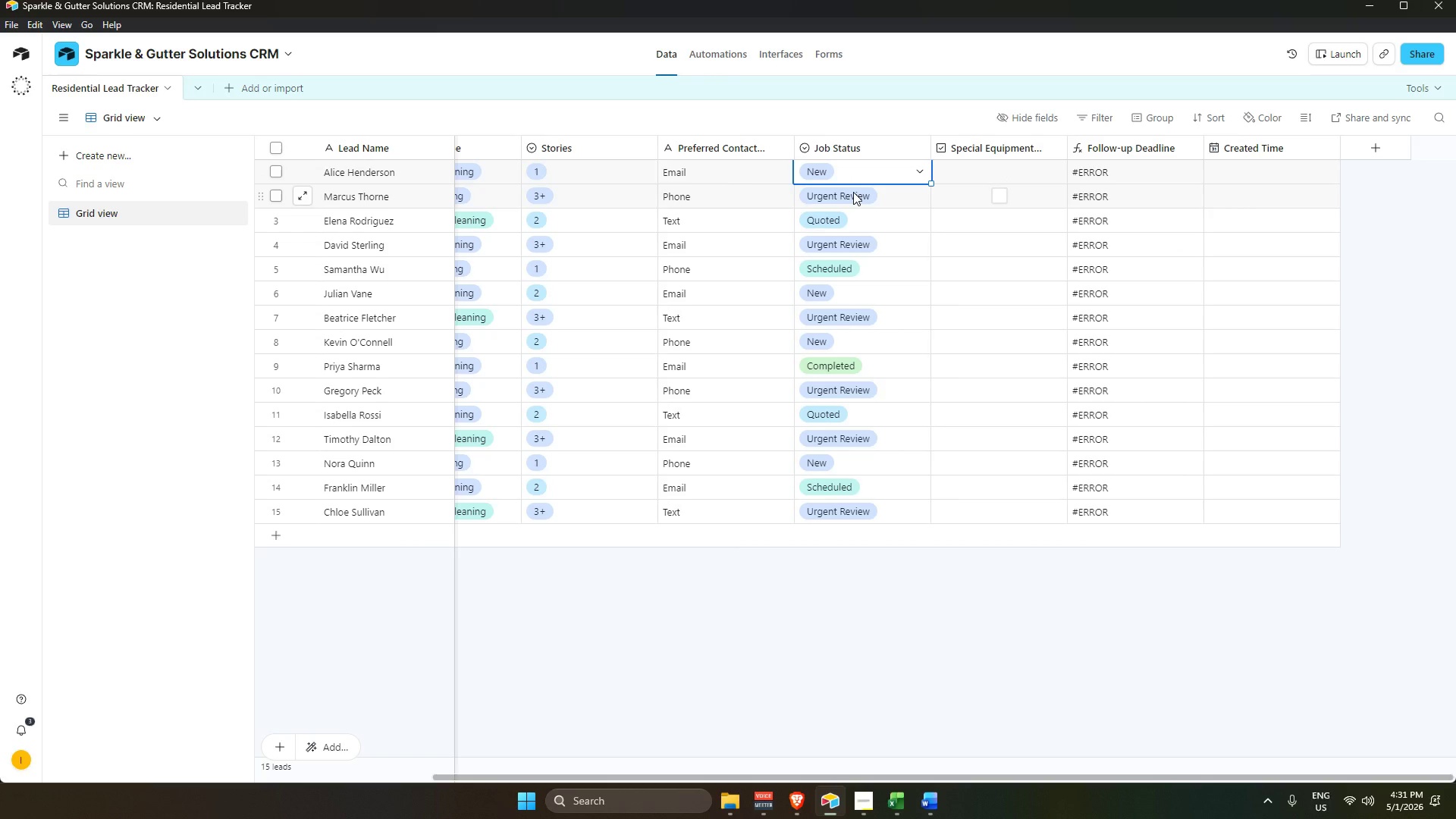 
left_click([864, 146])
 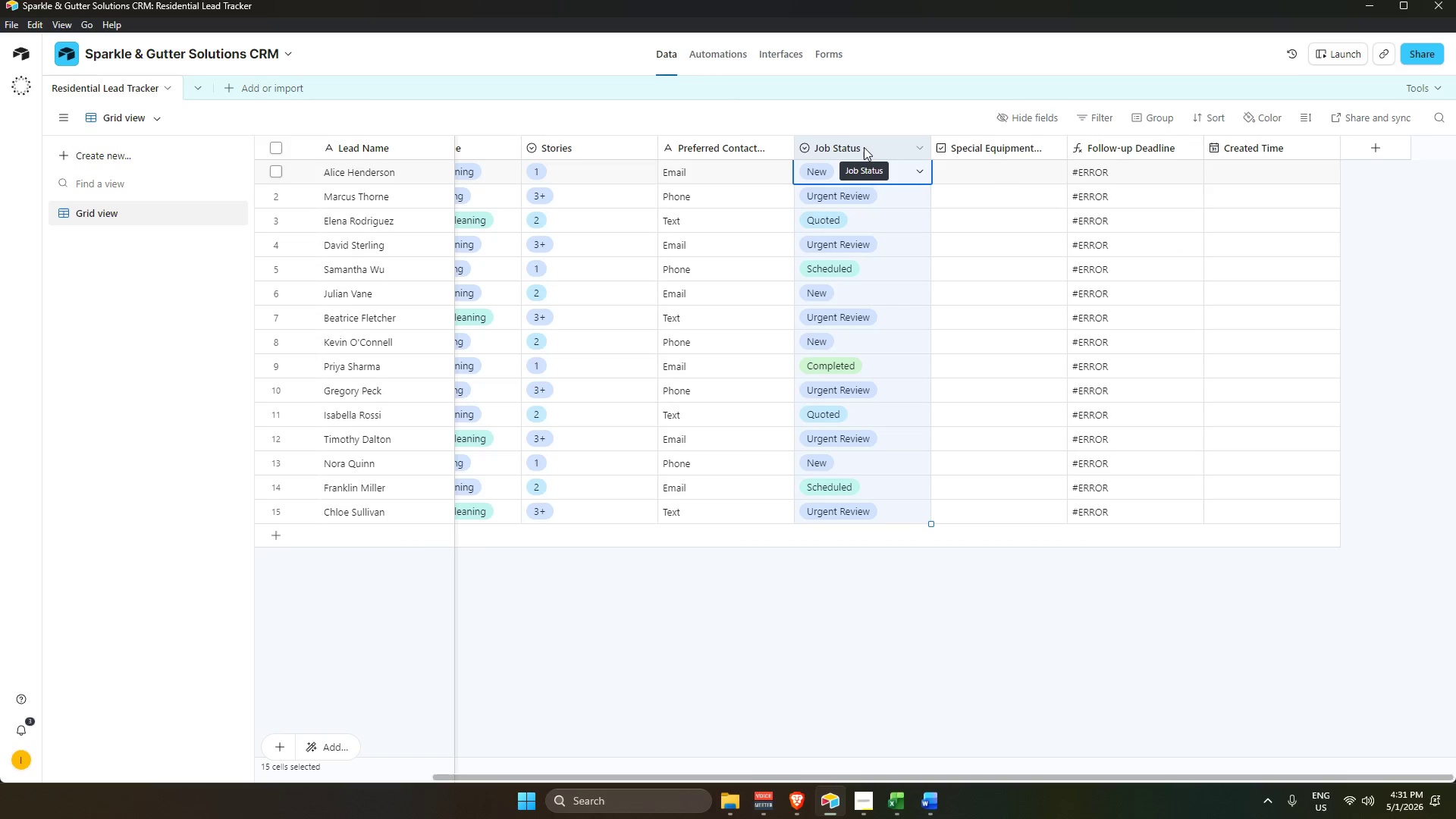 
key(Backspace)
 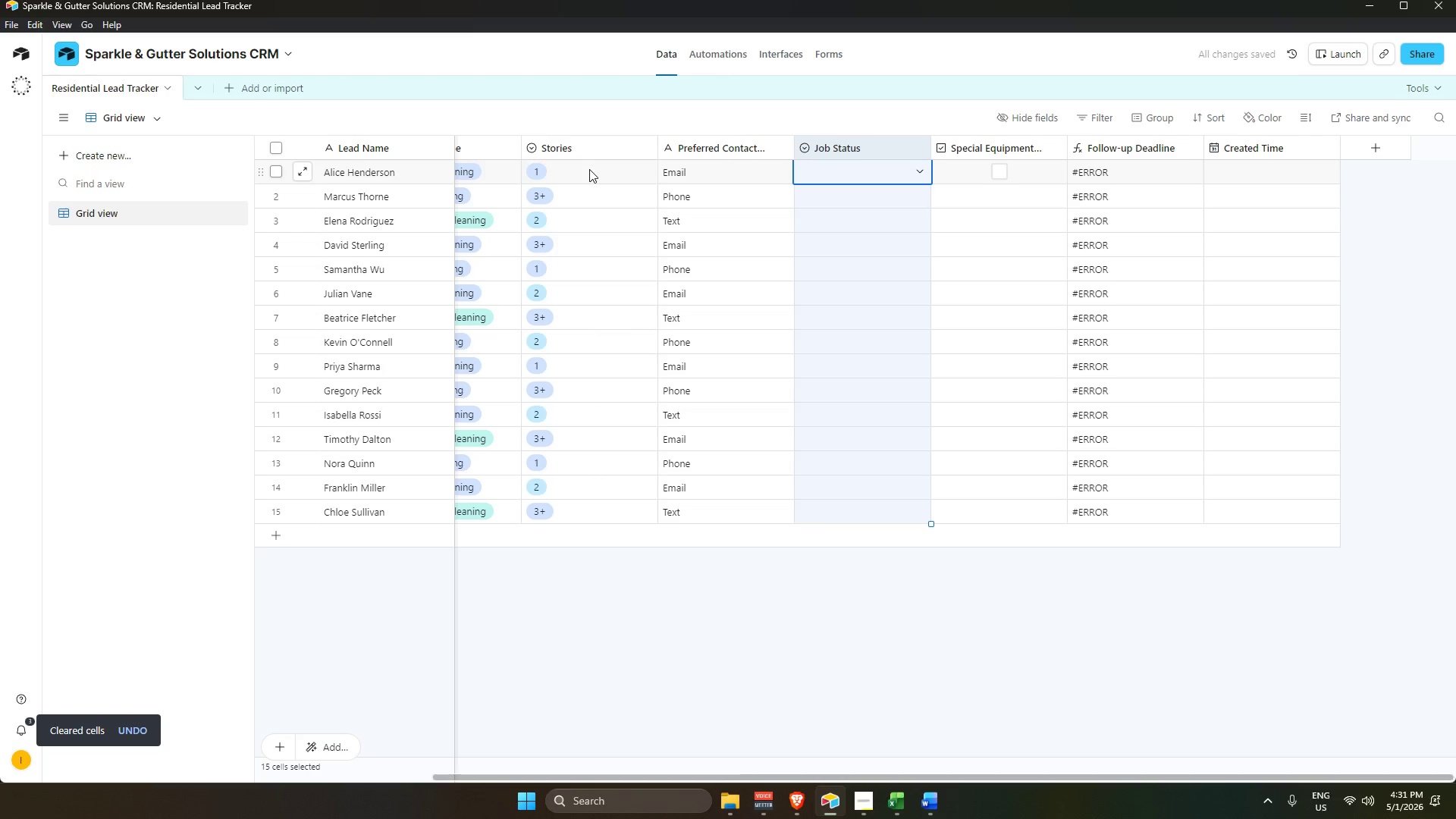 
left_click([589, 168])
 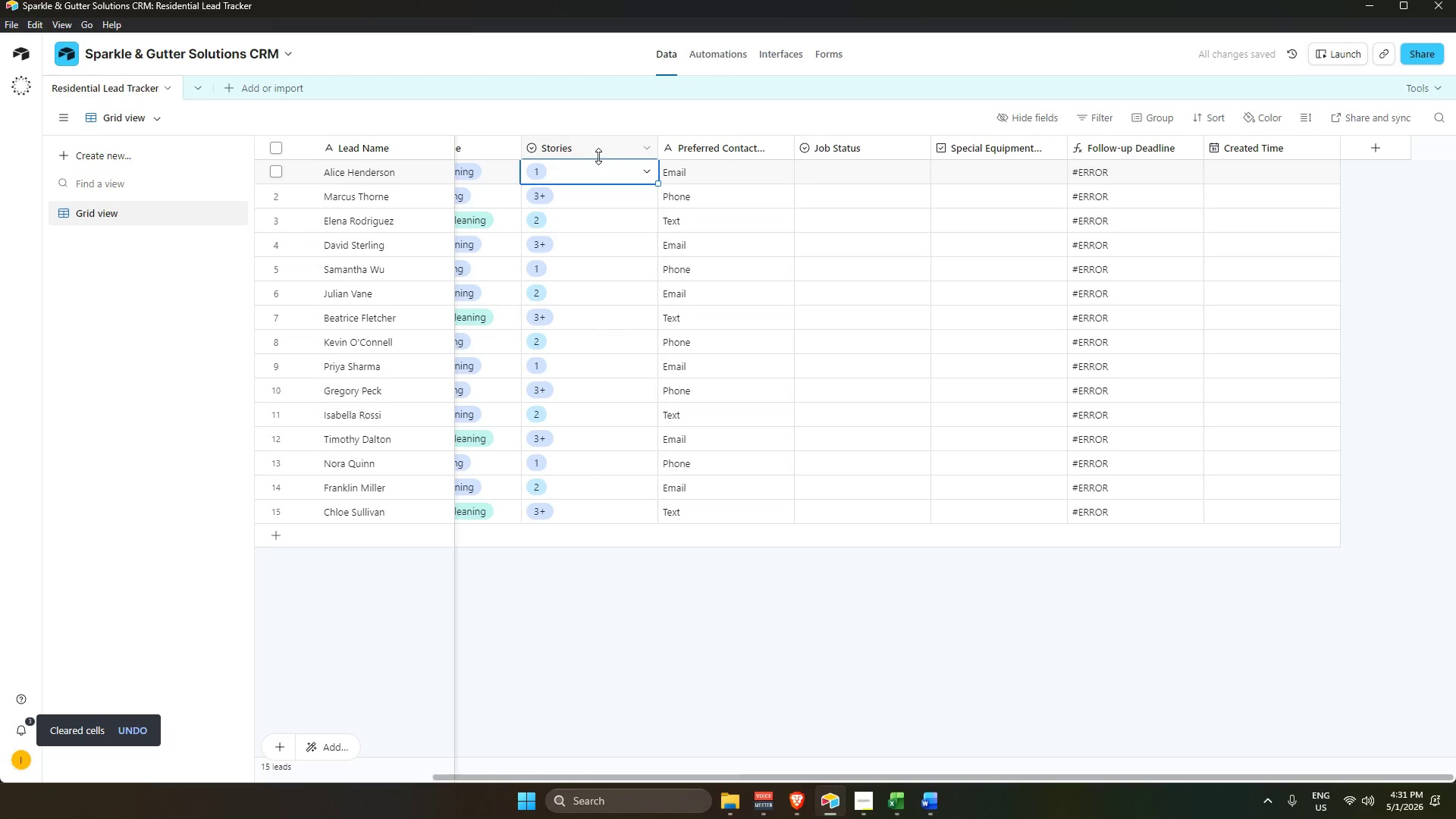 
left_click([601, 152])
 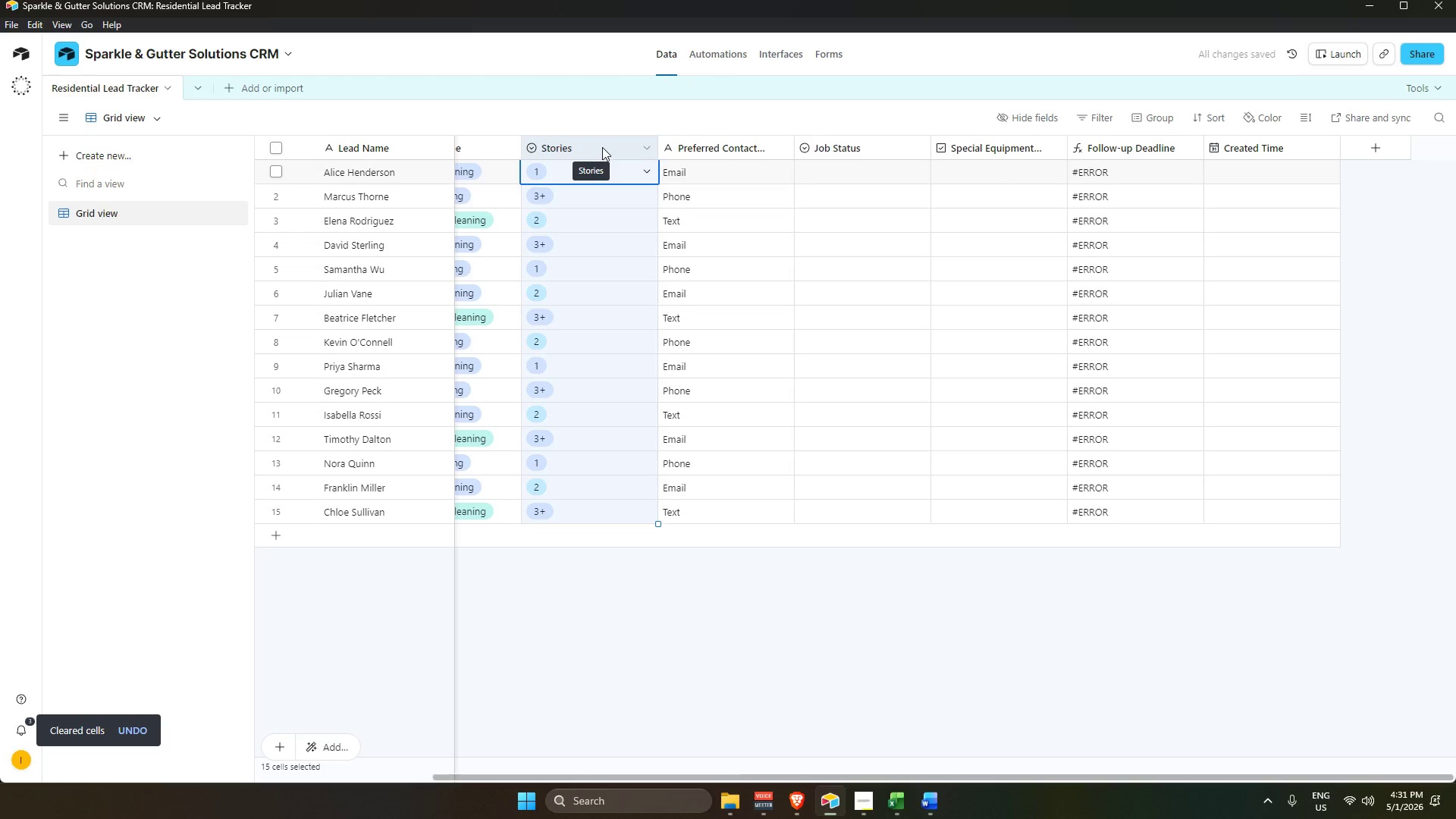 
key(Control+C)
 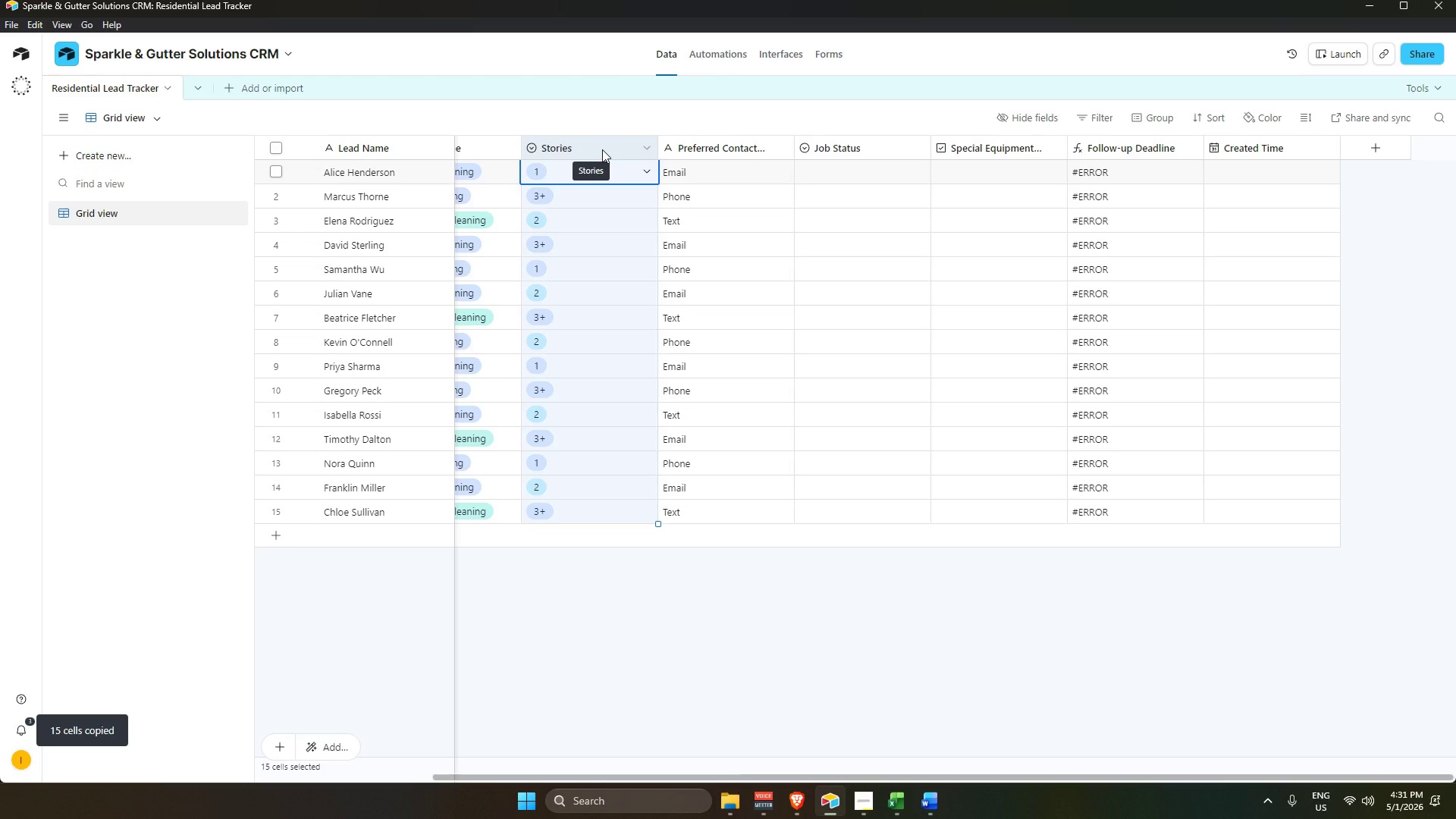 
key(Backspace)
 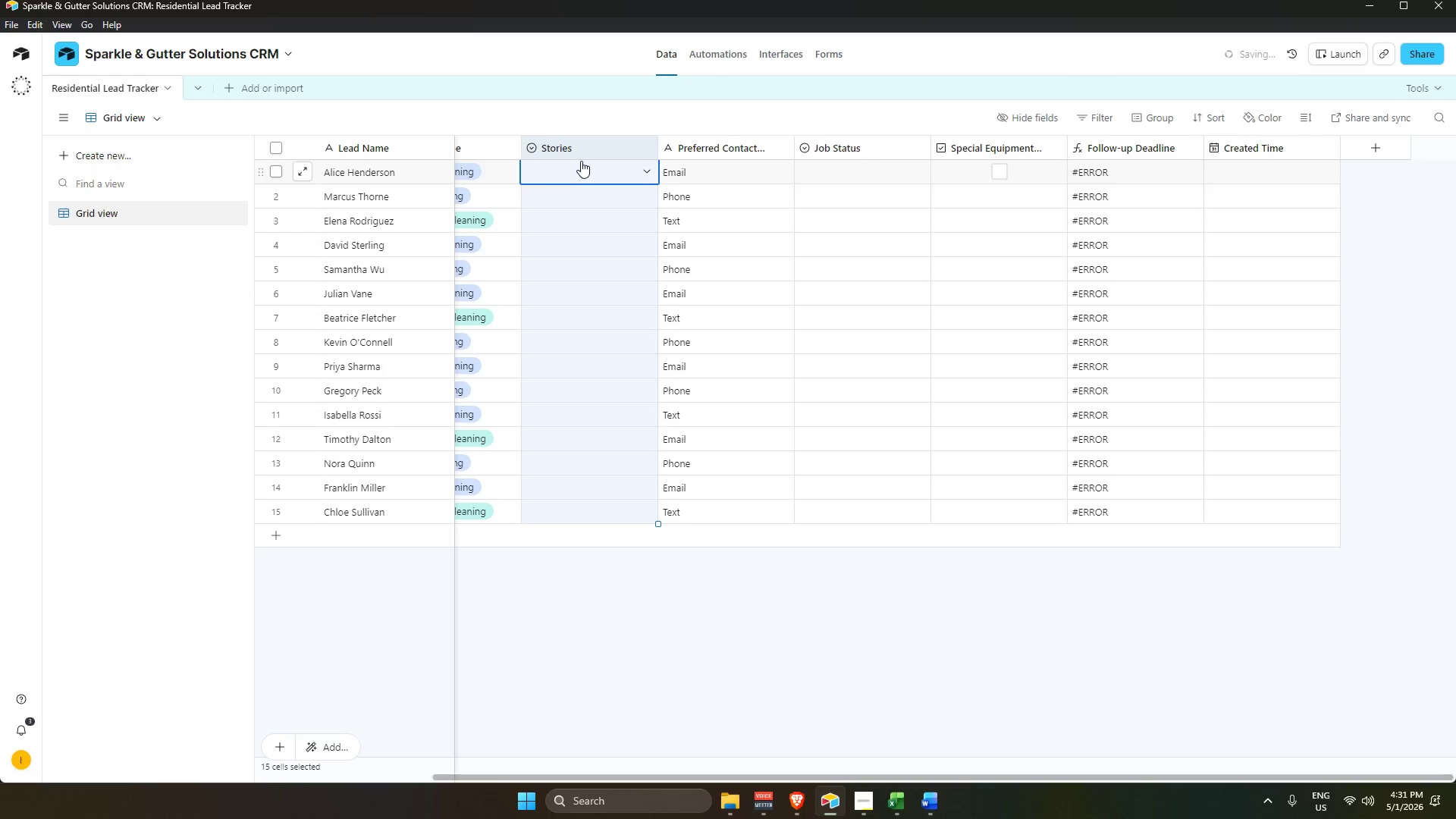 
left_click([582, 172])
 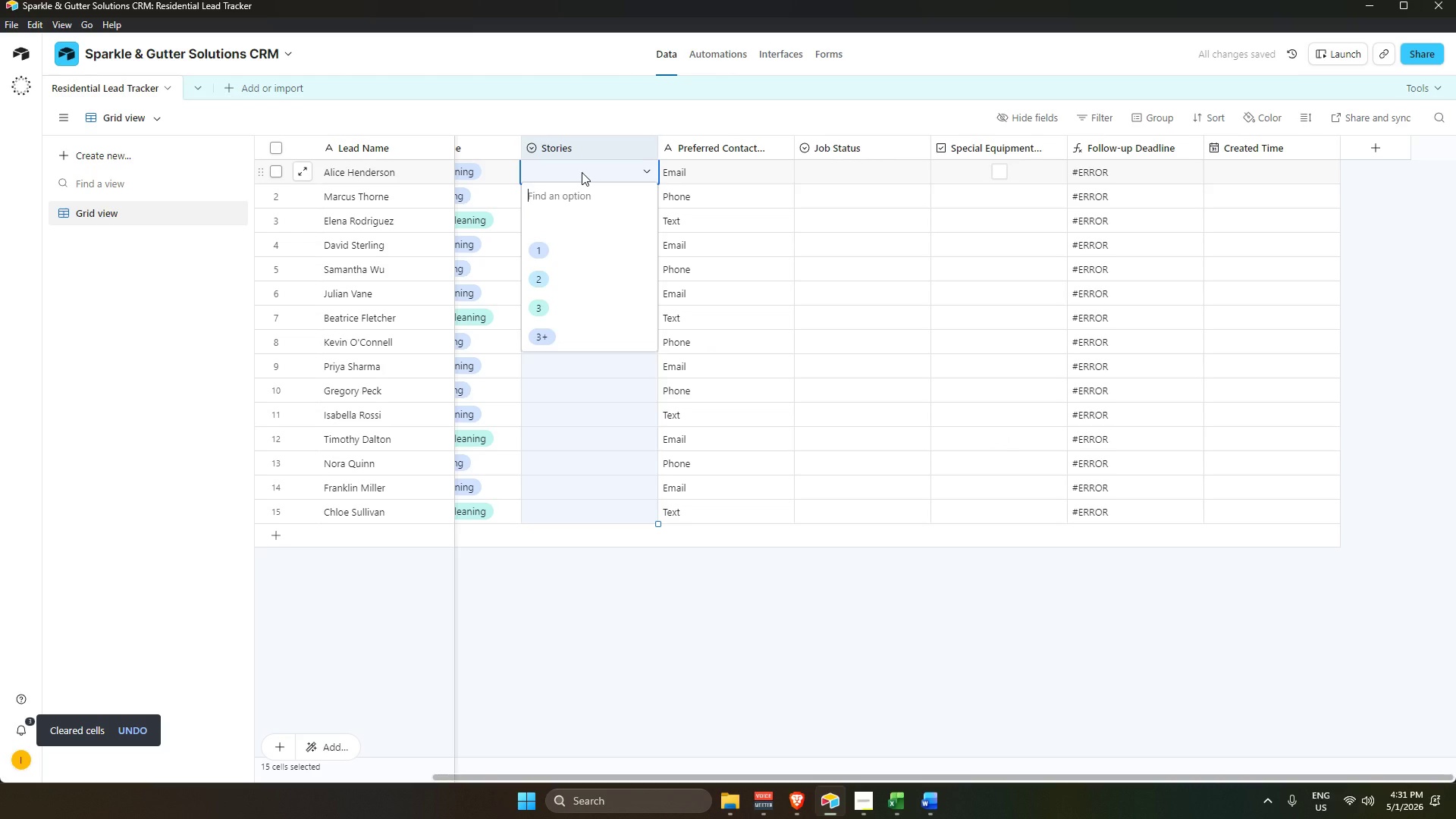 
key(Control+V)
 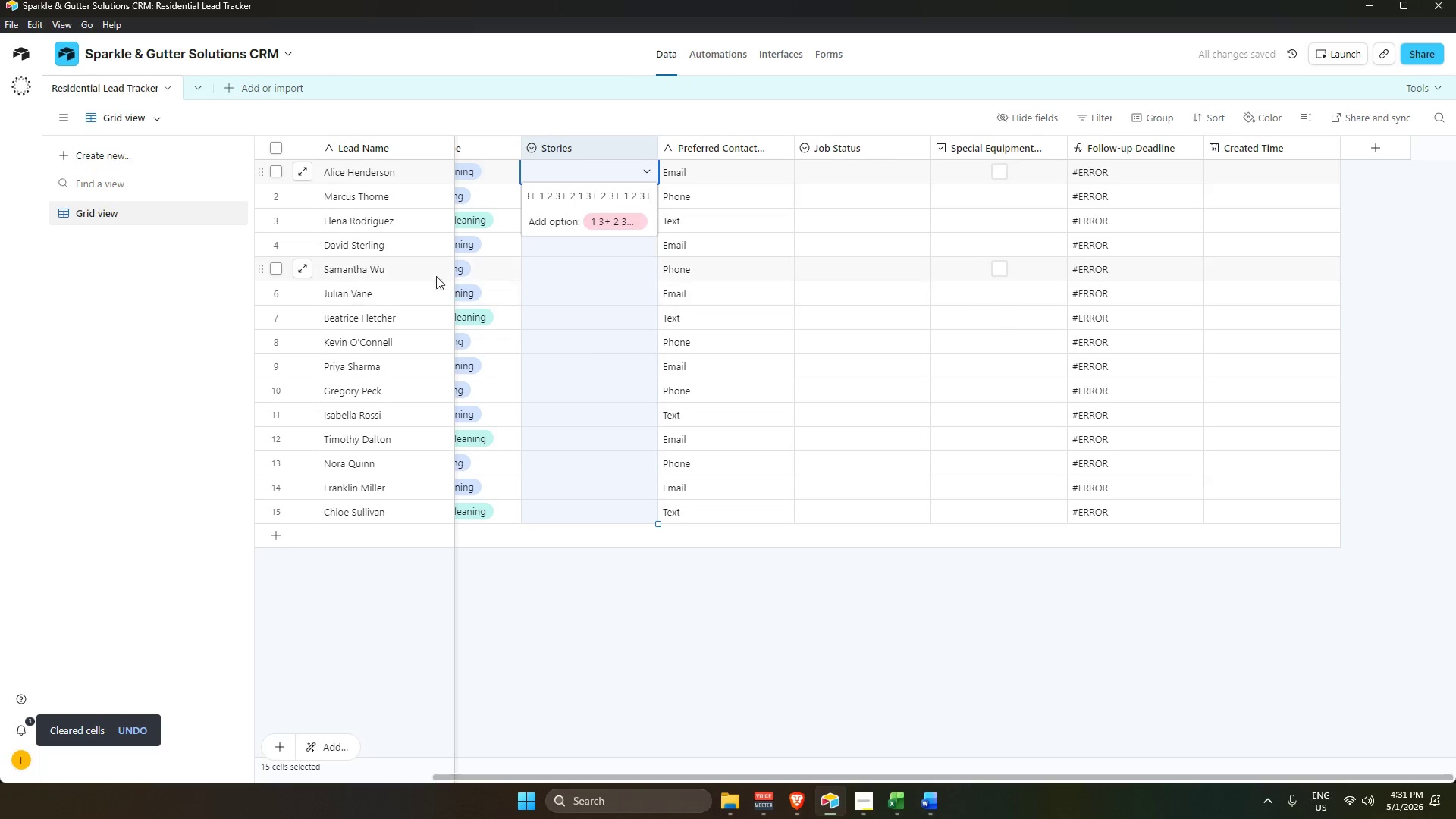 
left_click([771, 672])
 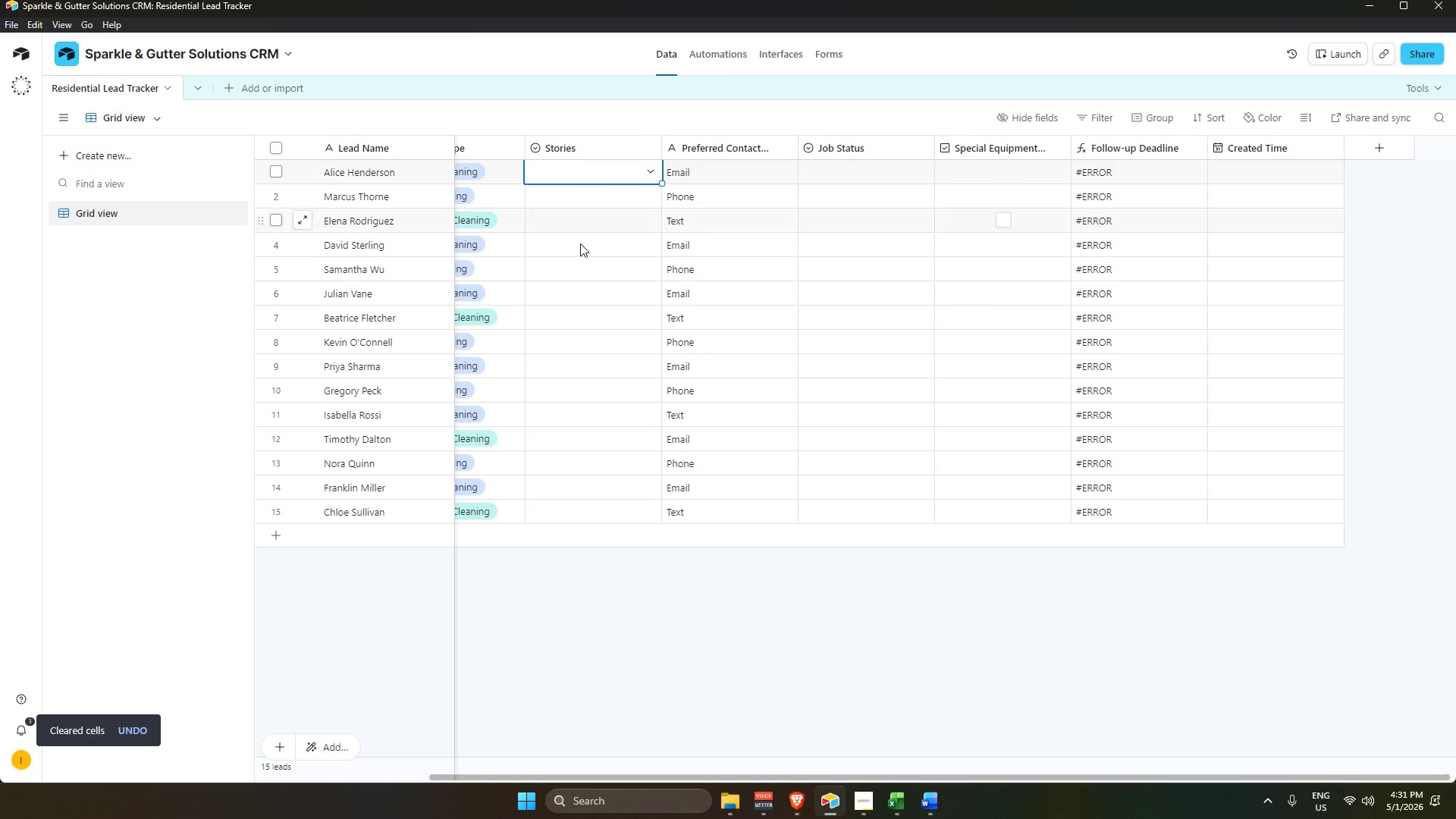 
key(Control+V)
 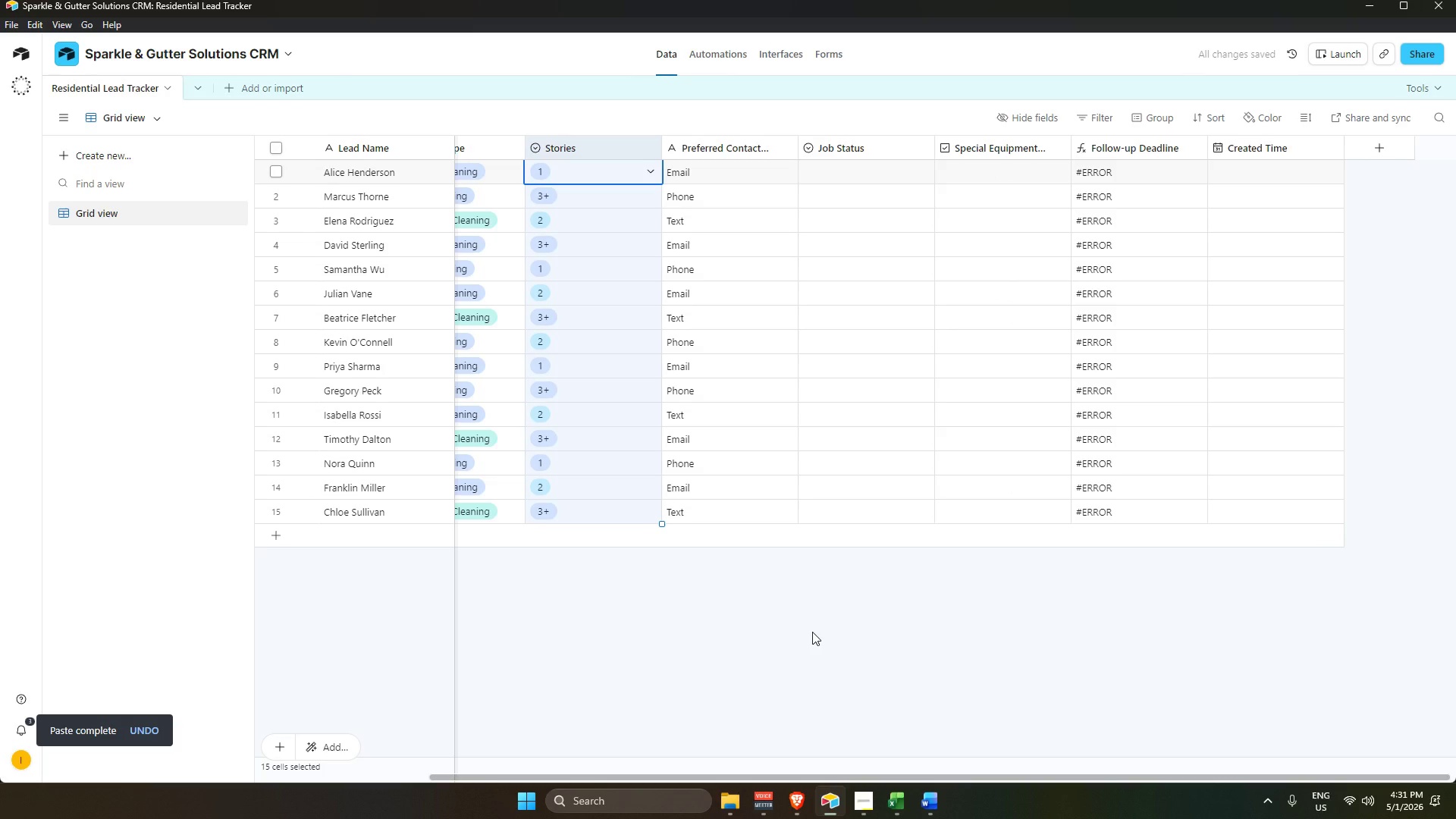 
left_click([812, 632])
 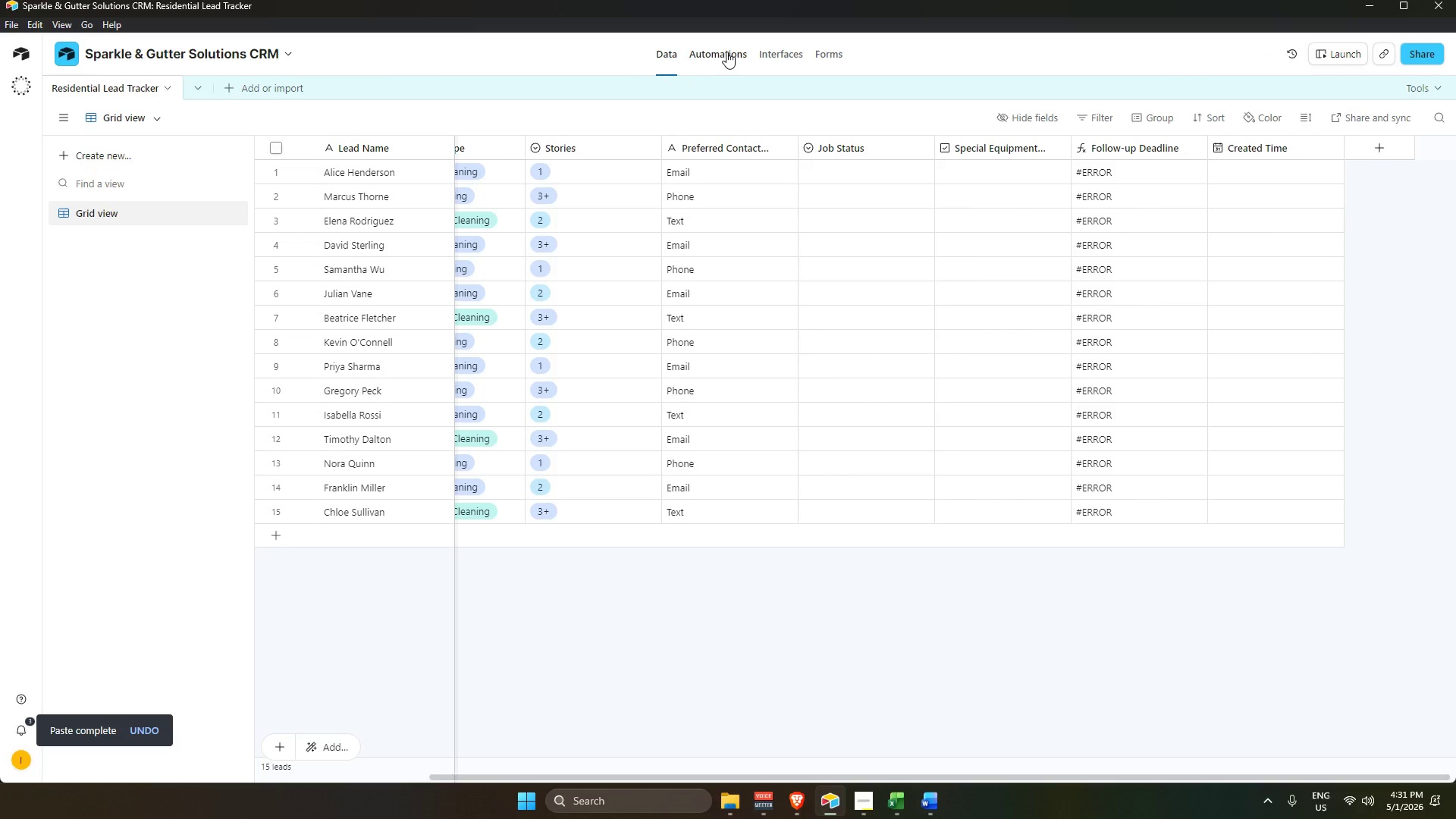 
left_click([726, 52])
 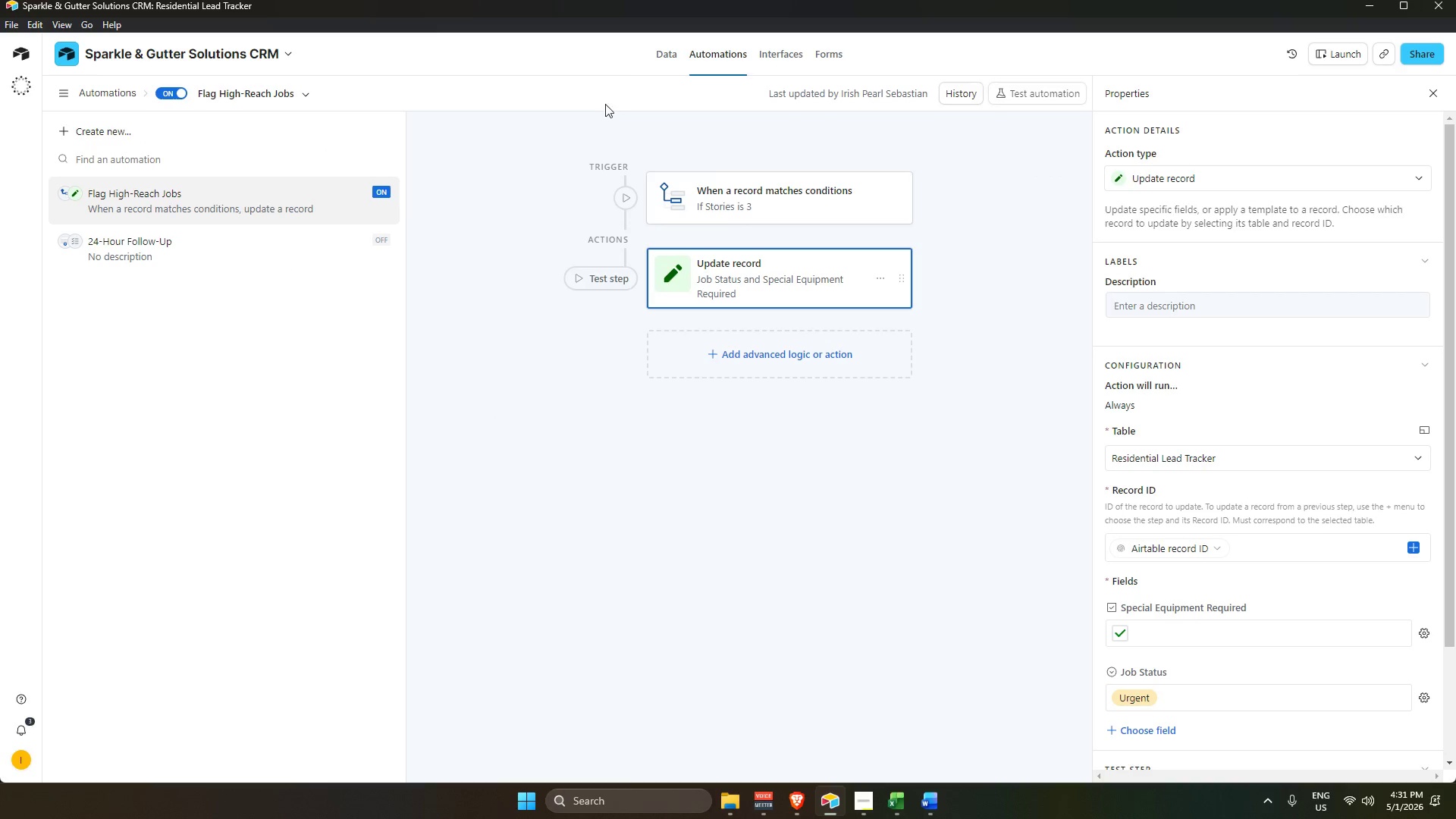 
wait(5.24)
 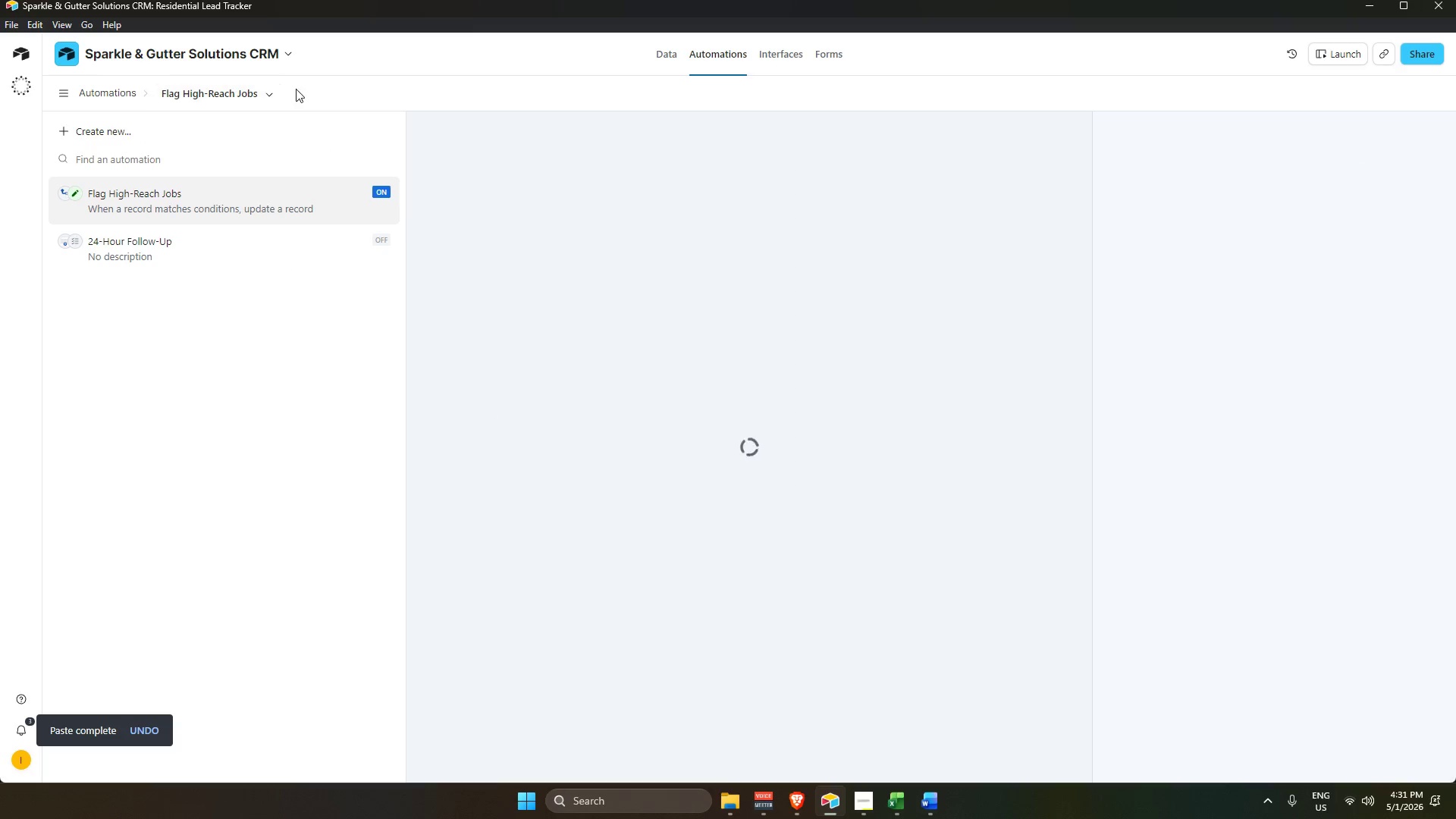 
left_click([668, 58])
 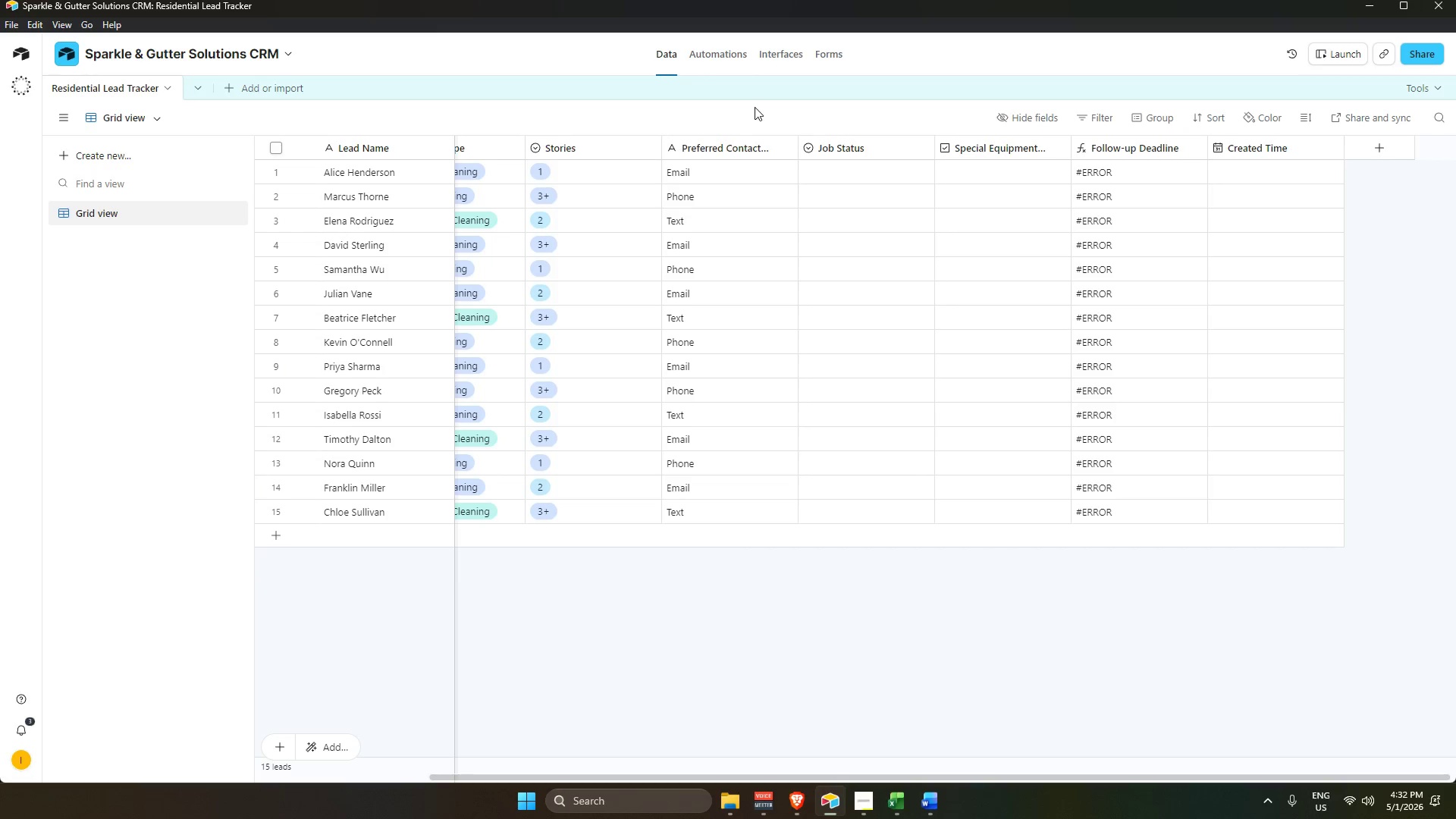 
left_click([1455, 0])
 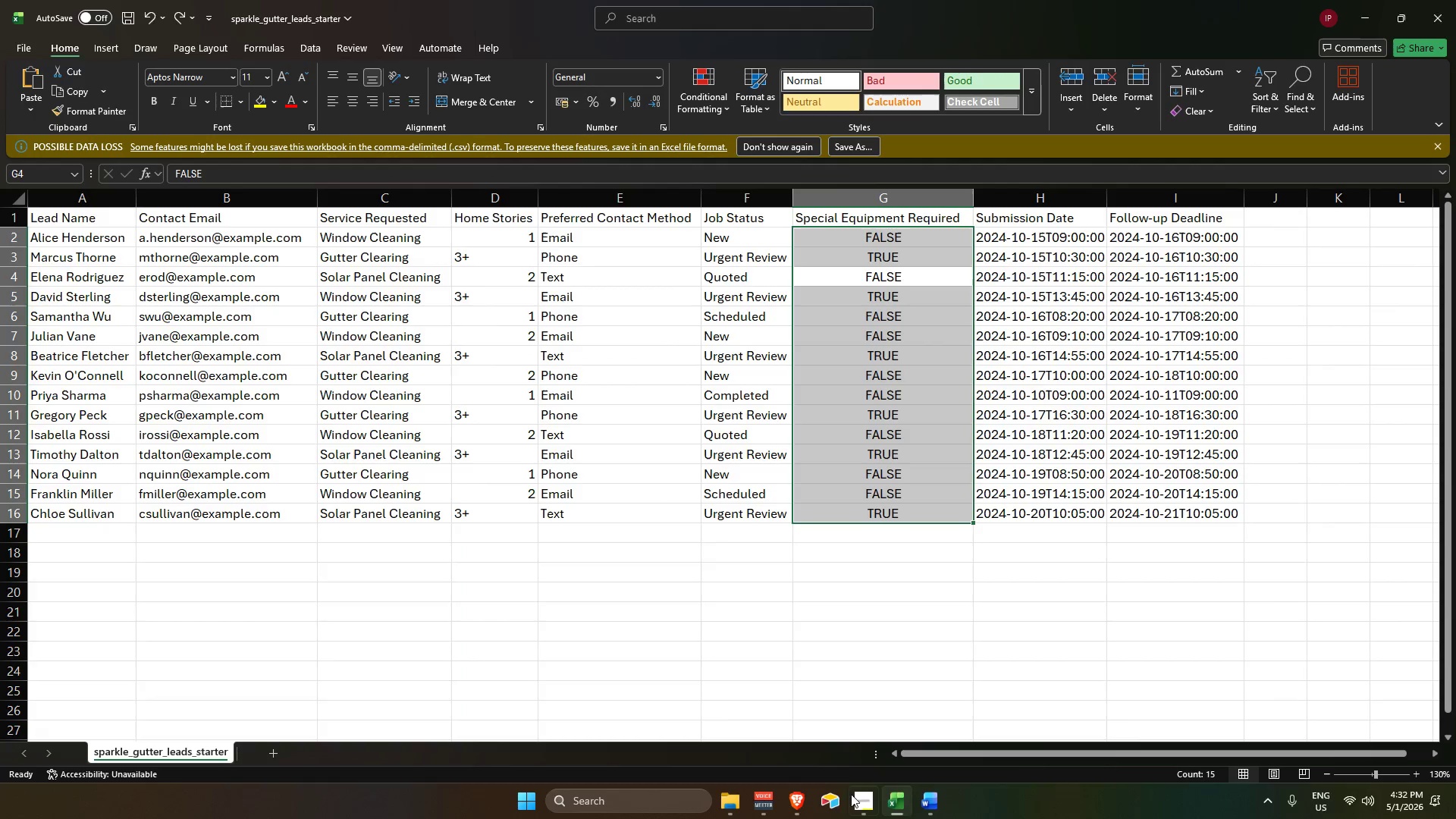 
left_click([837, 802])
 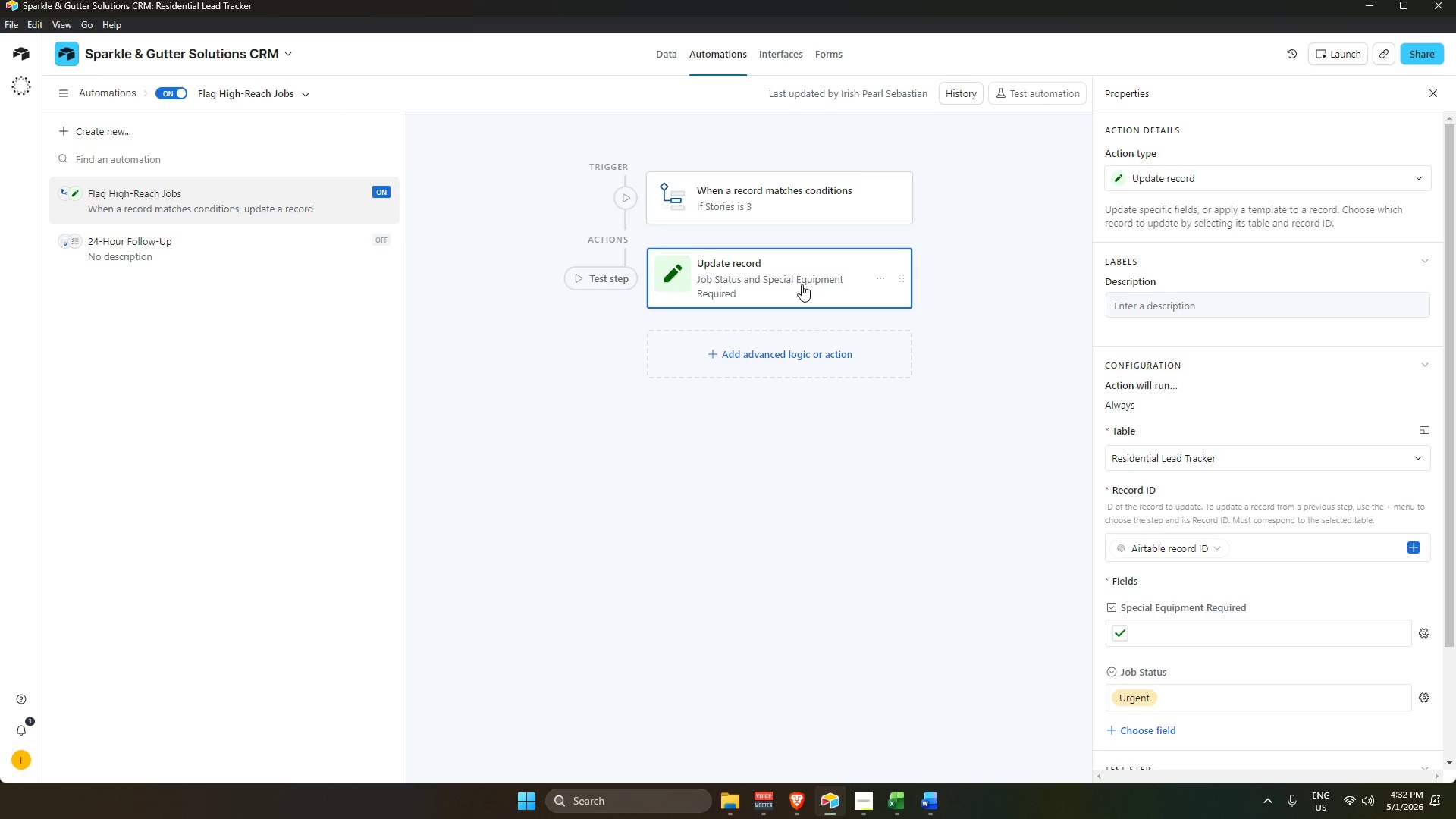 
wait(19.05)
 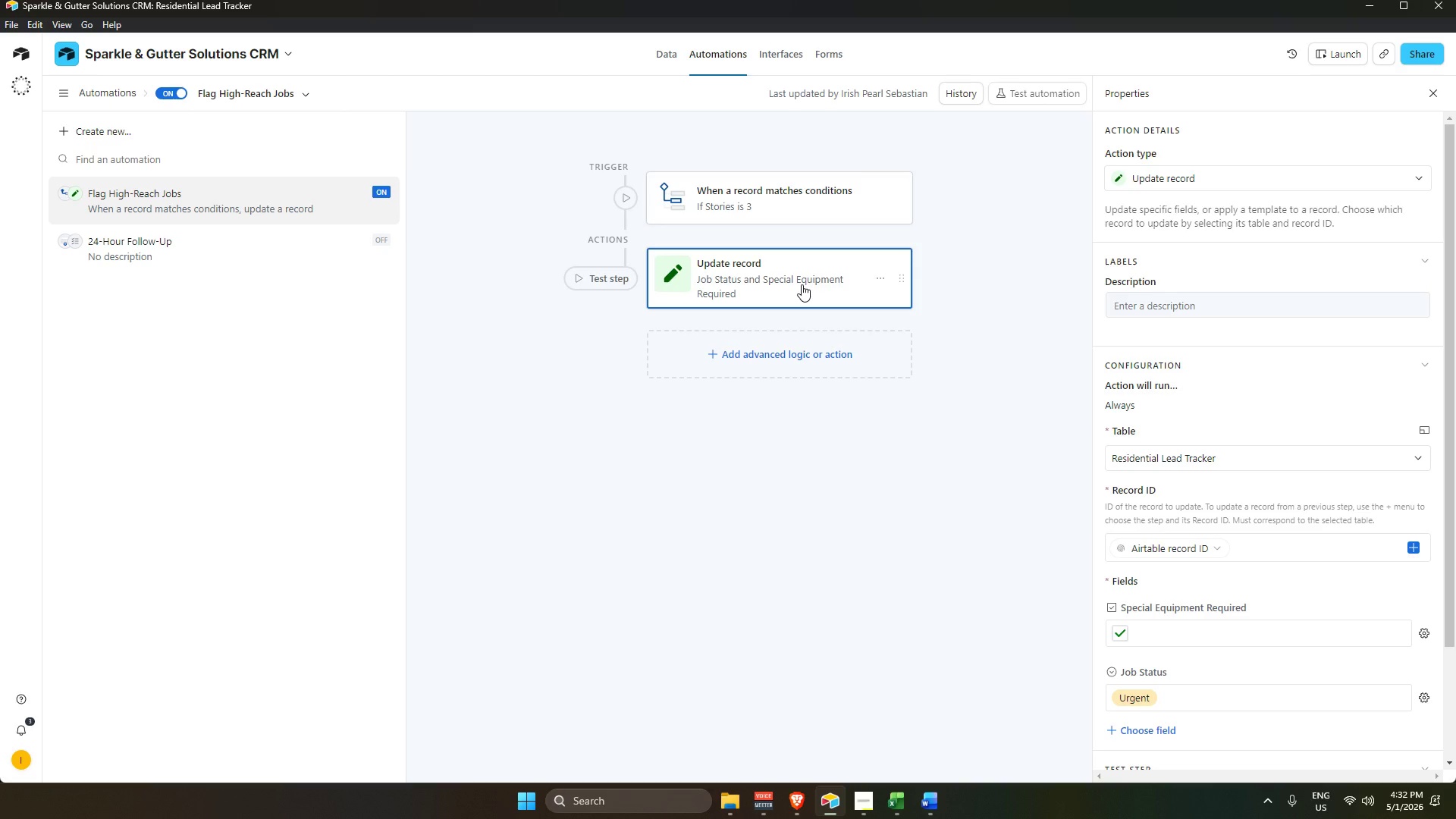 
key(Alt+AltLeft)
 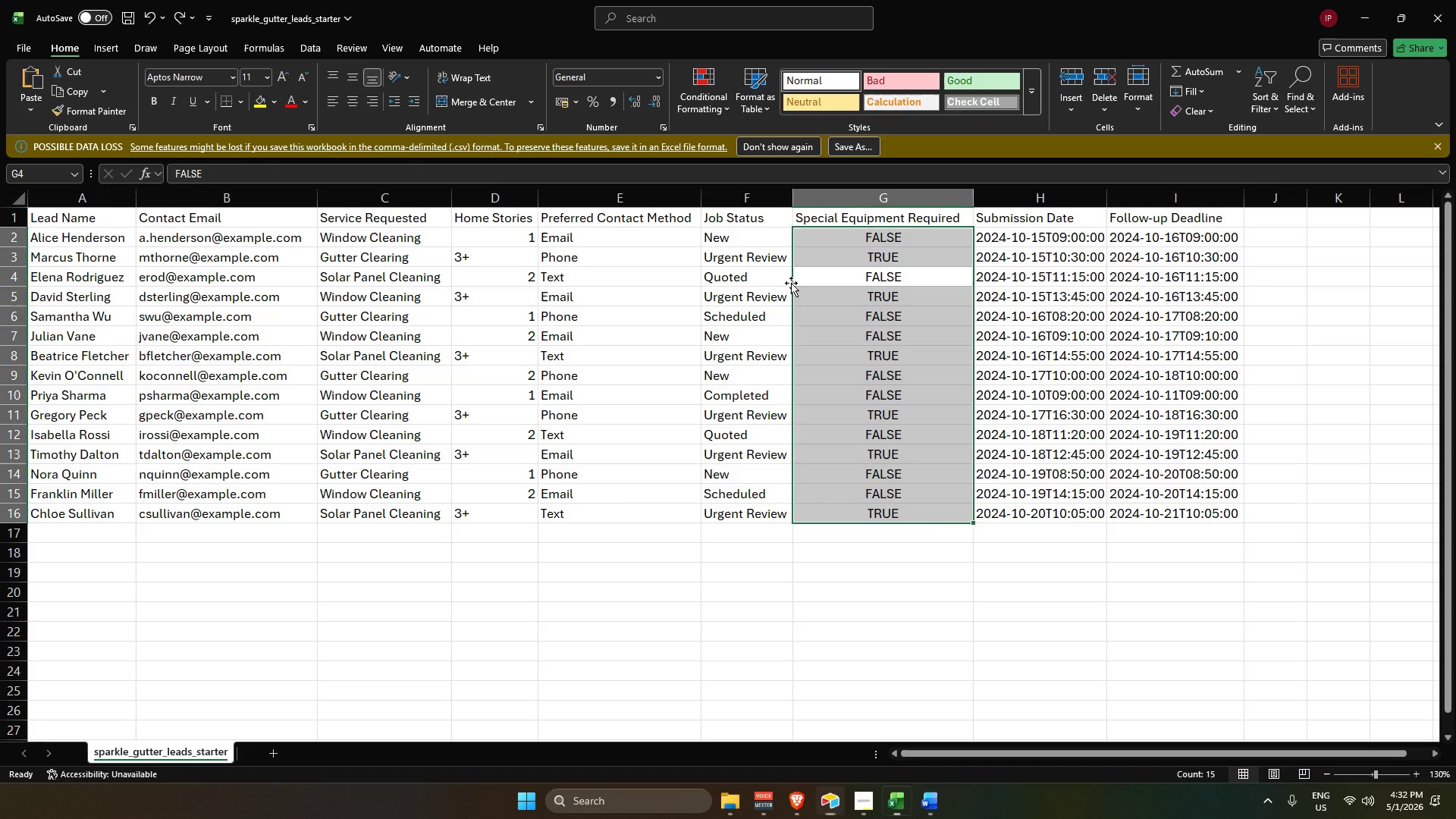 
key(Alt+Tab)
 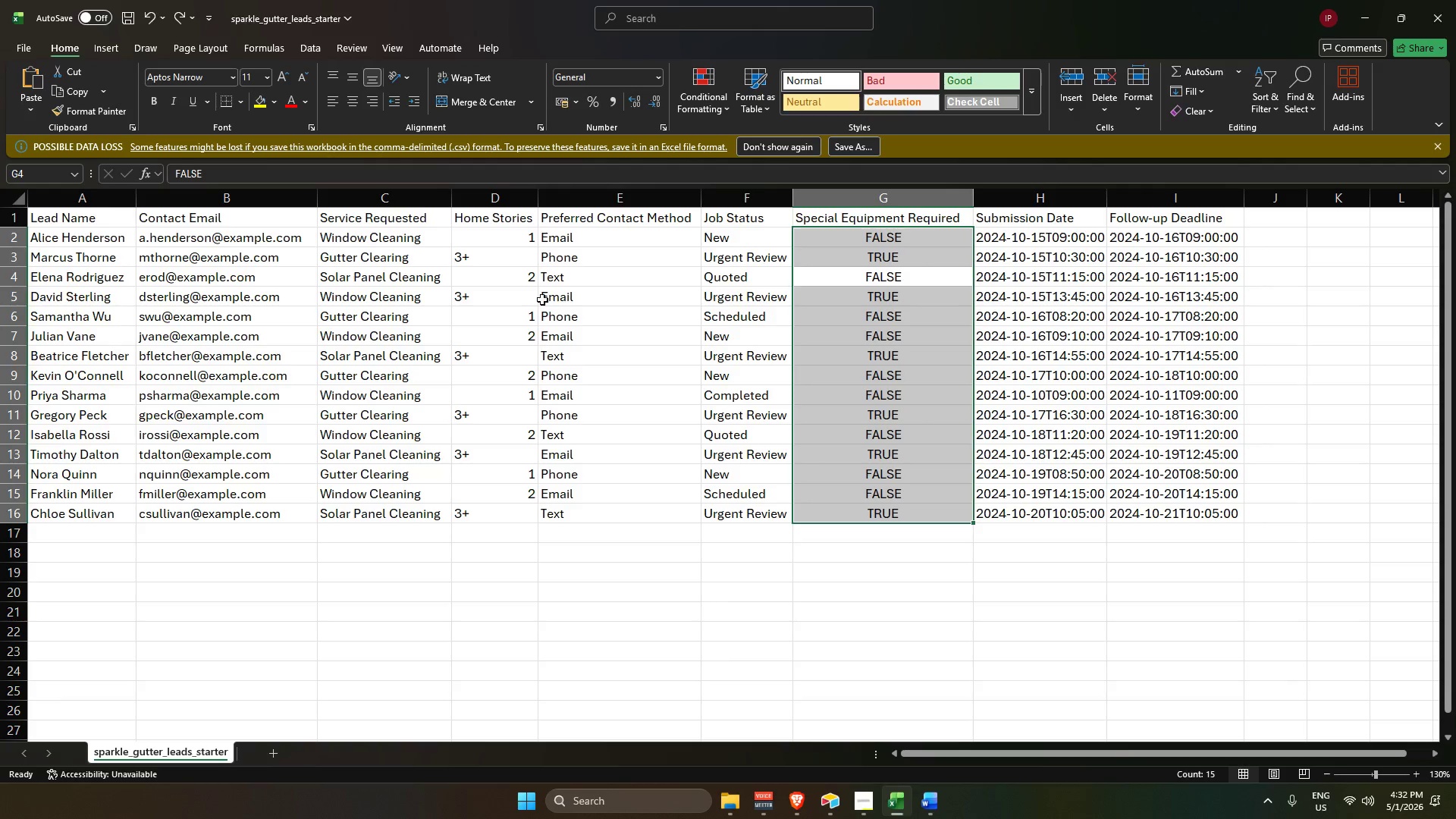 
key(Alt+AltLeft)
 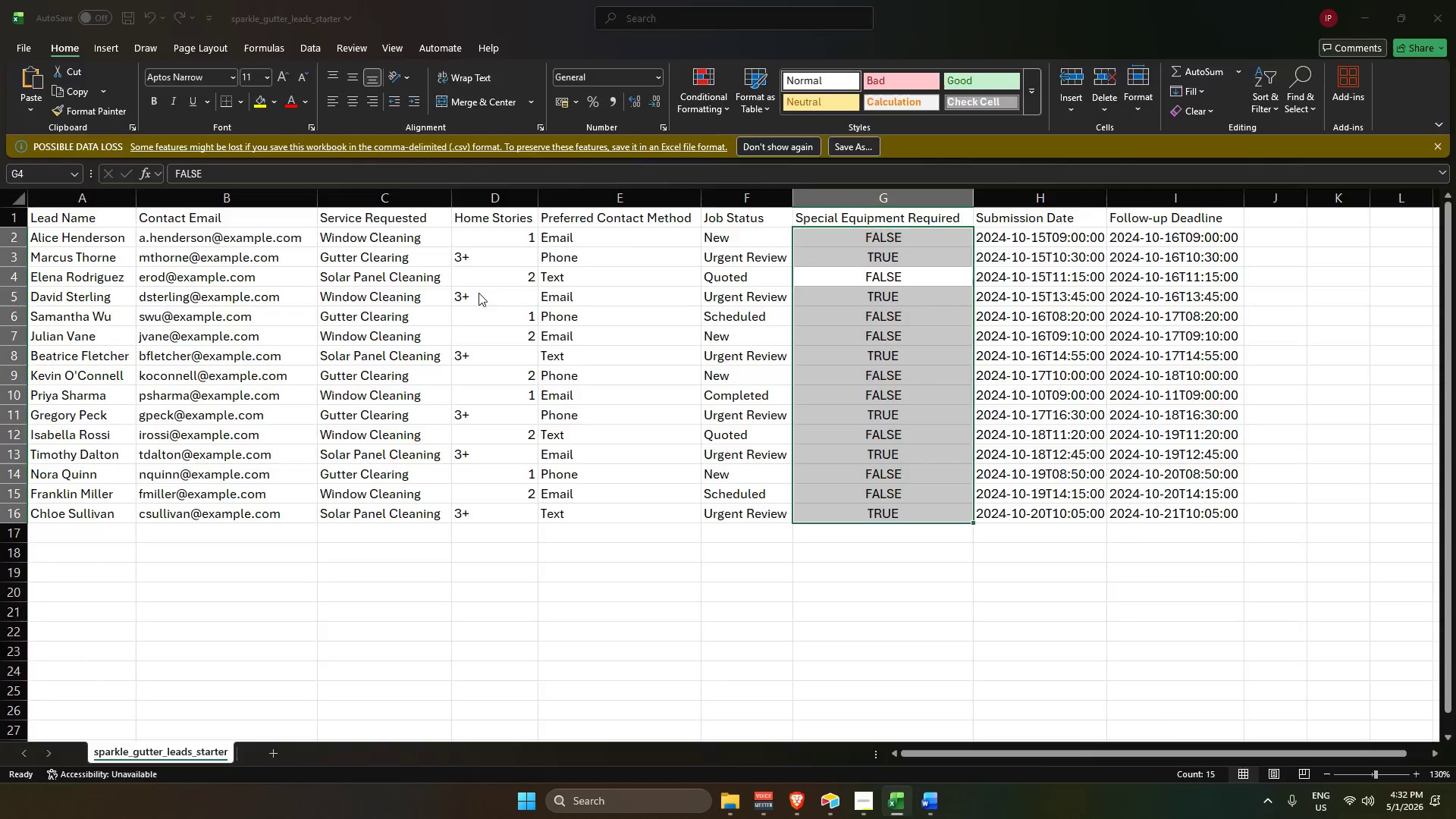 
key(Alt+Tab)
 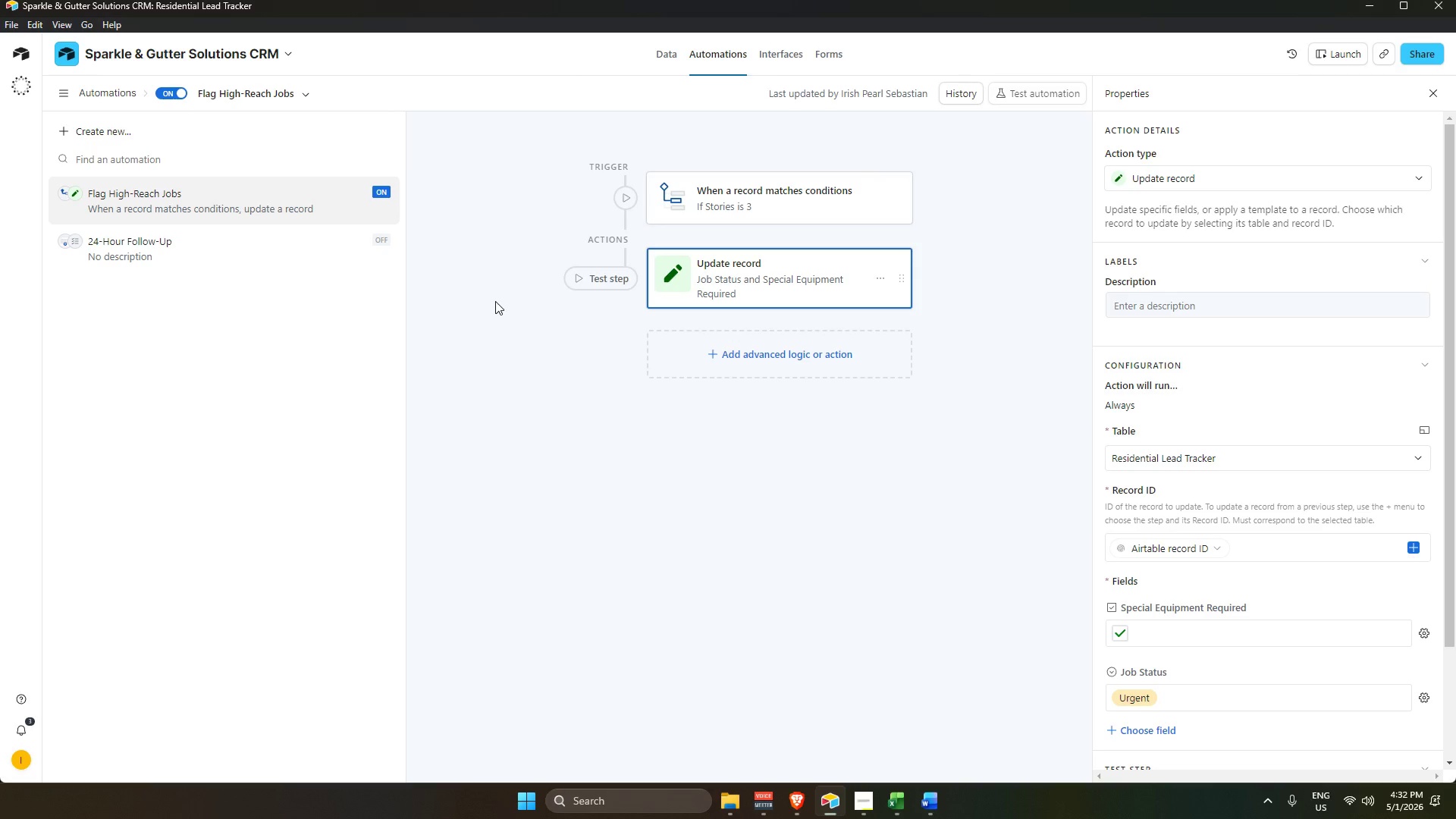 
key(Alt+Tab)
 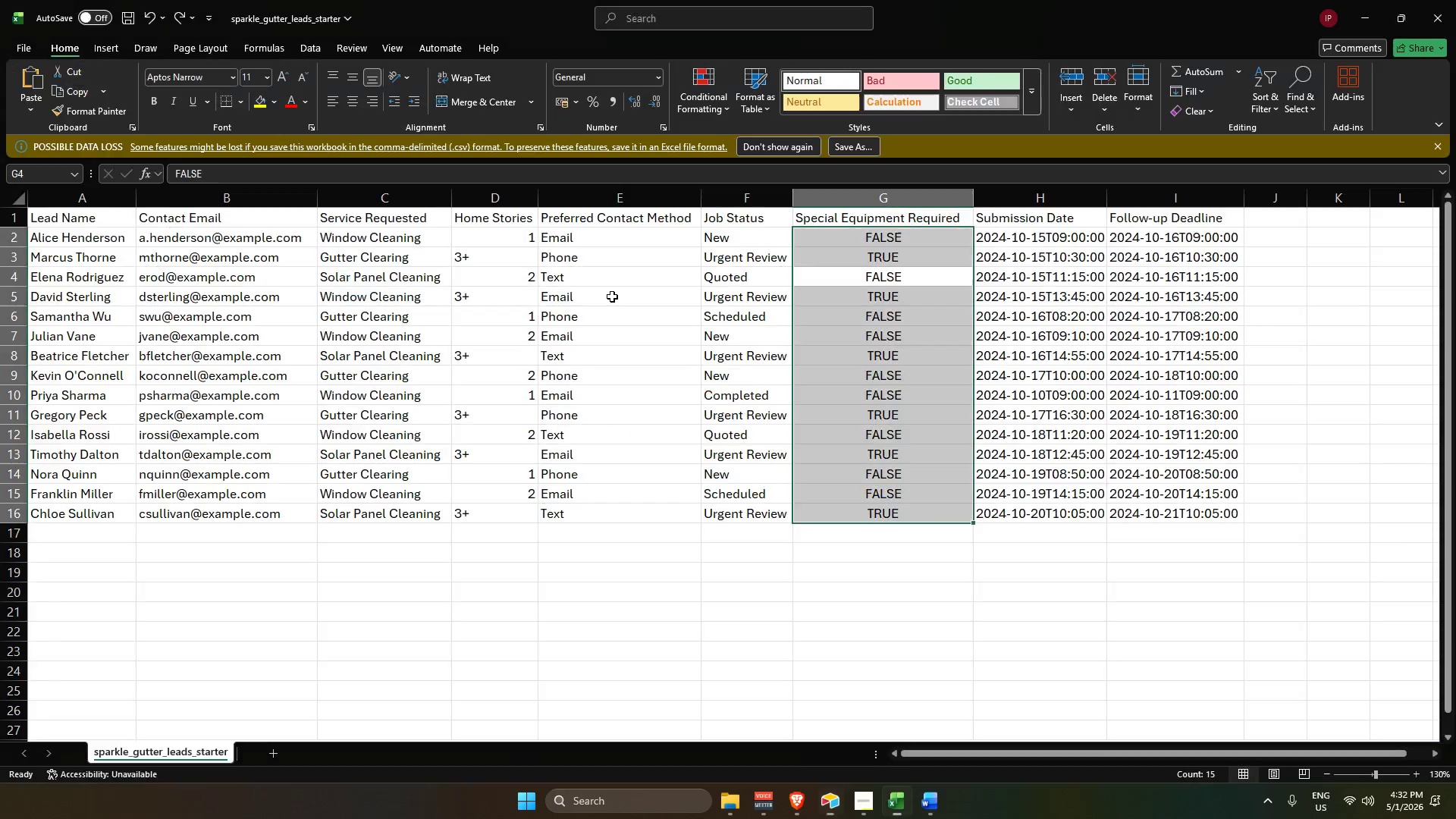 
key(Alt+AltLeft)
 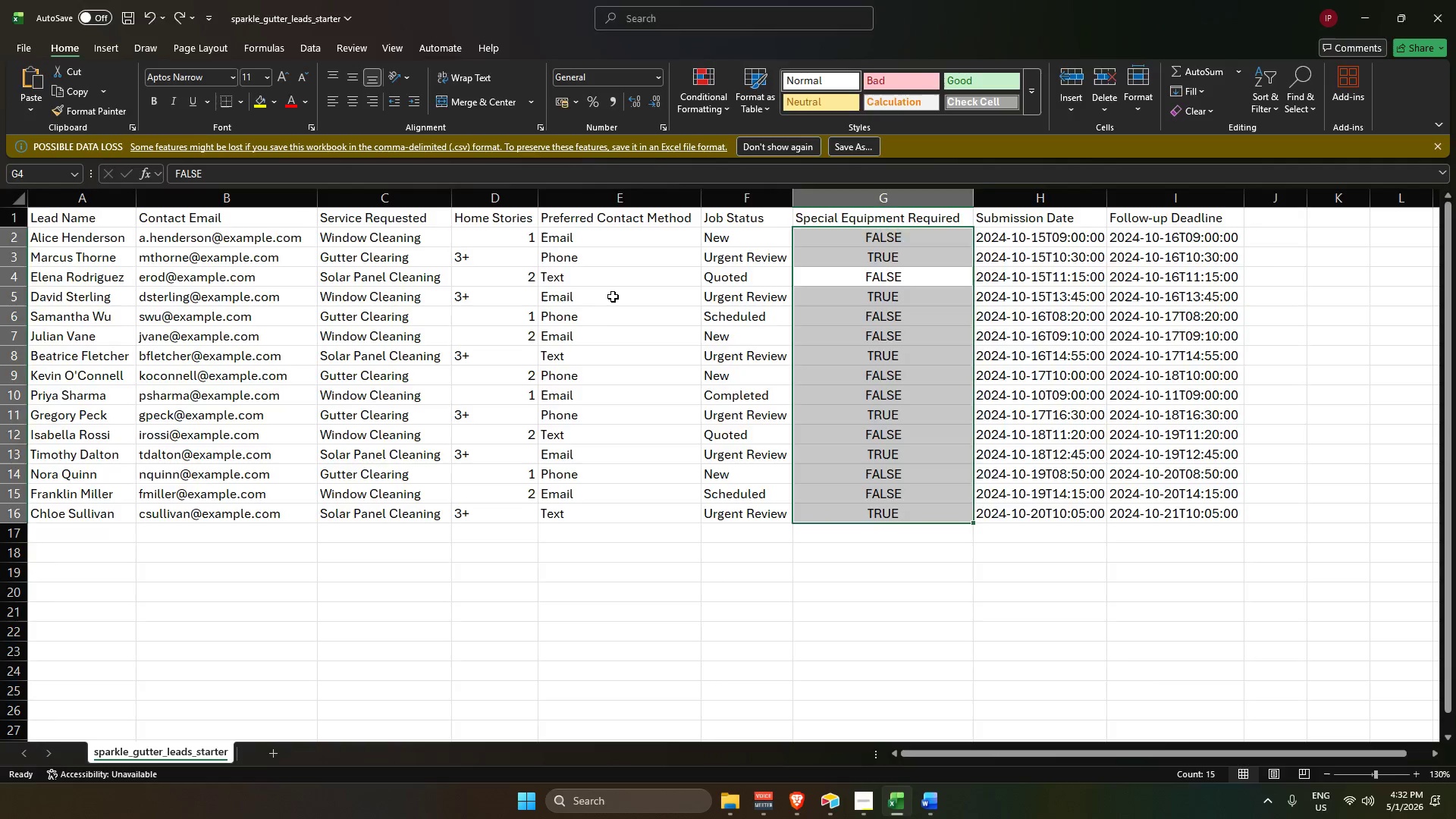 
key(Alt+Tab)
 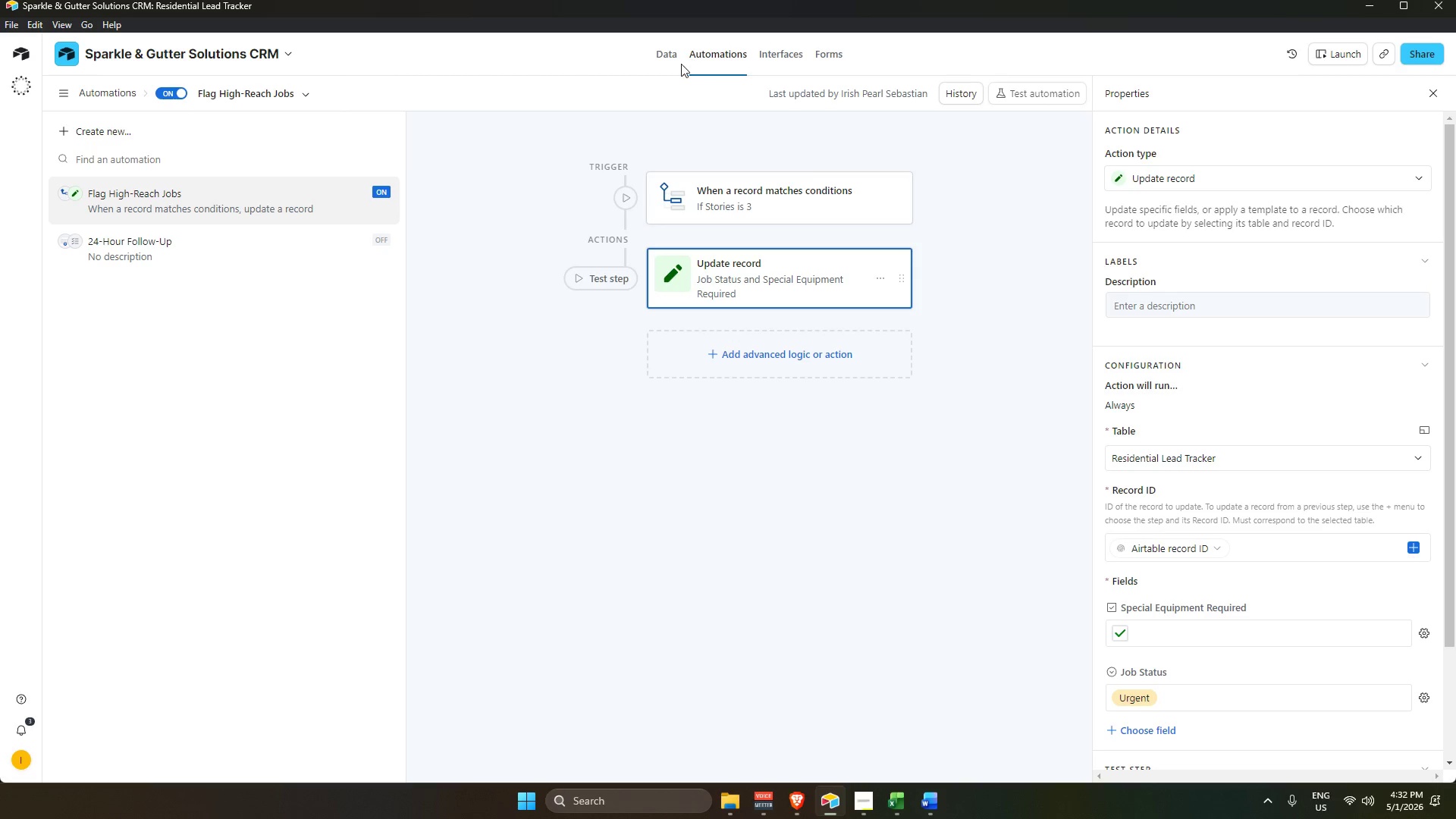 
left_click([670, 55])
 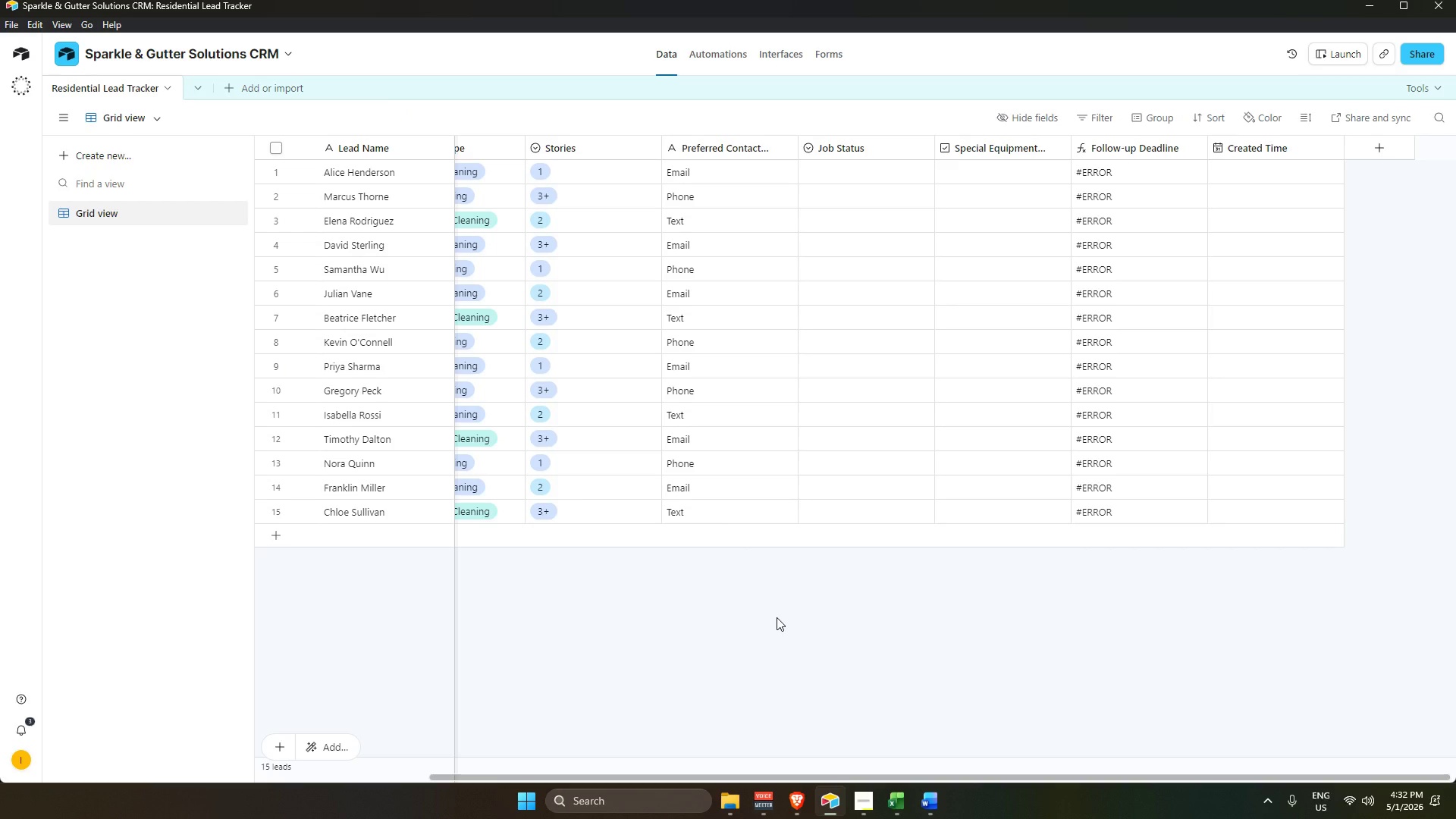 
left_click([777, 617])
 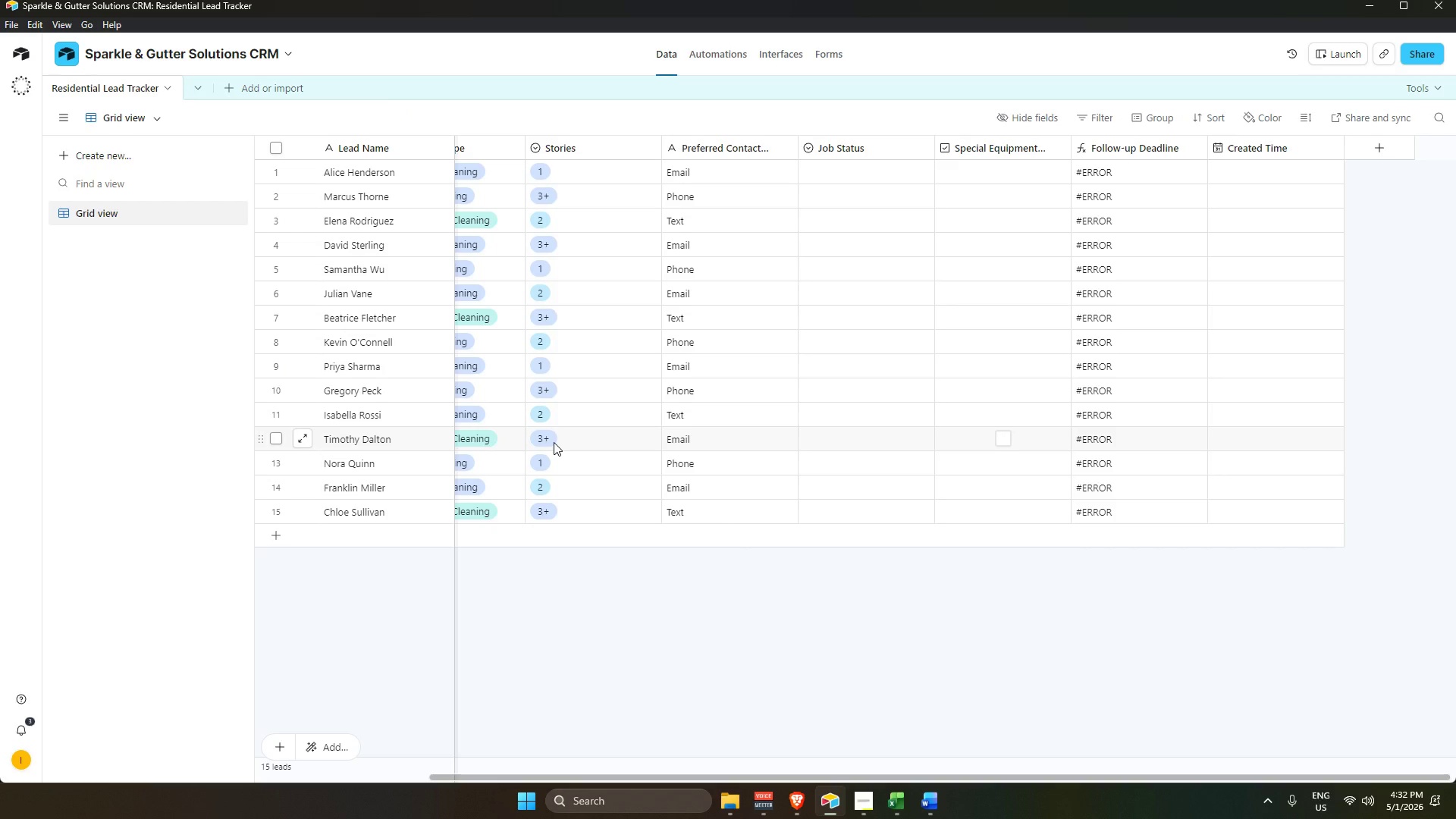 
left_click([554, 442])
 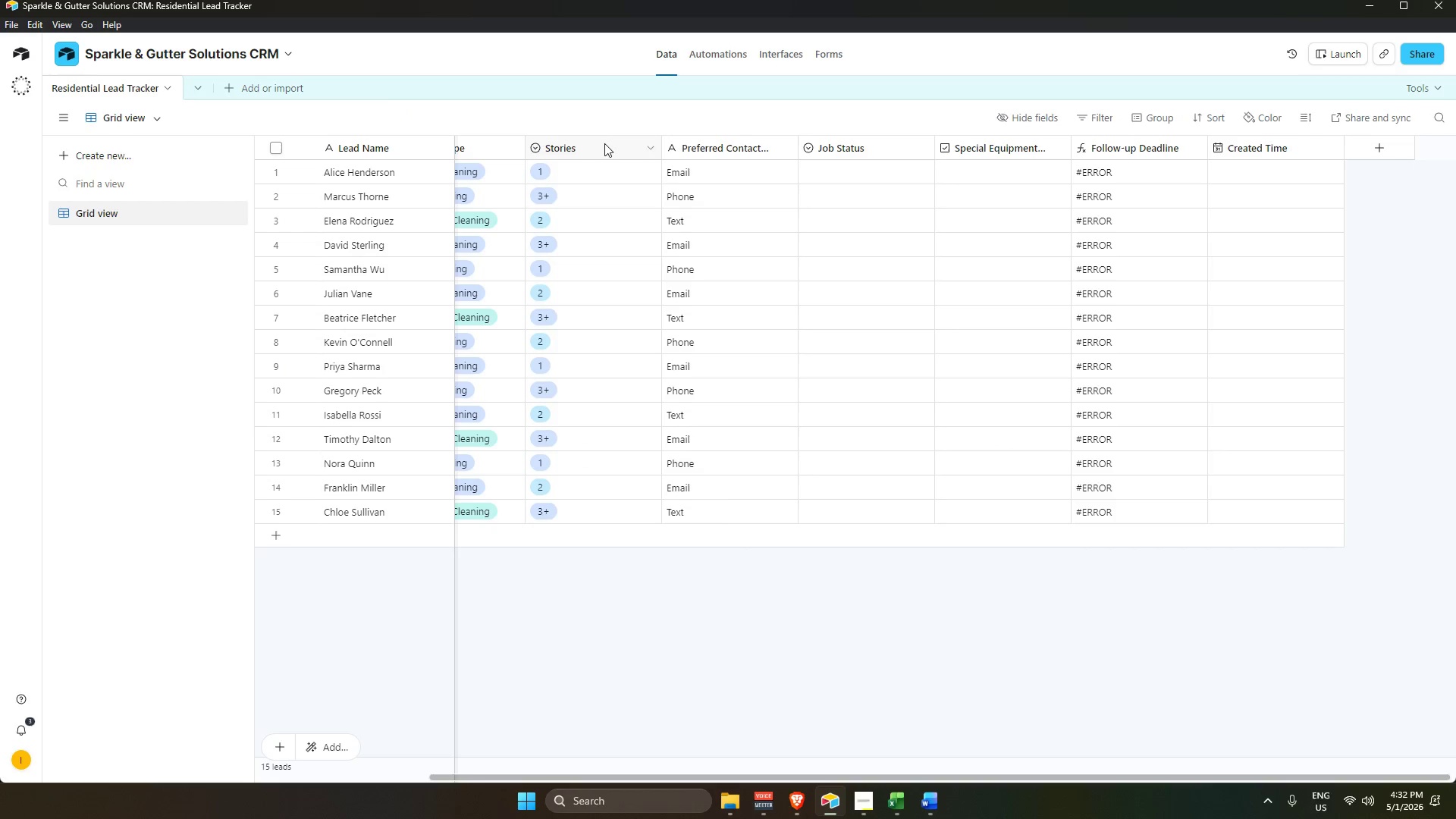 
left_click([734, 52])
 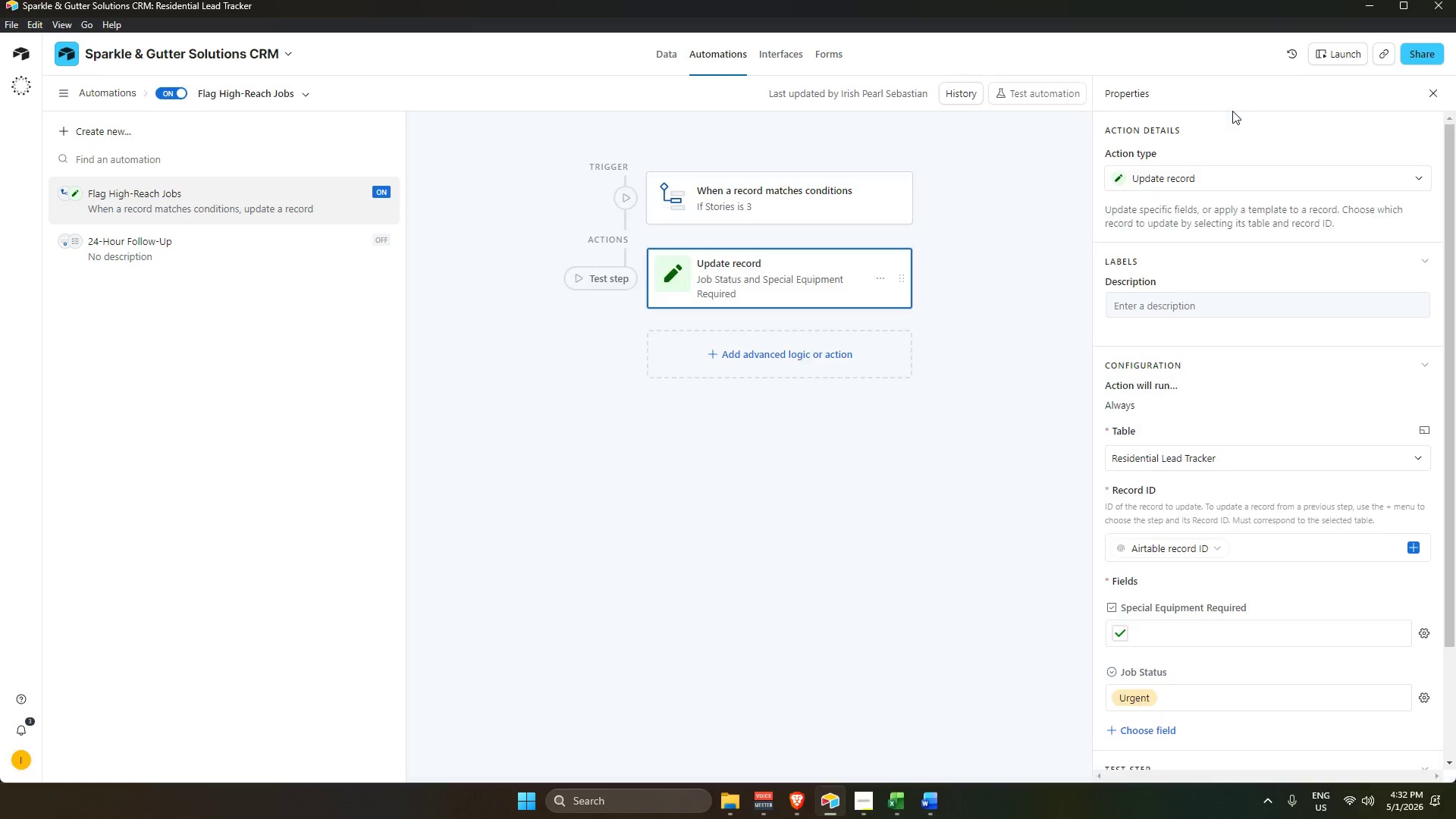 
left_click([833, 204])
 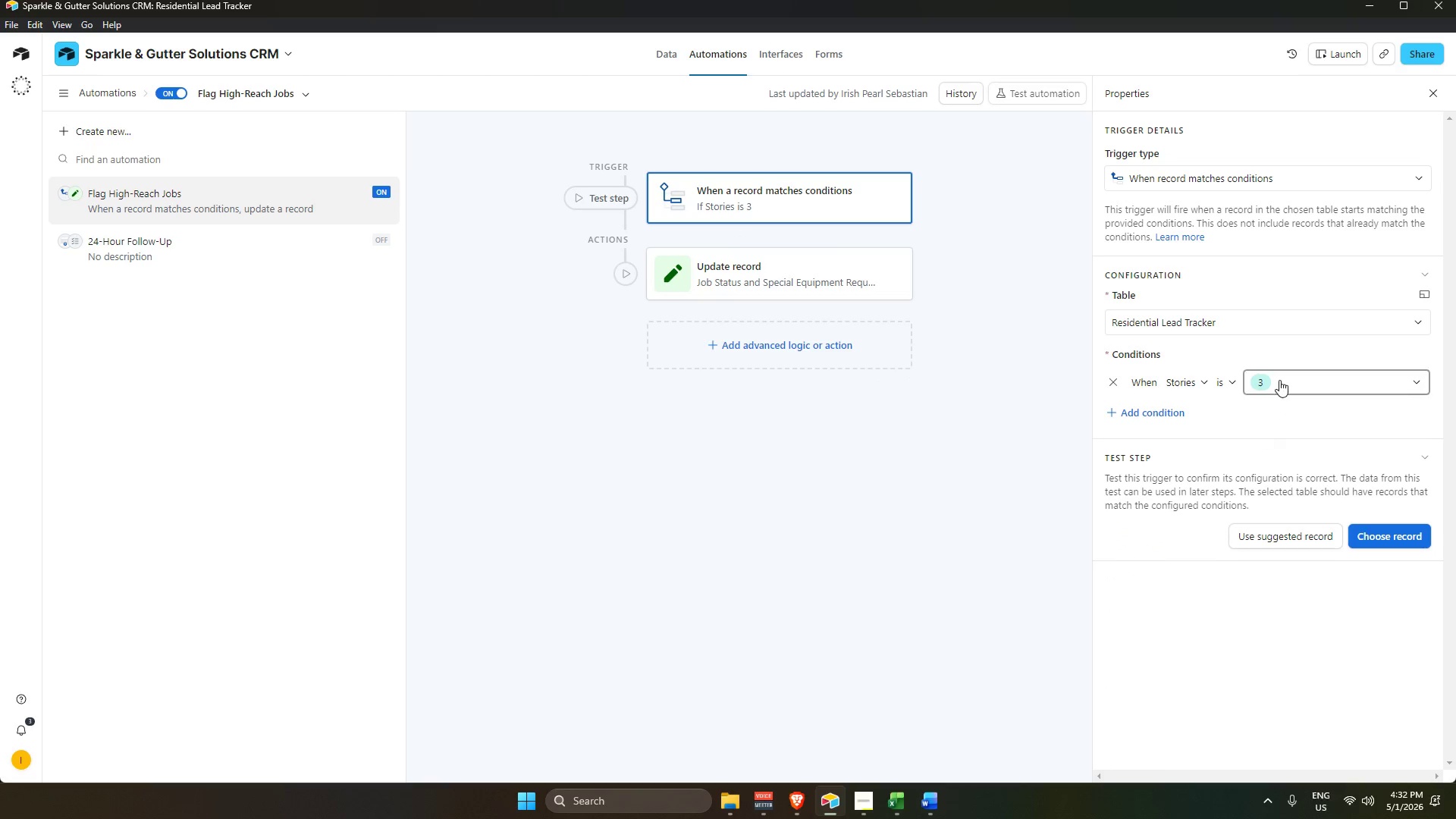 
left_click([1281, 377])
 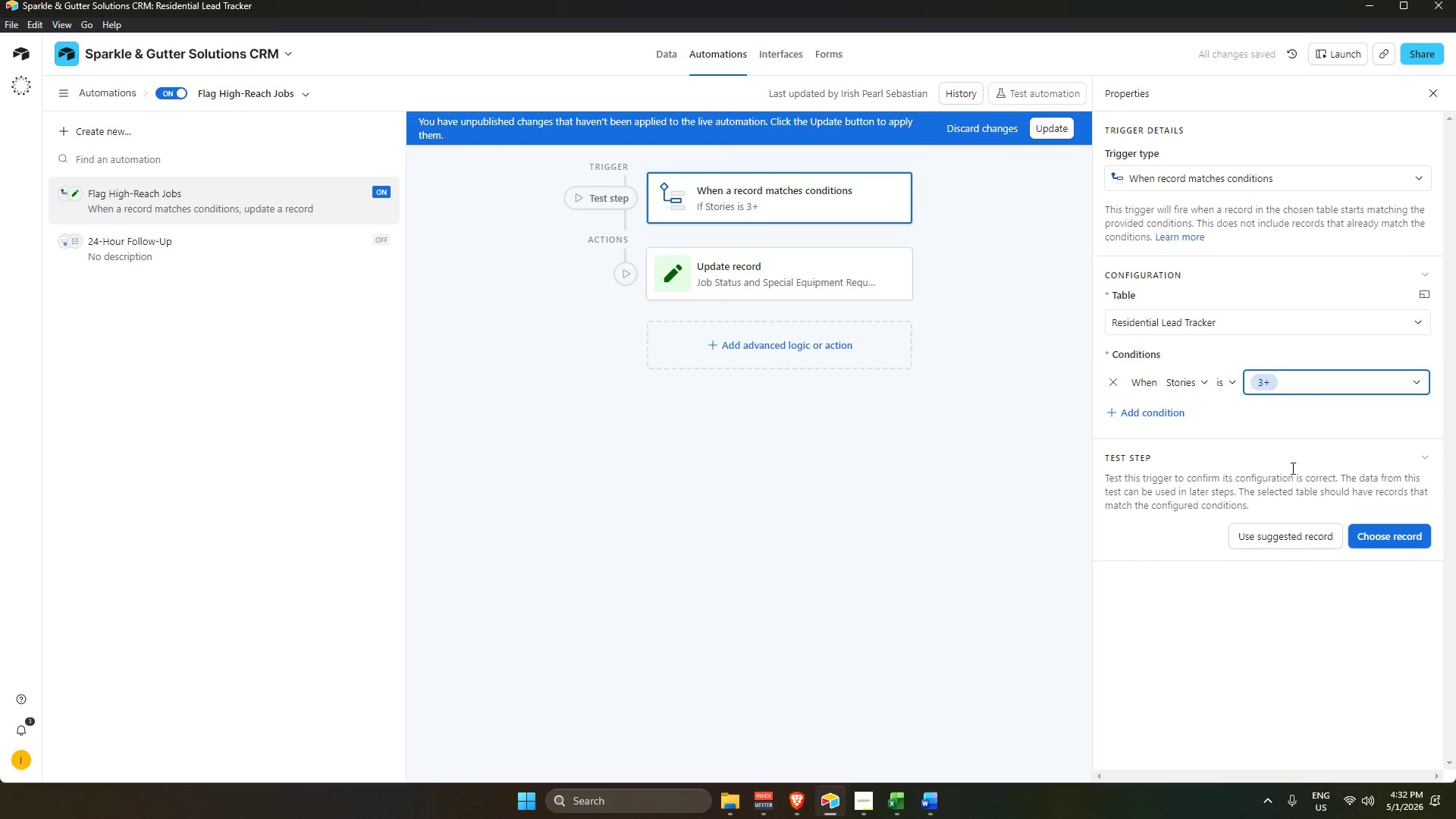 
left_click([1052, 133])
 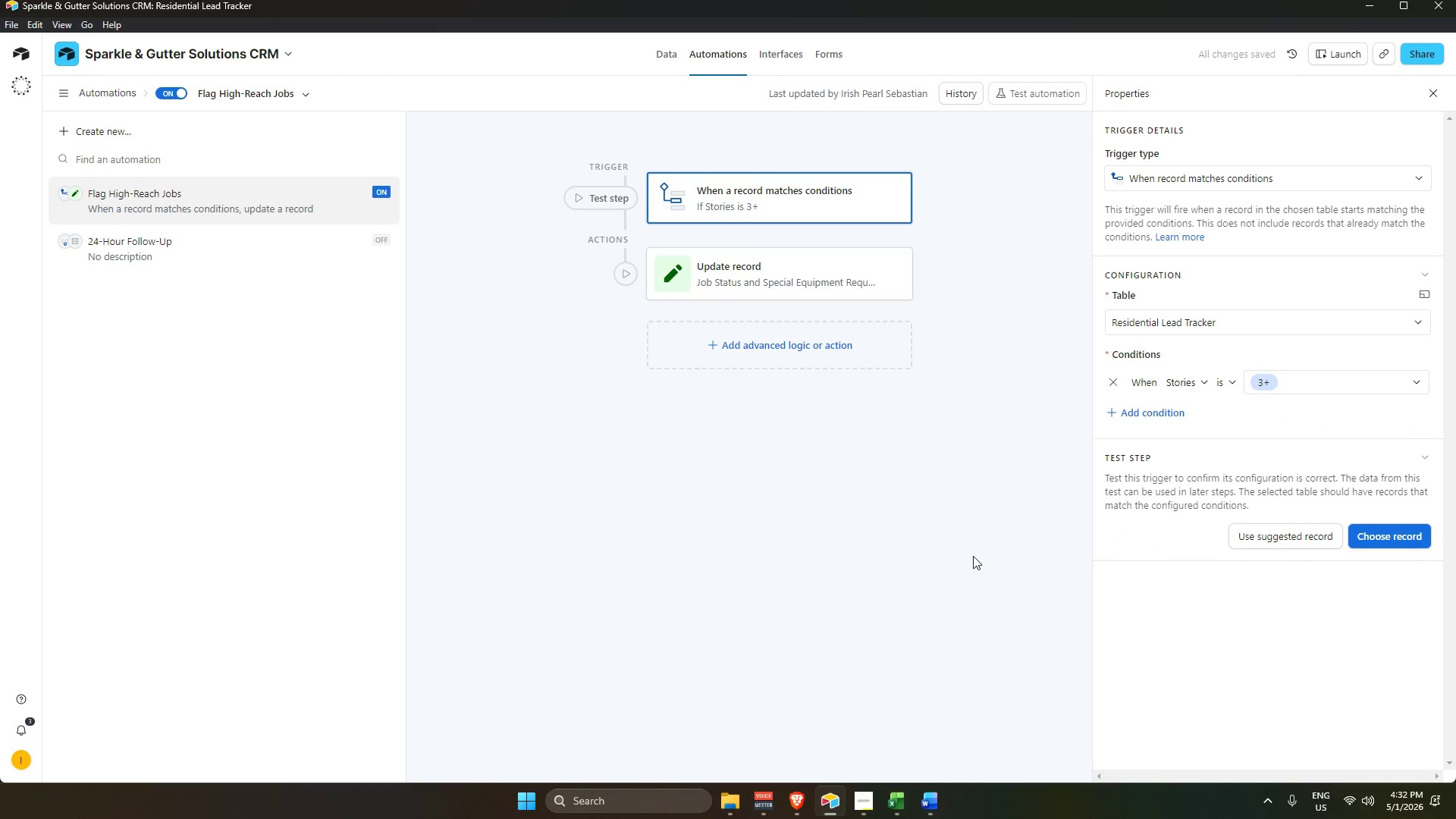 
left_click([973, 556])
 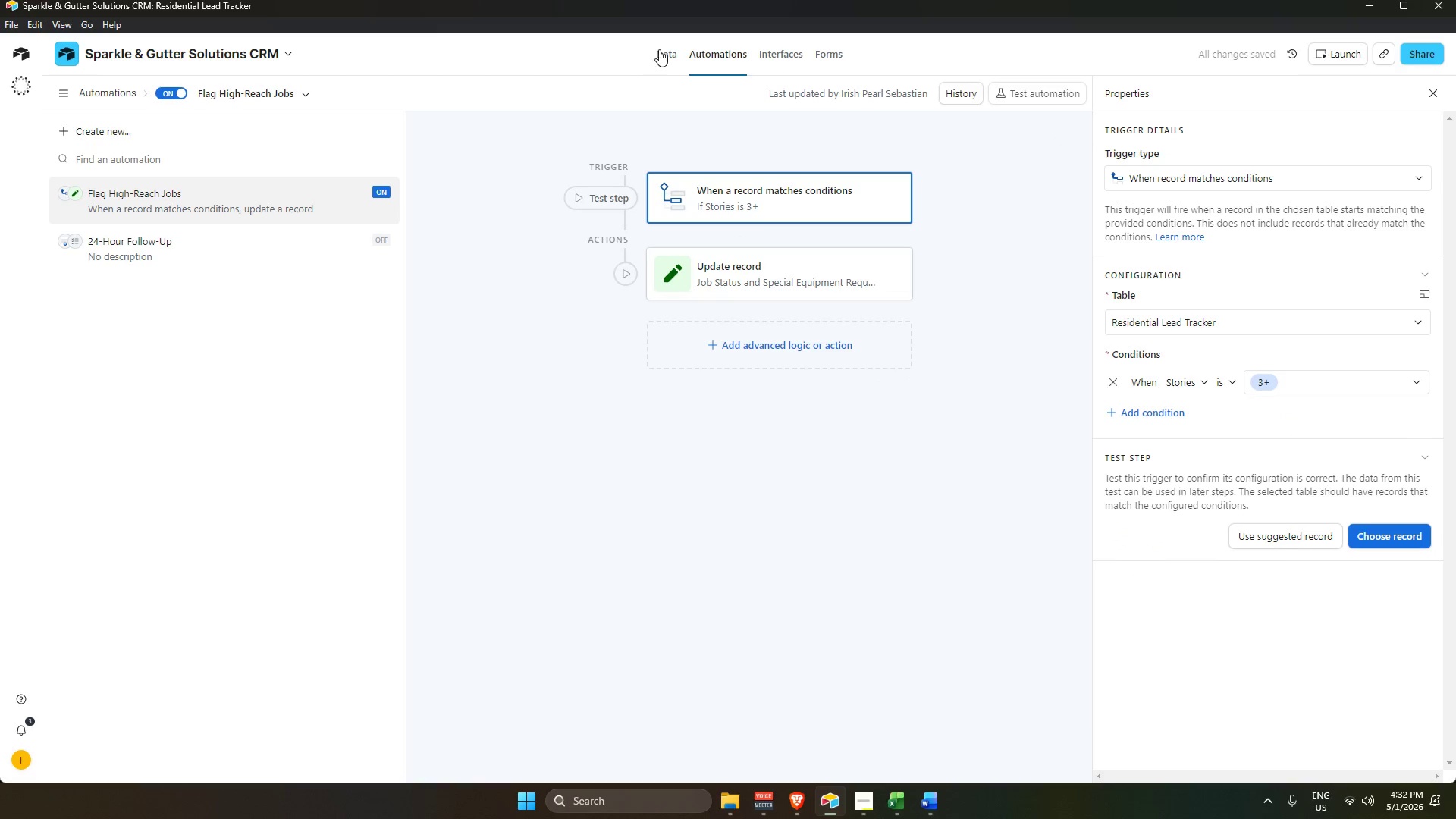 
left_click([662, 50])
 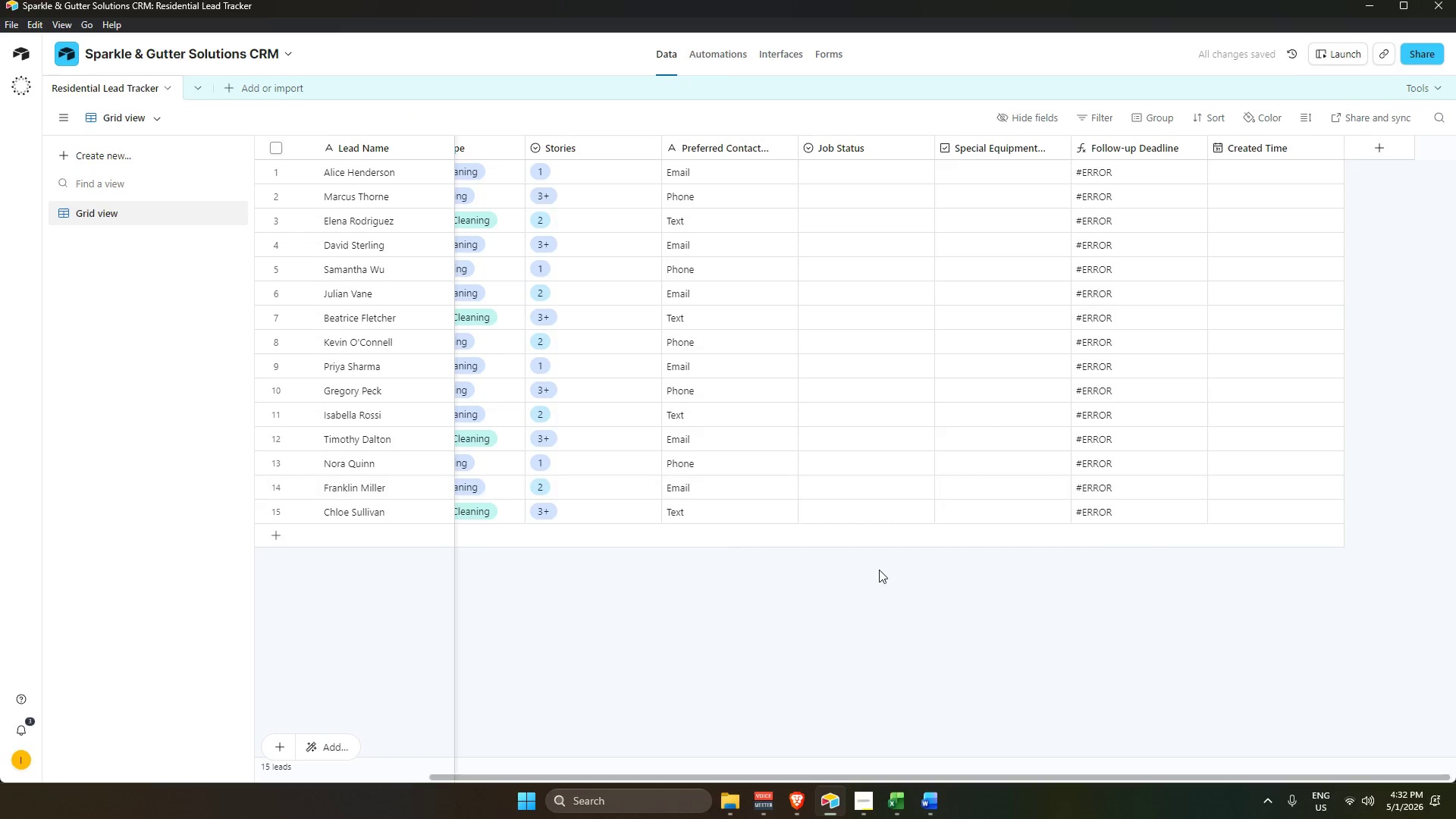 
left_click([882, 598])
 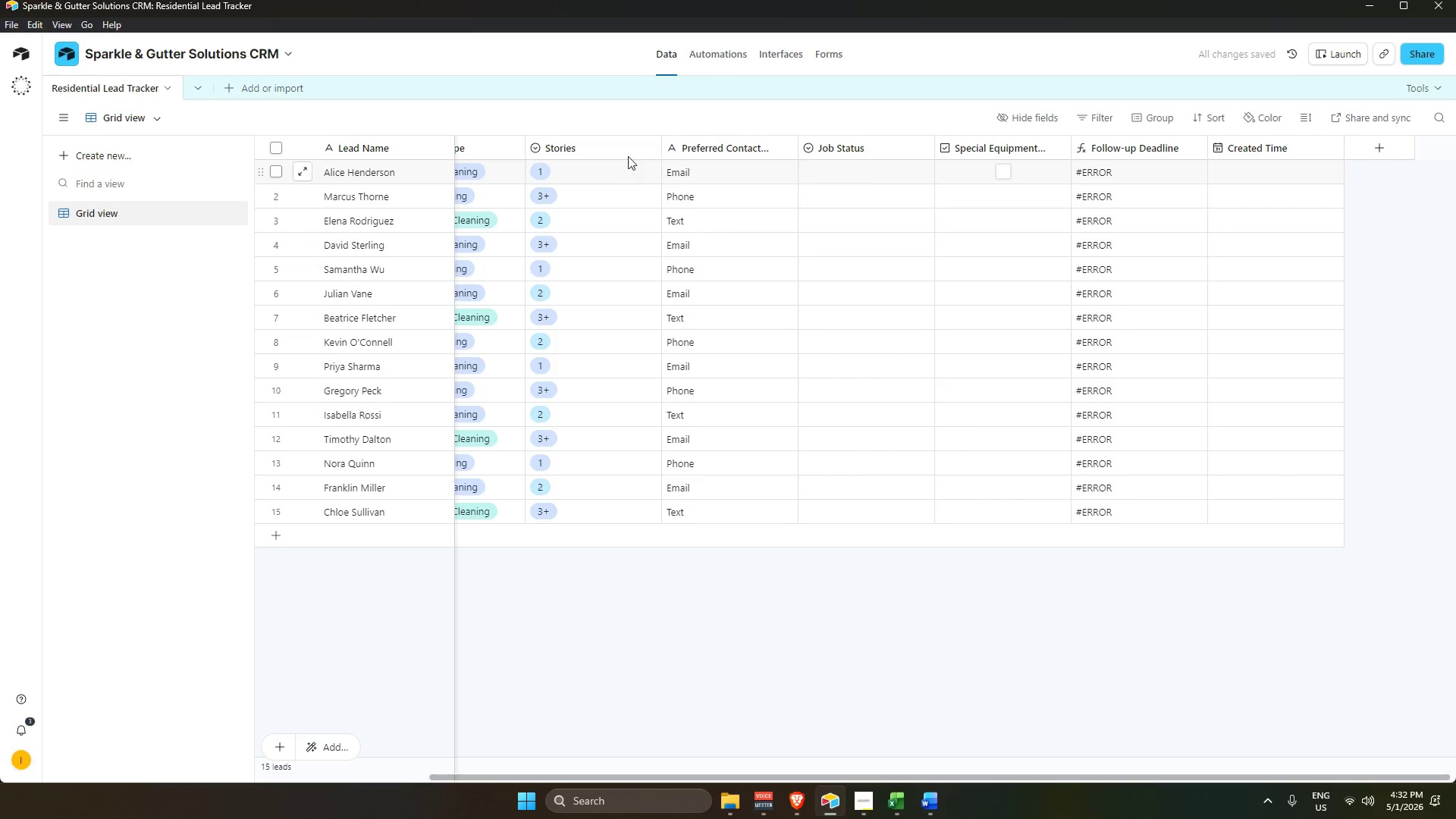 
left_click([631, 140])
 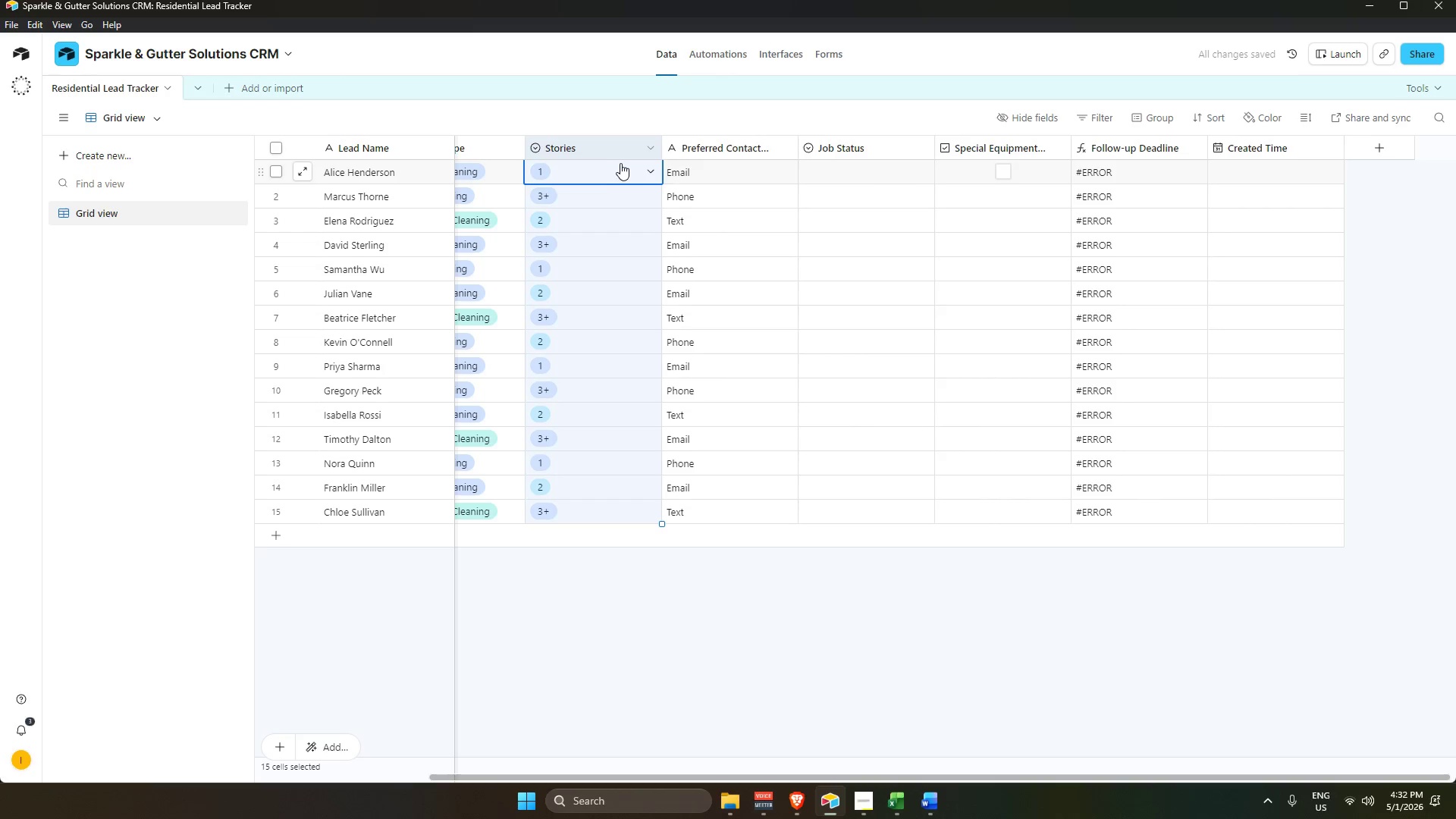 
key(Backspace)
 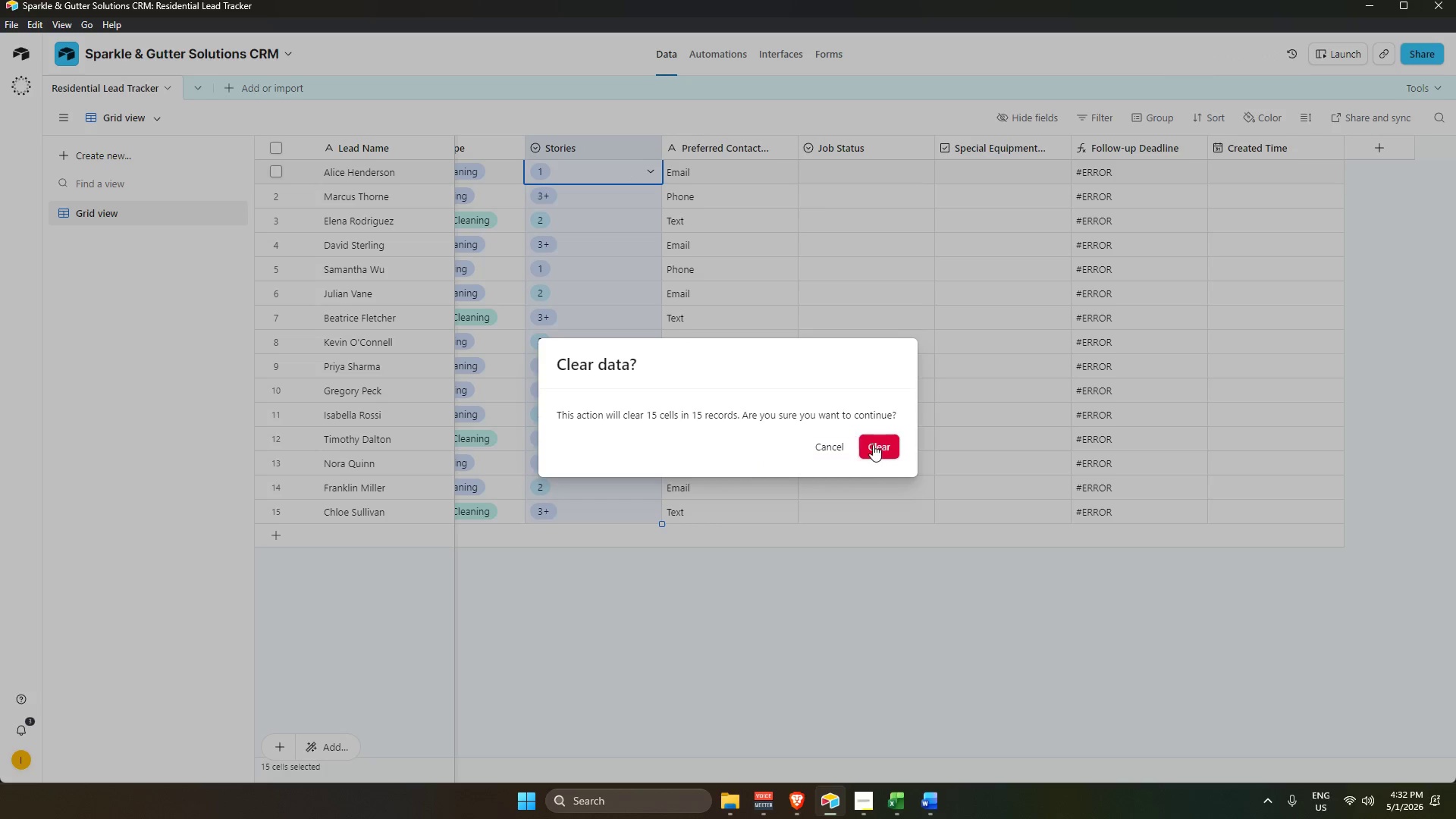 
key(Control+V)
 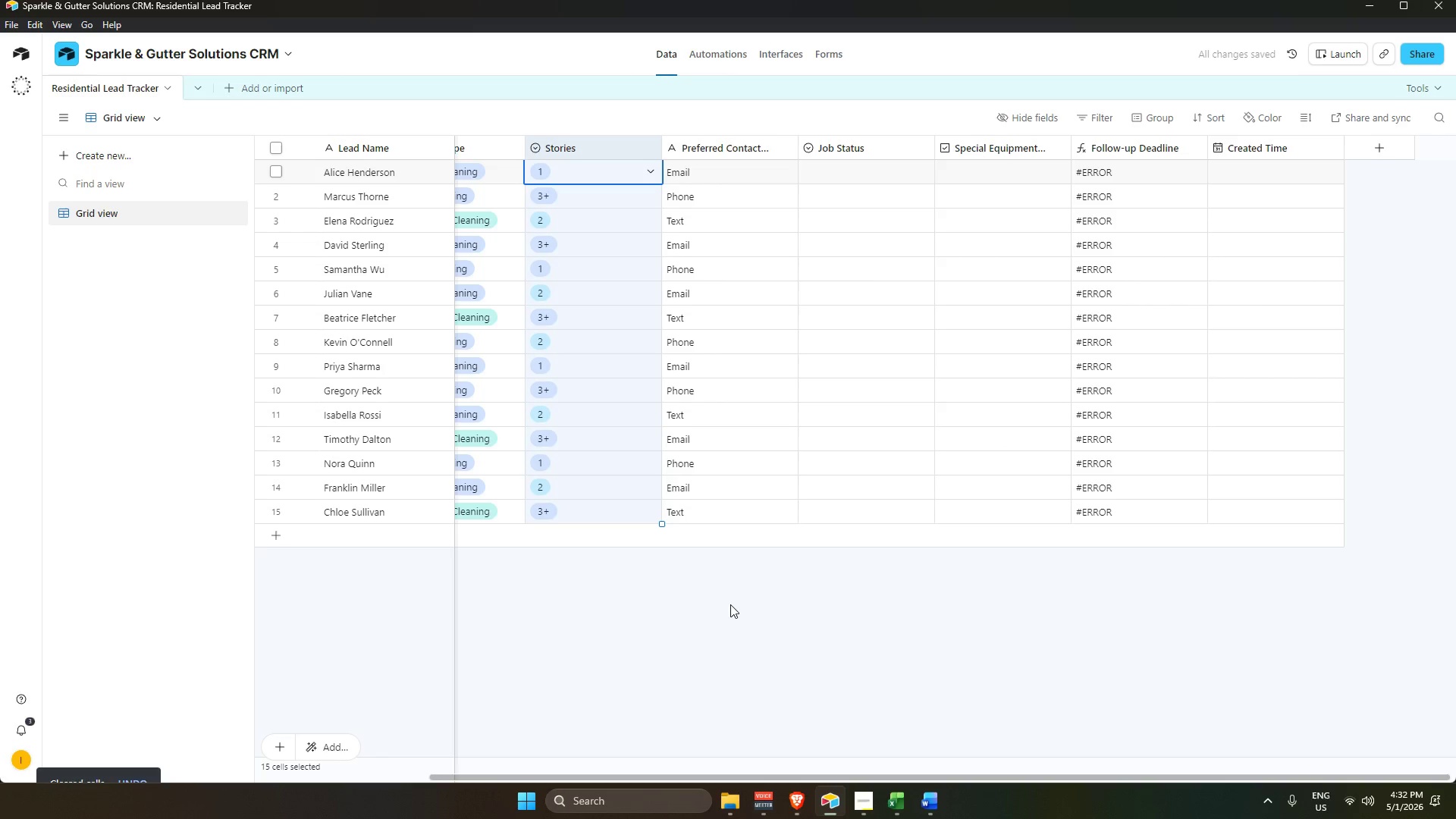 
left_click([728, 605])
 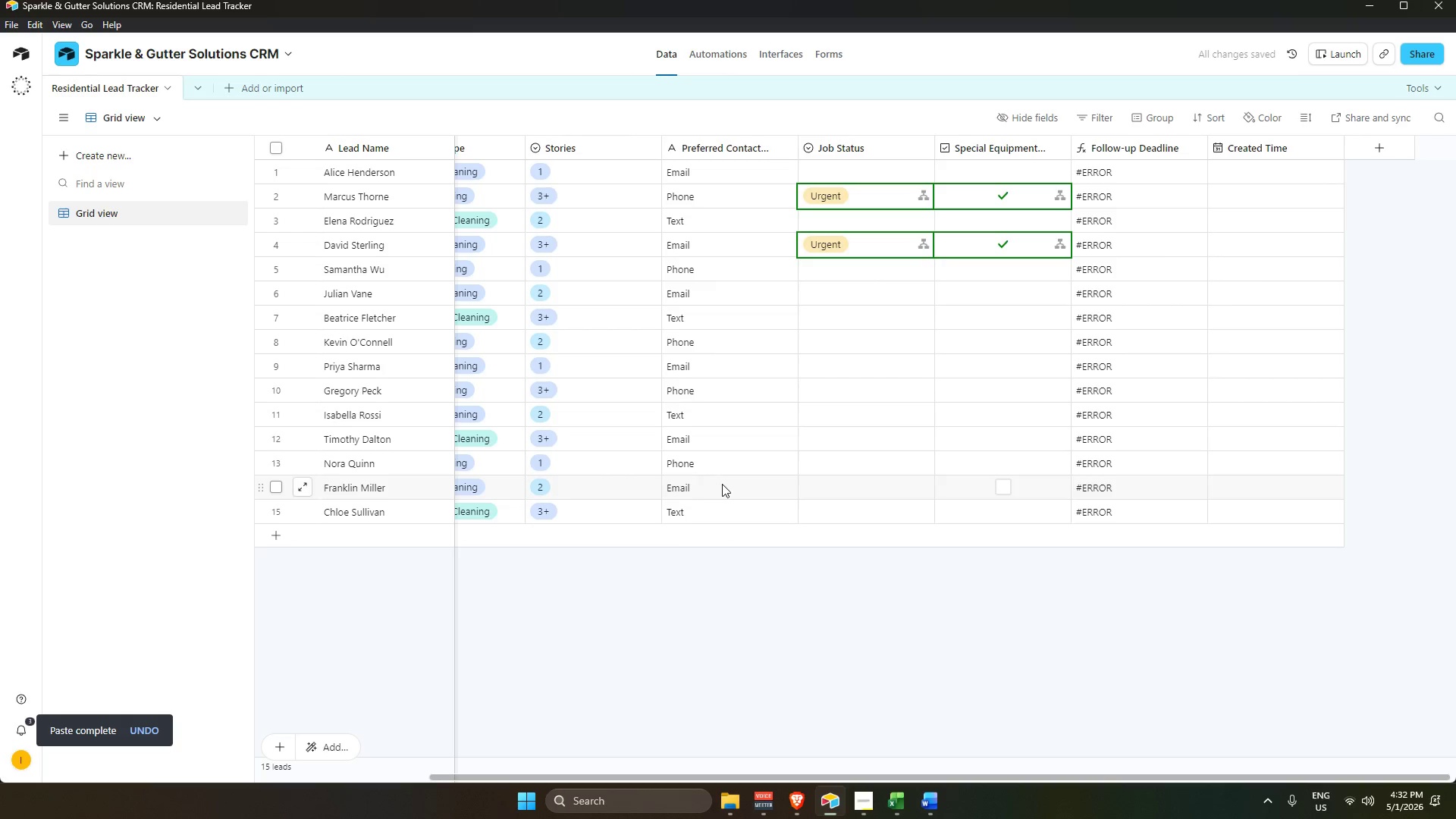 
left_click([1142, 638])
 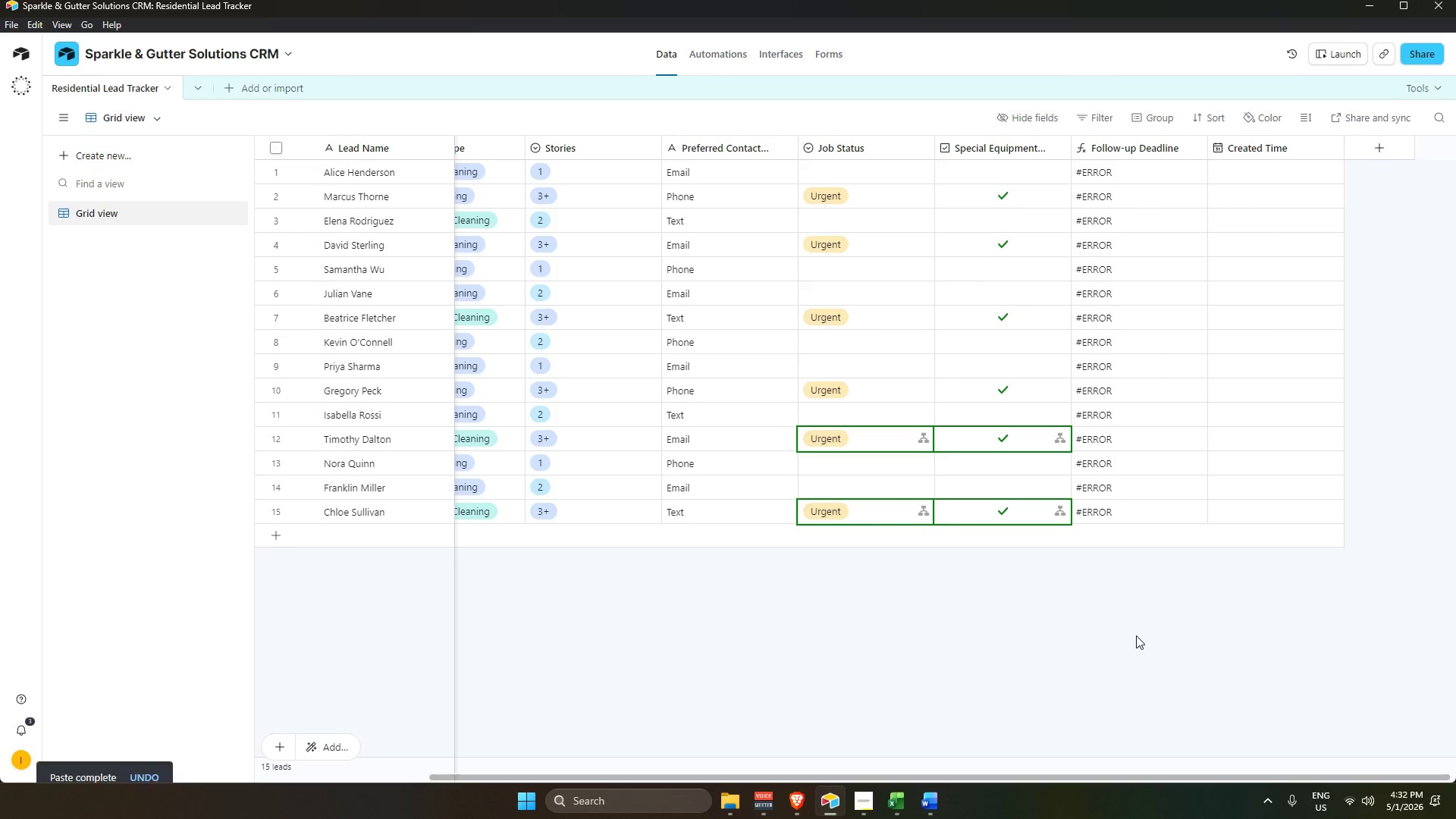 
wait(5.89)
 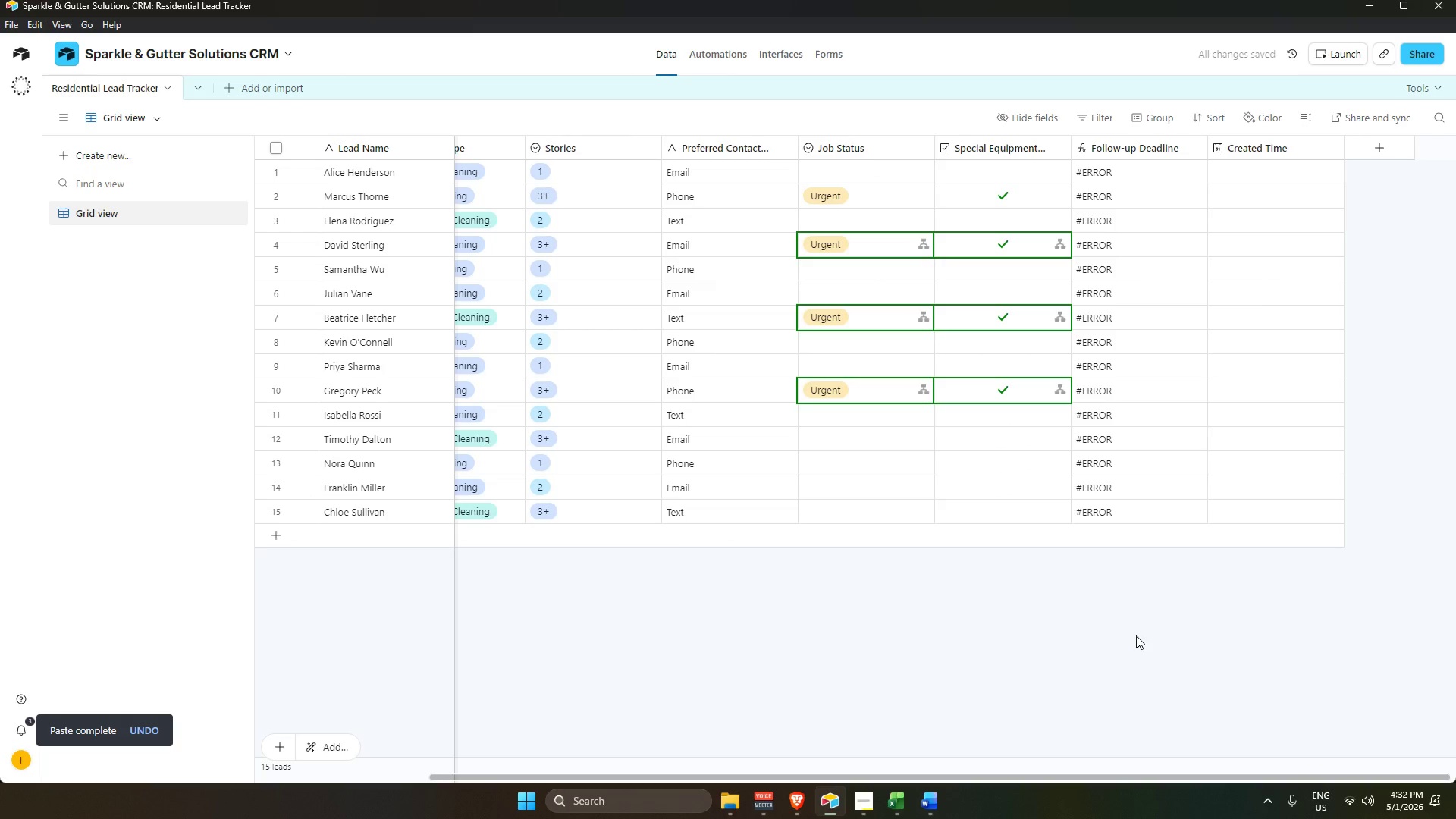 
double_click([609, 140])
 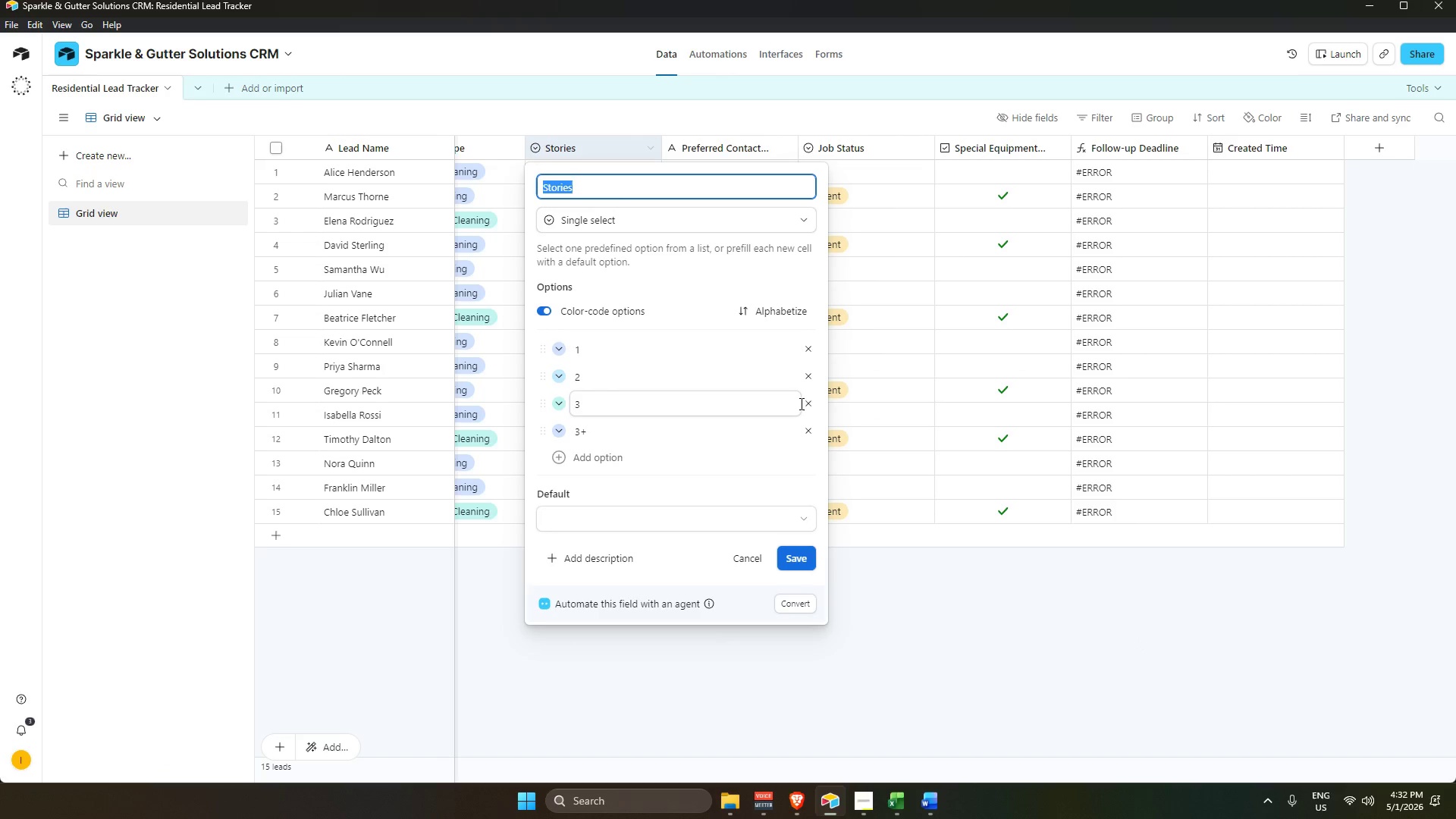 
left_click([803, 403])
 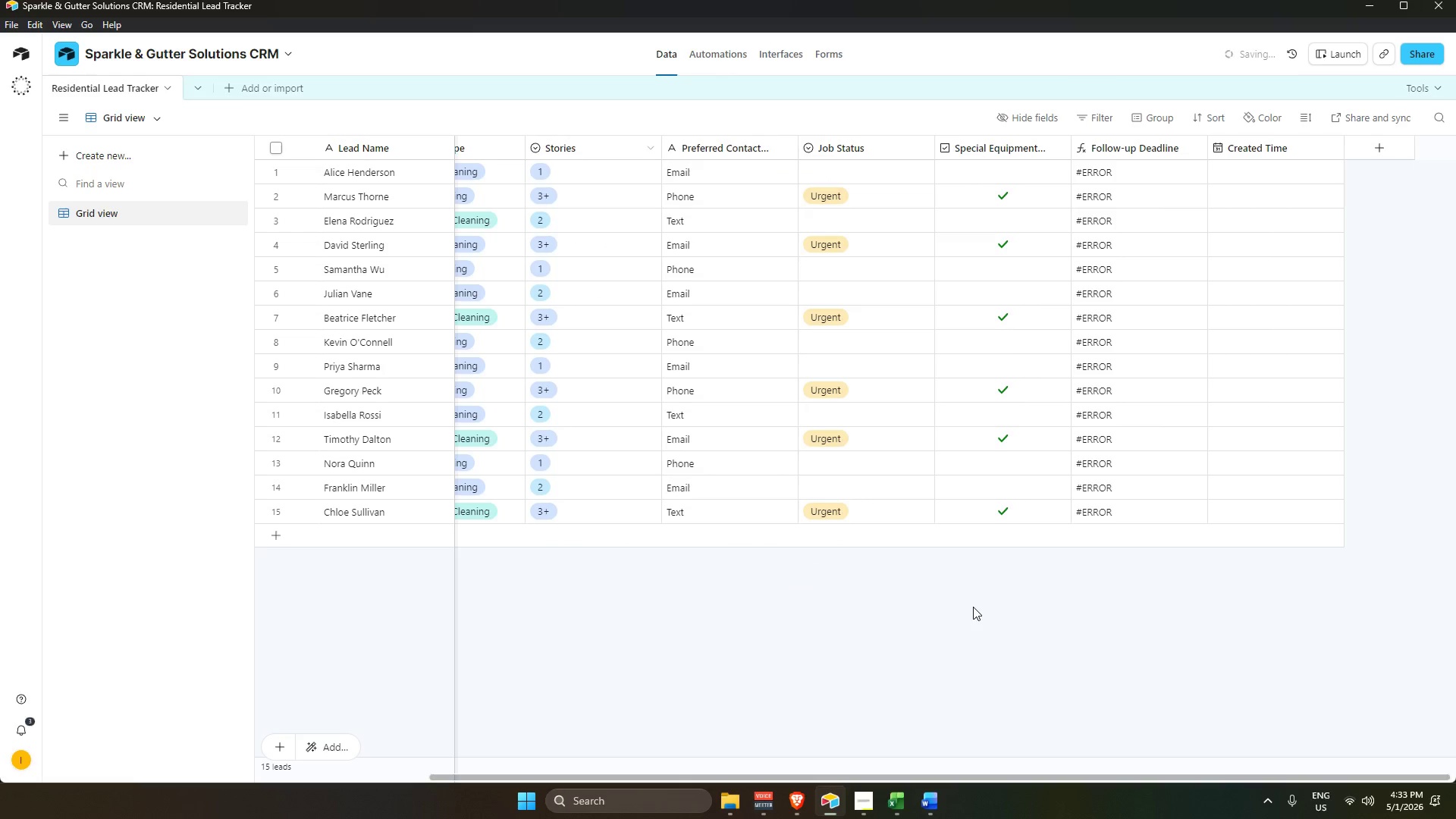 
wait(5.99)
 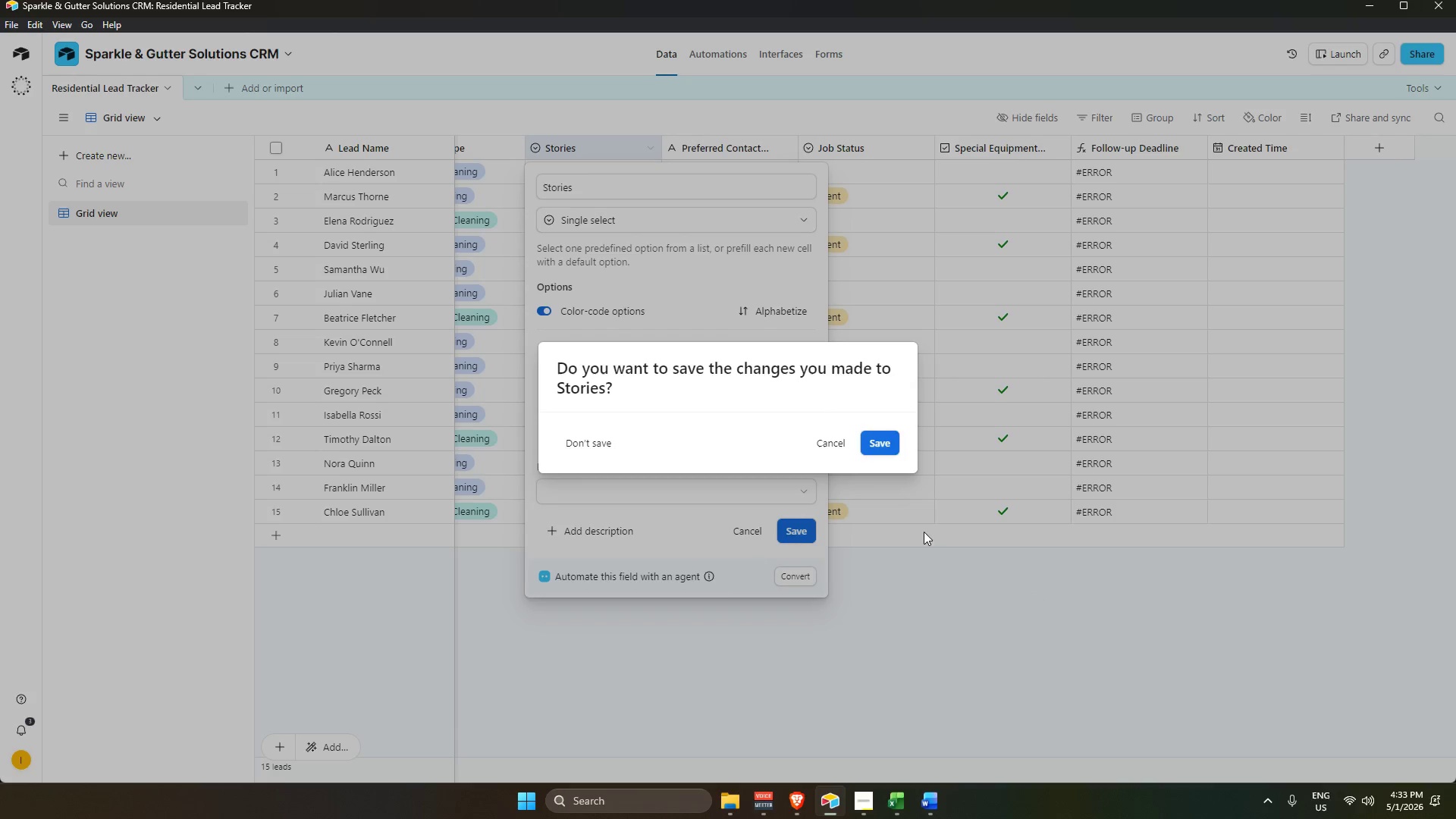 
left_click([724, 46])
 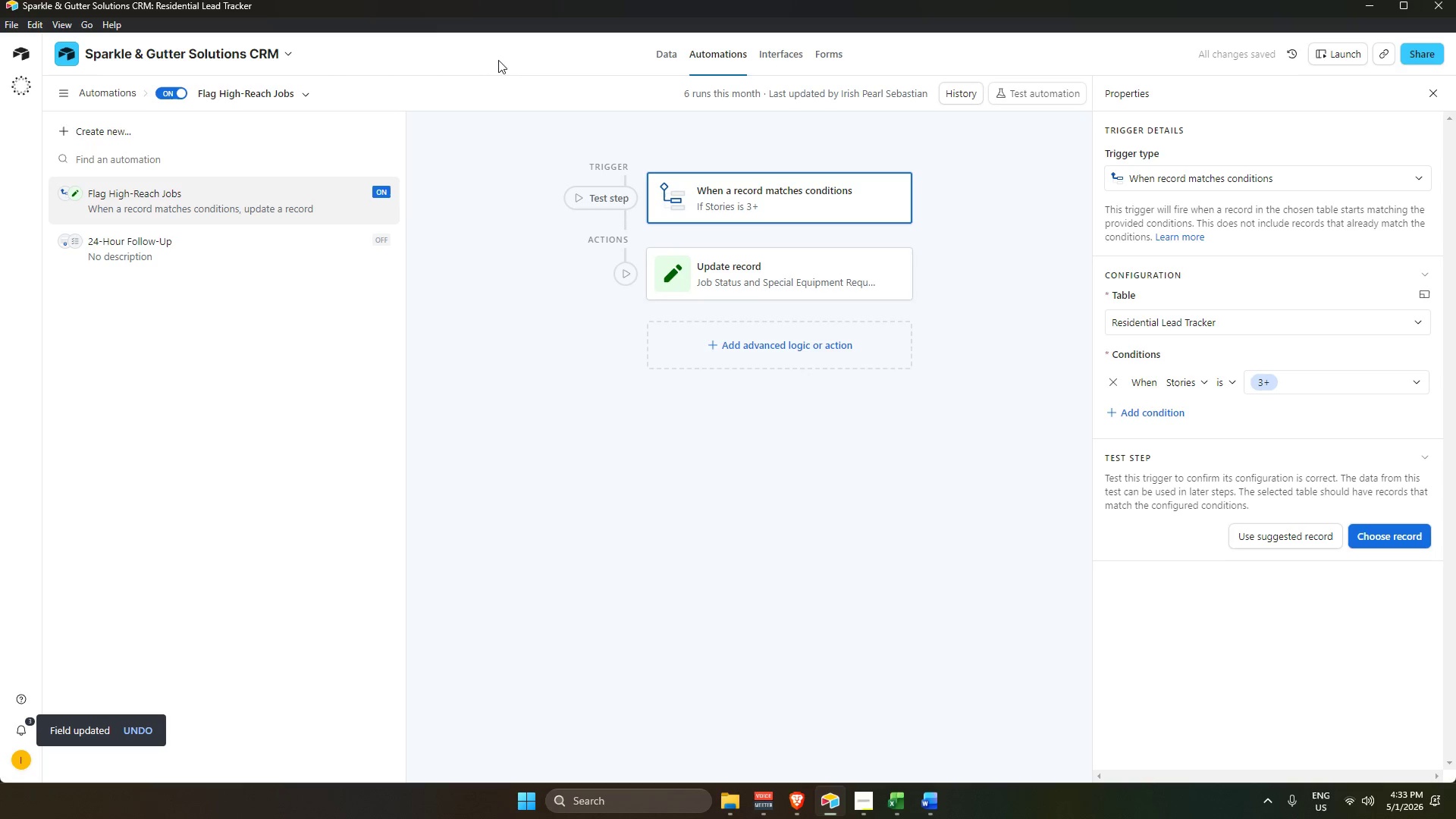 
left_click([667, 49])
 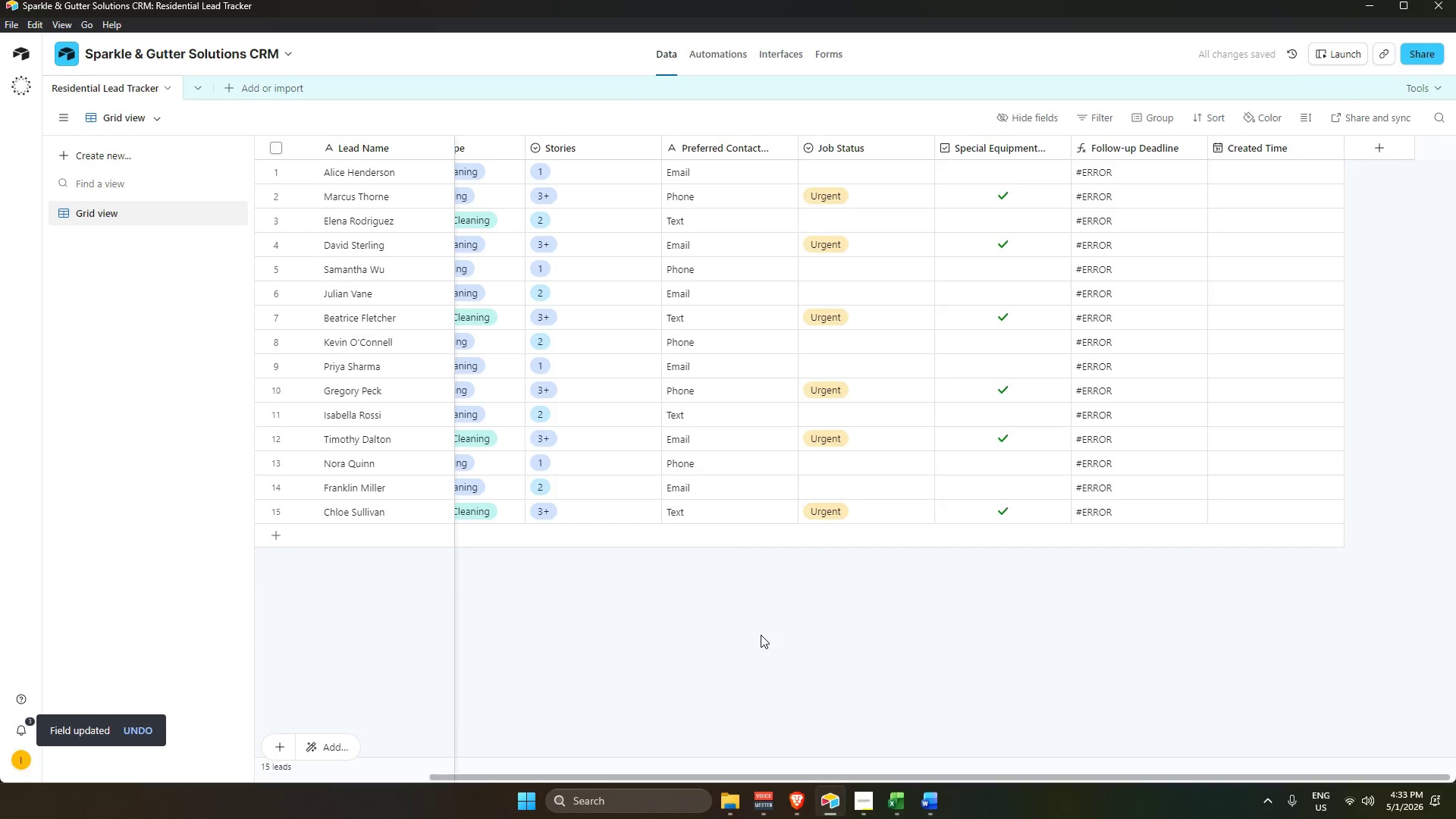 
left_click([764, 633])
 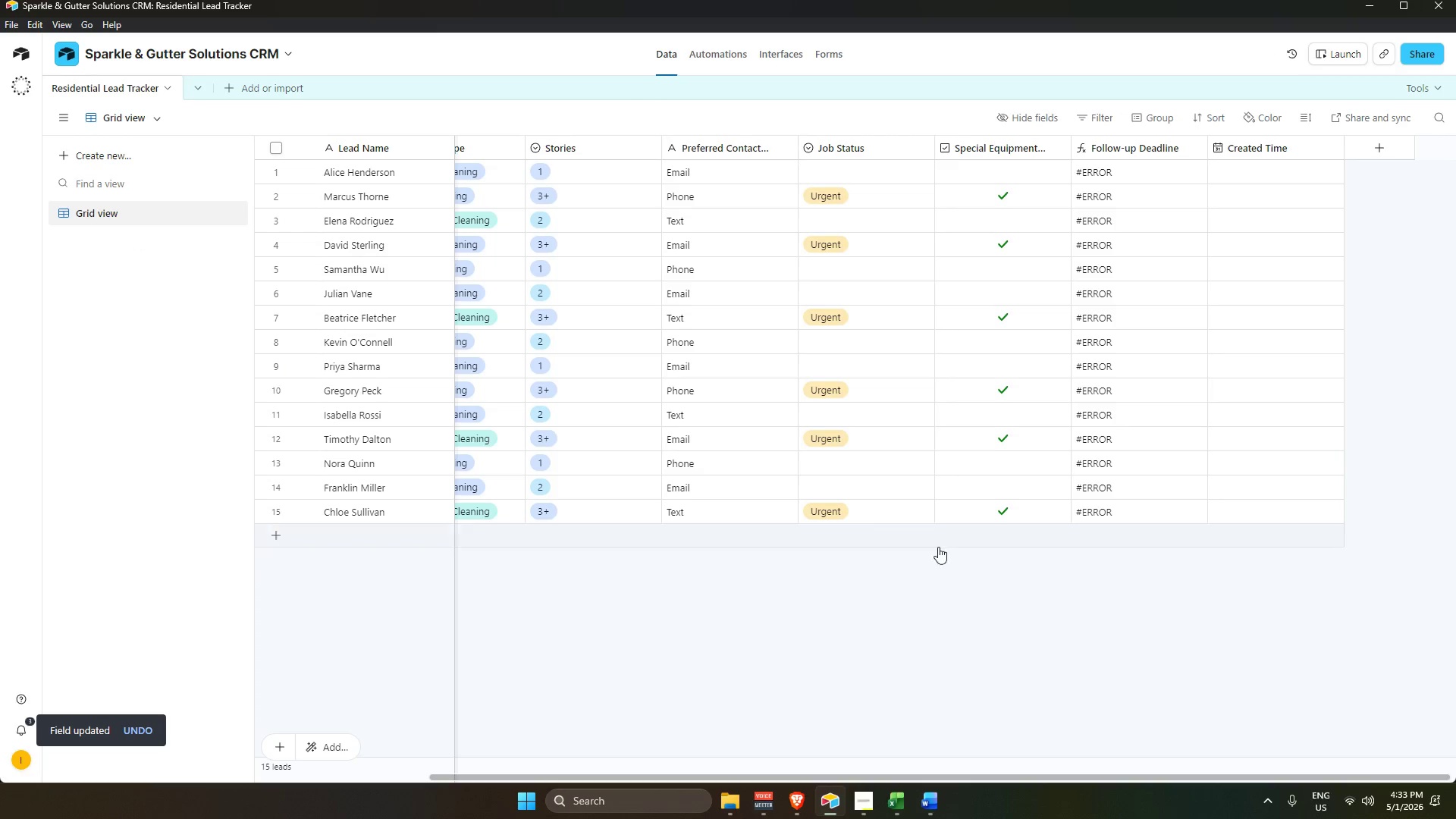 
scroll: coordinate [954, 546], scroll_direction: up, amount: 3.0
 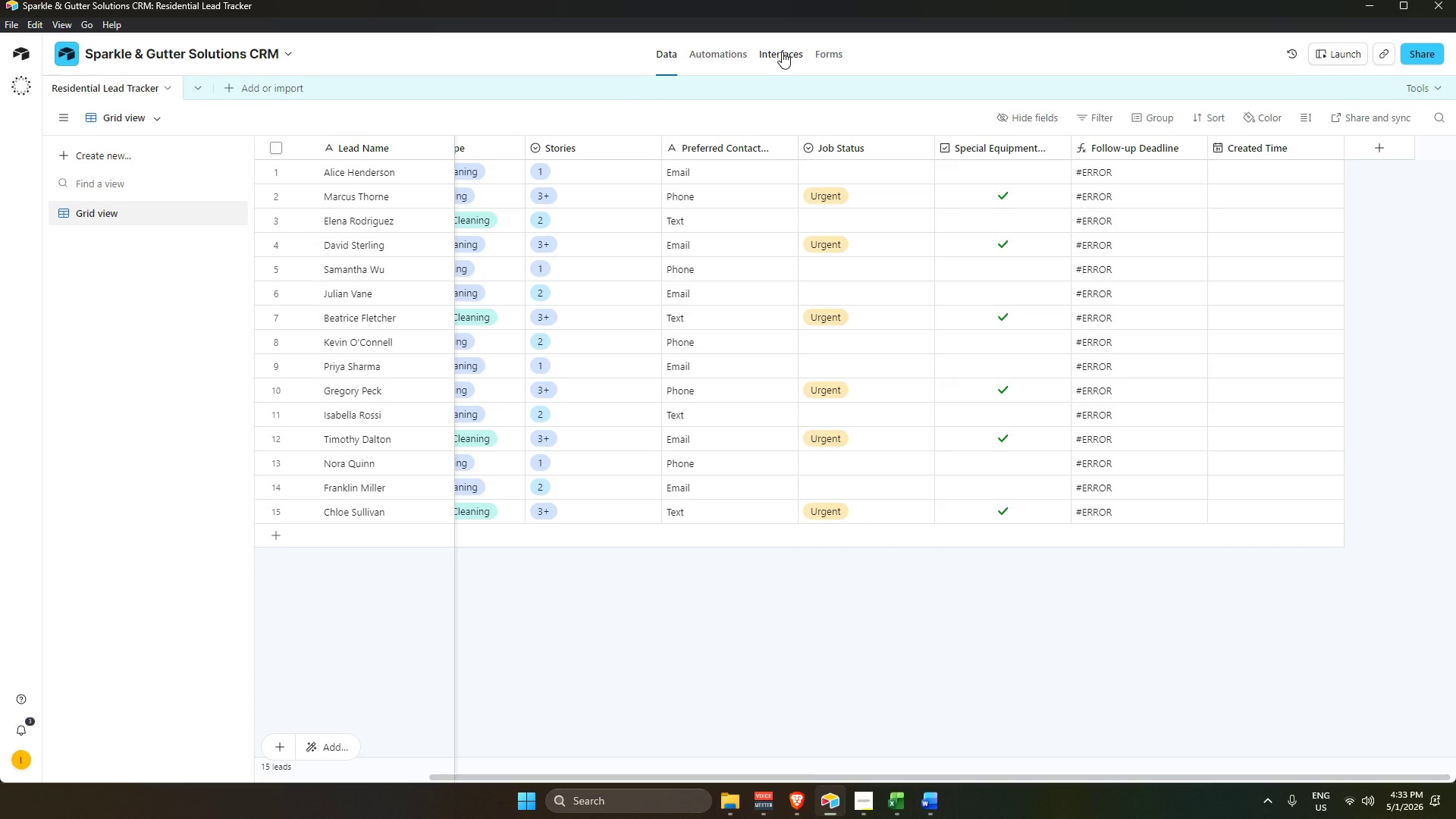 
double_click([1149, 146])
 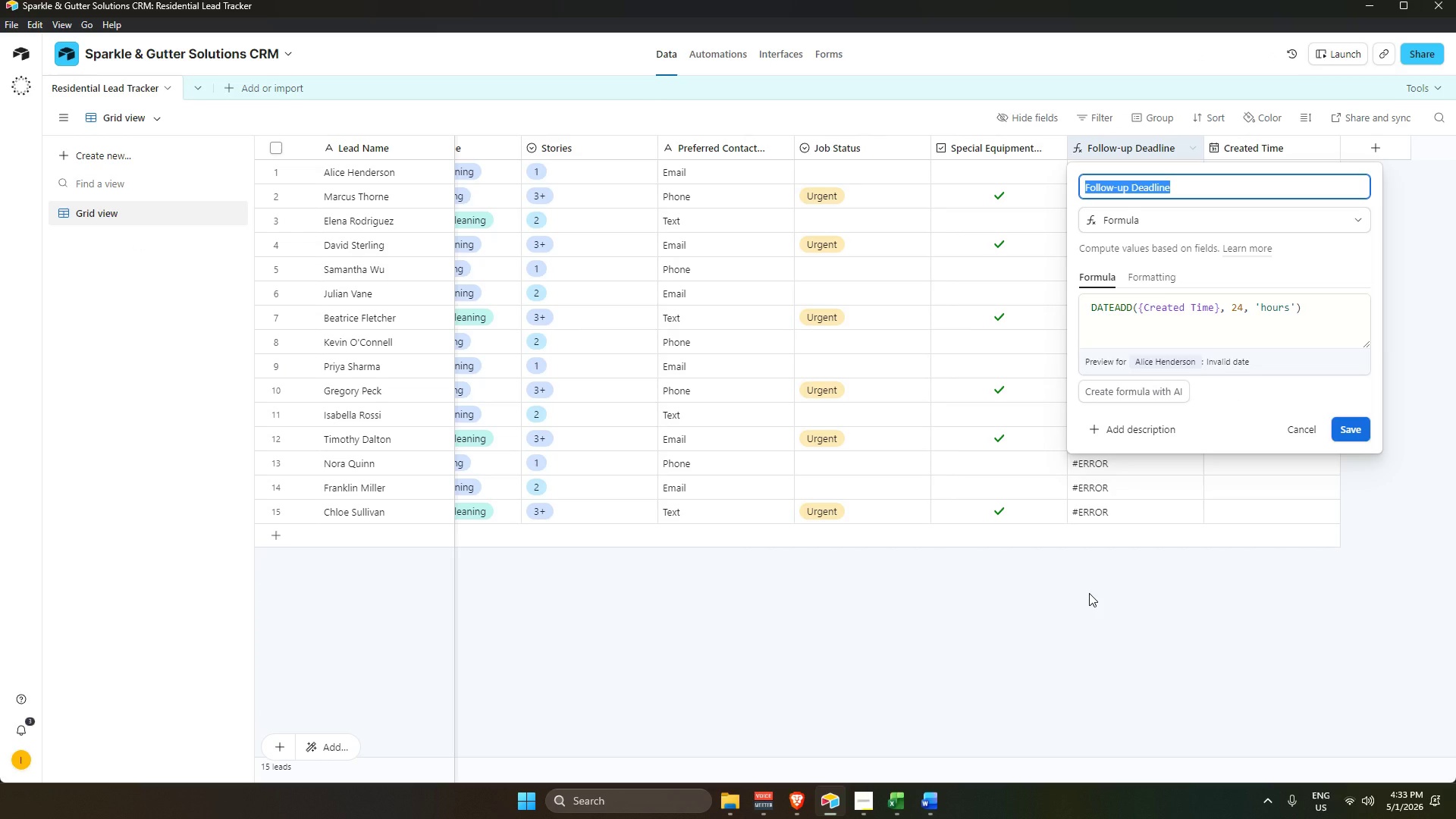 
left_click([1089, 593])
 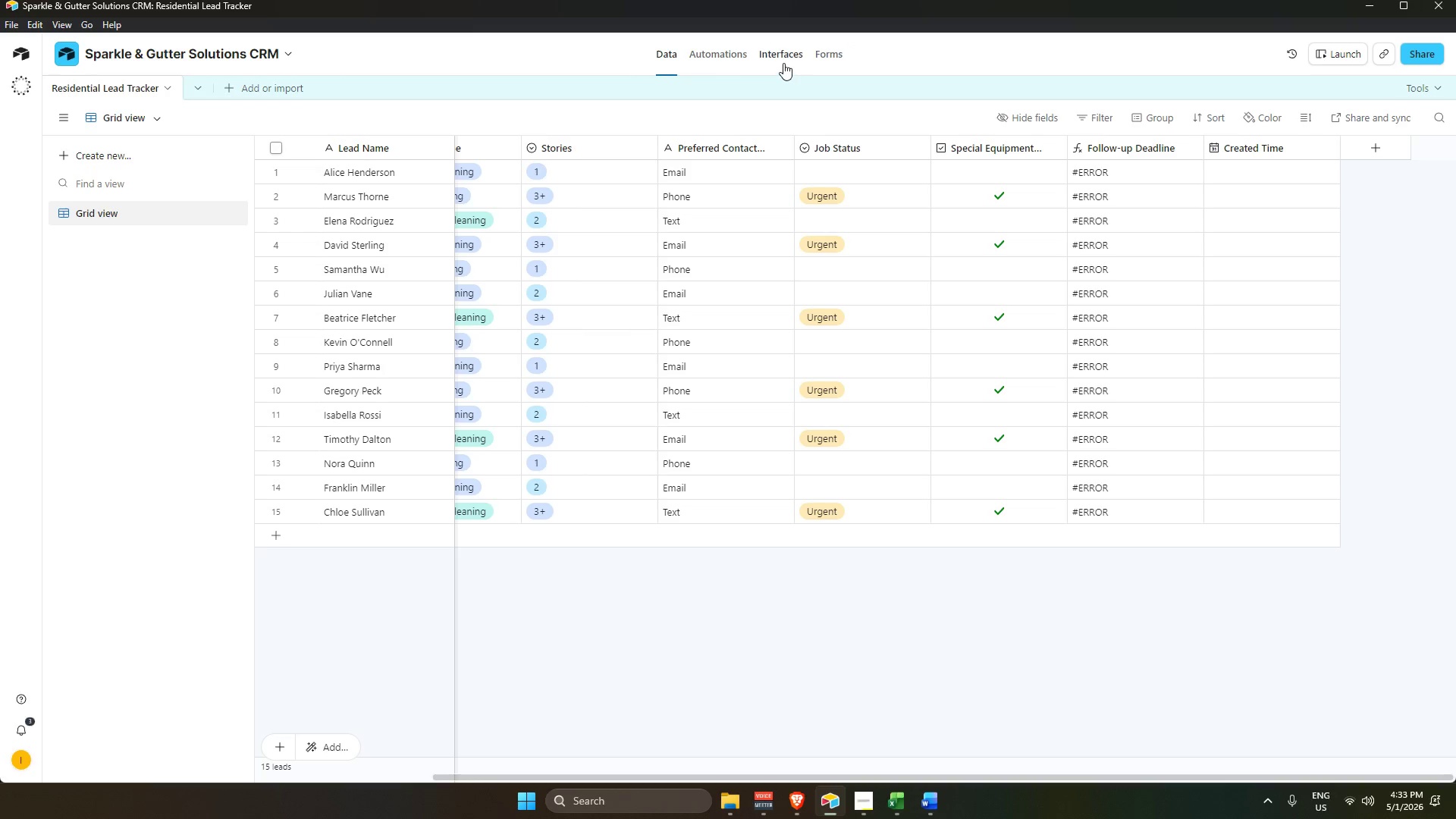 
left_click([780, 52])
 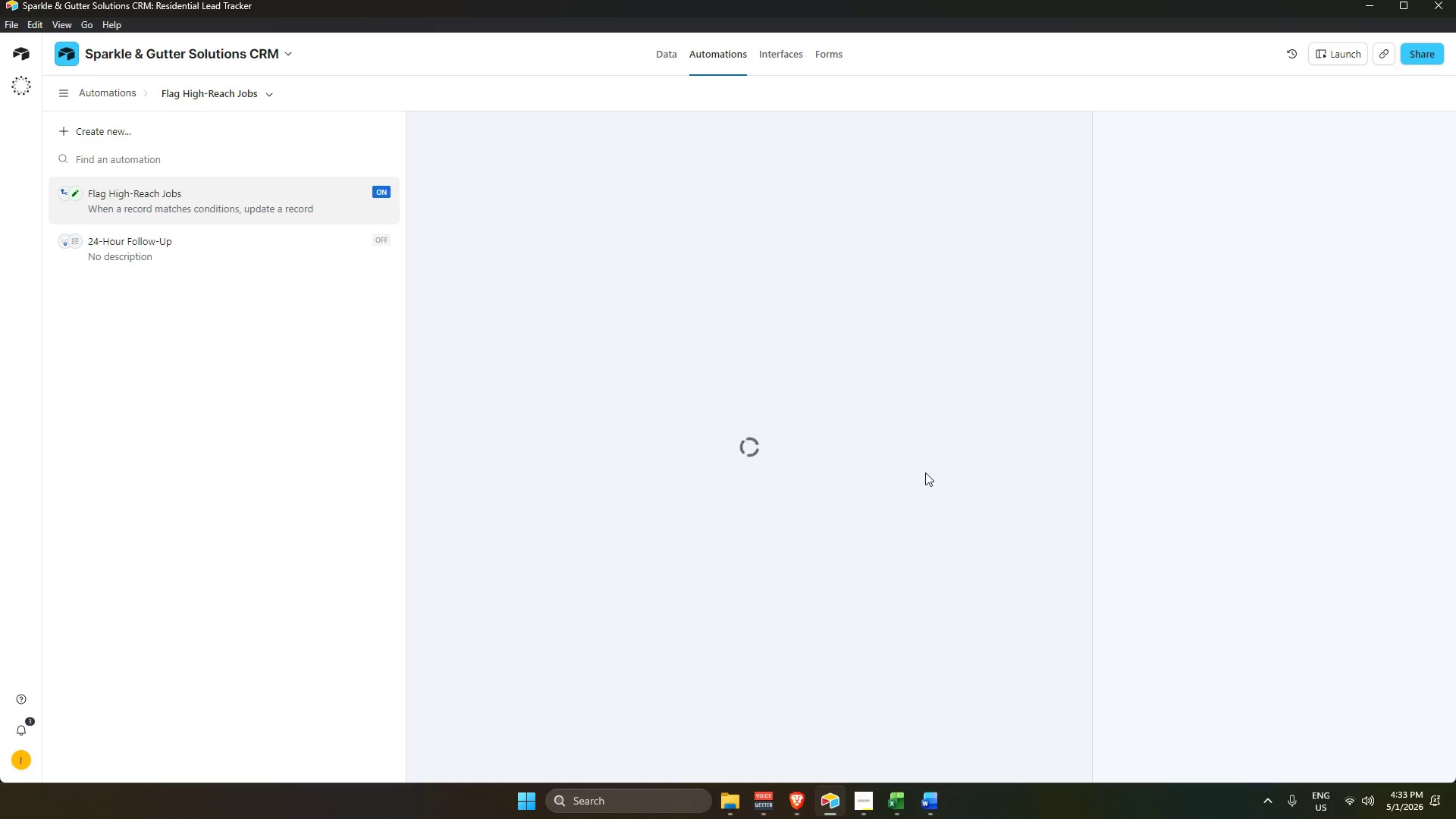 
key(Alt+AltLeft)
 